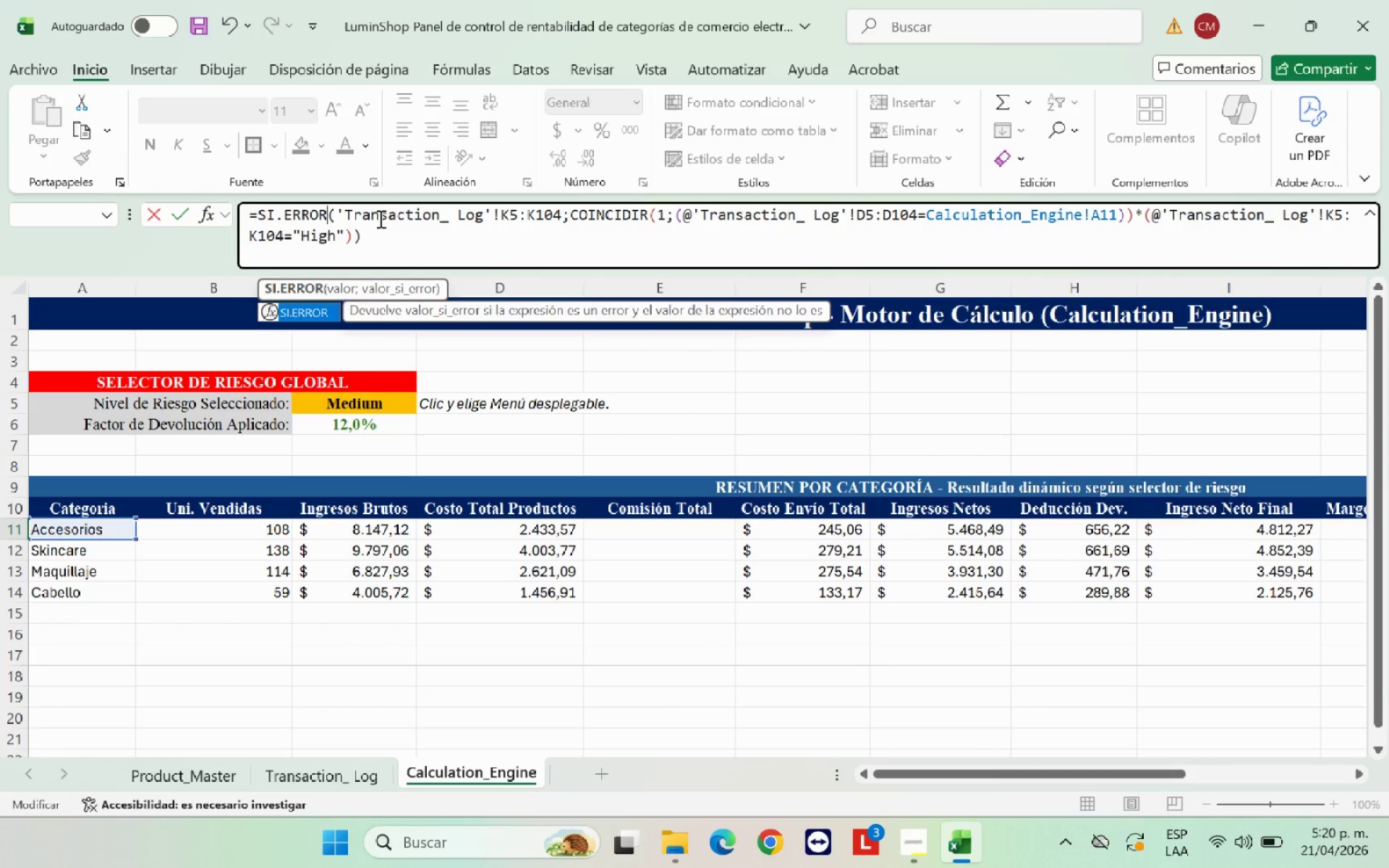 
key(Enter)
 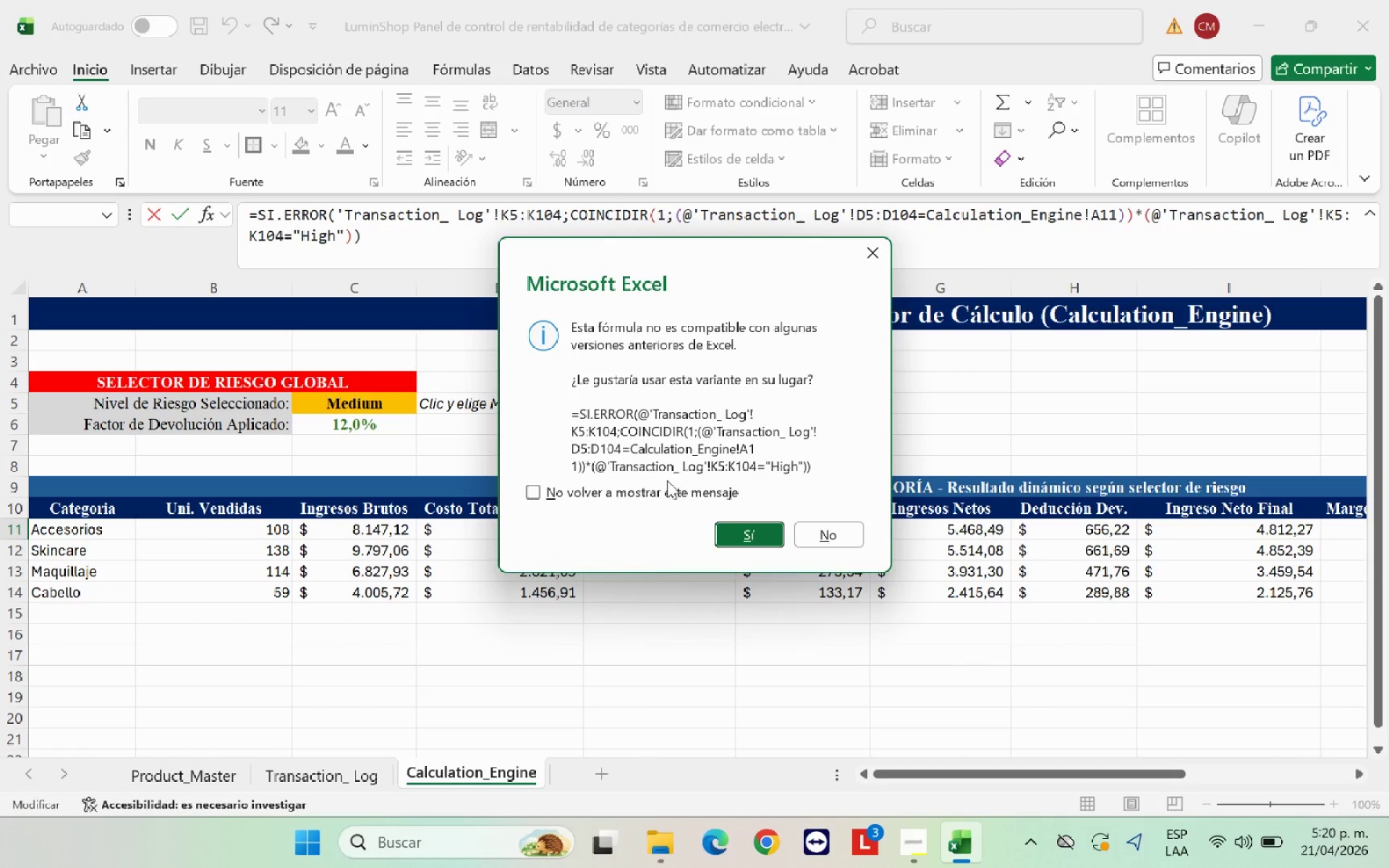 
wait(12.55)
 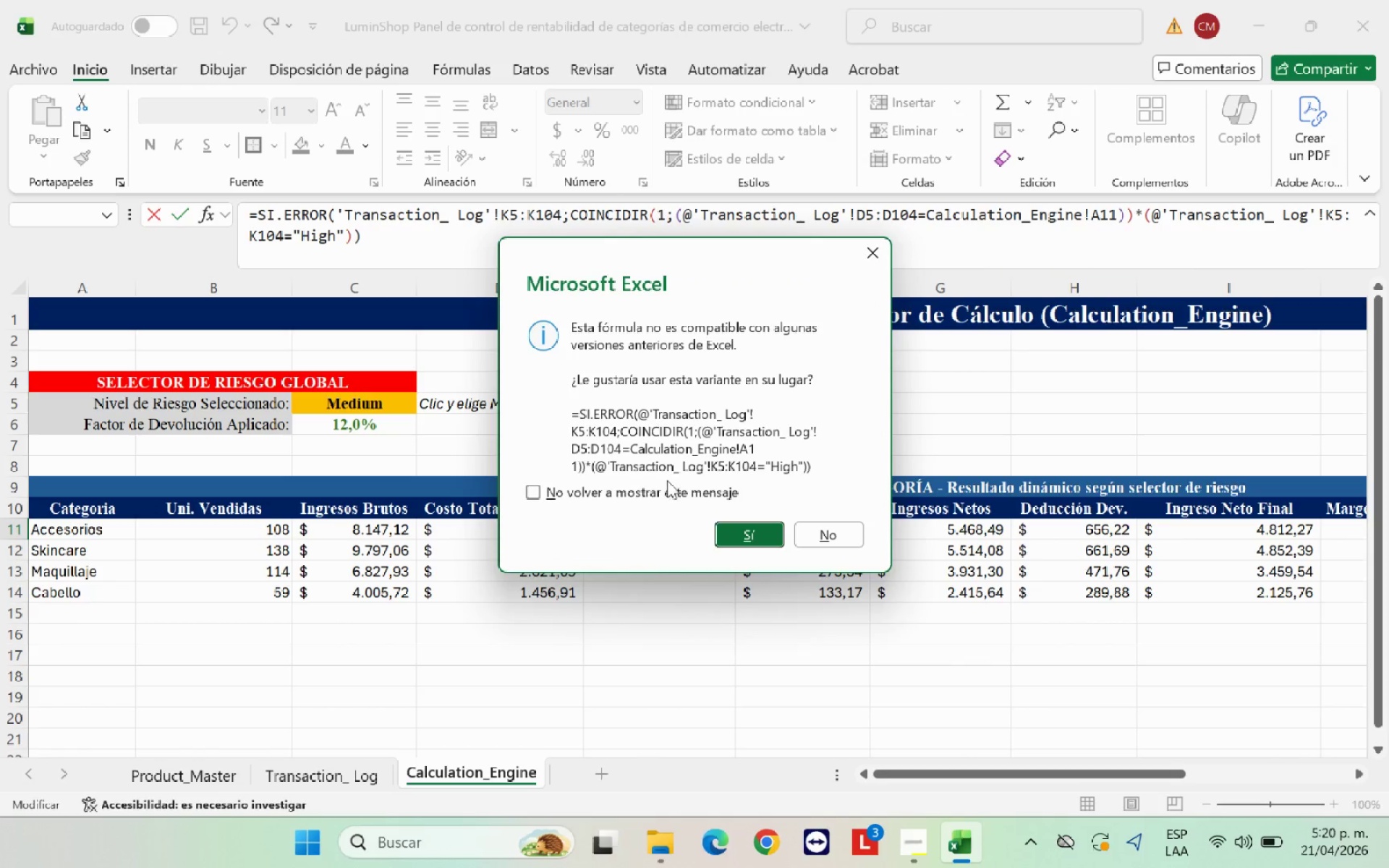 
left_click([742, 532])
 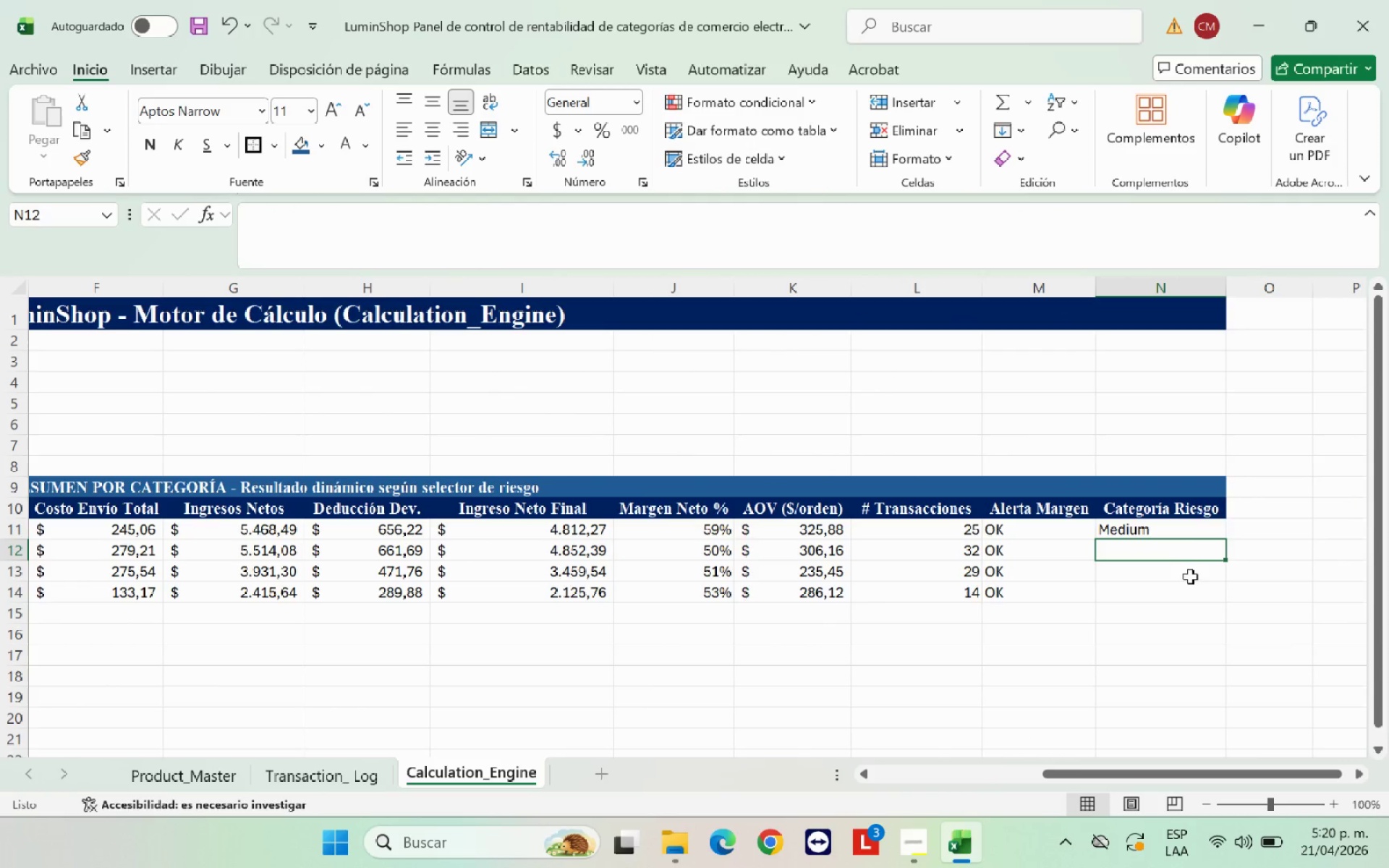 
left_click([1181, 530])
 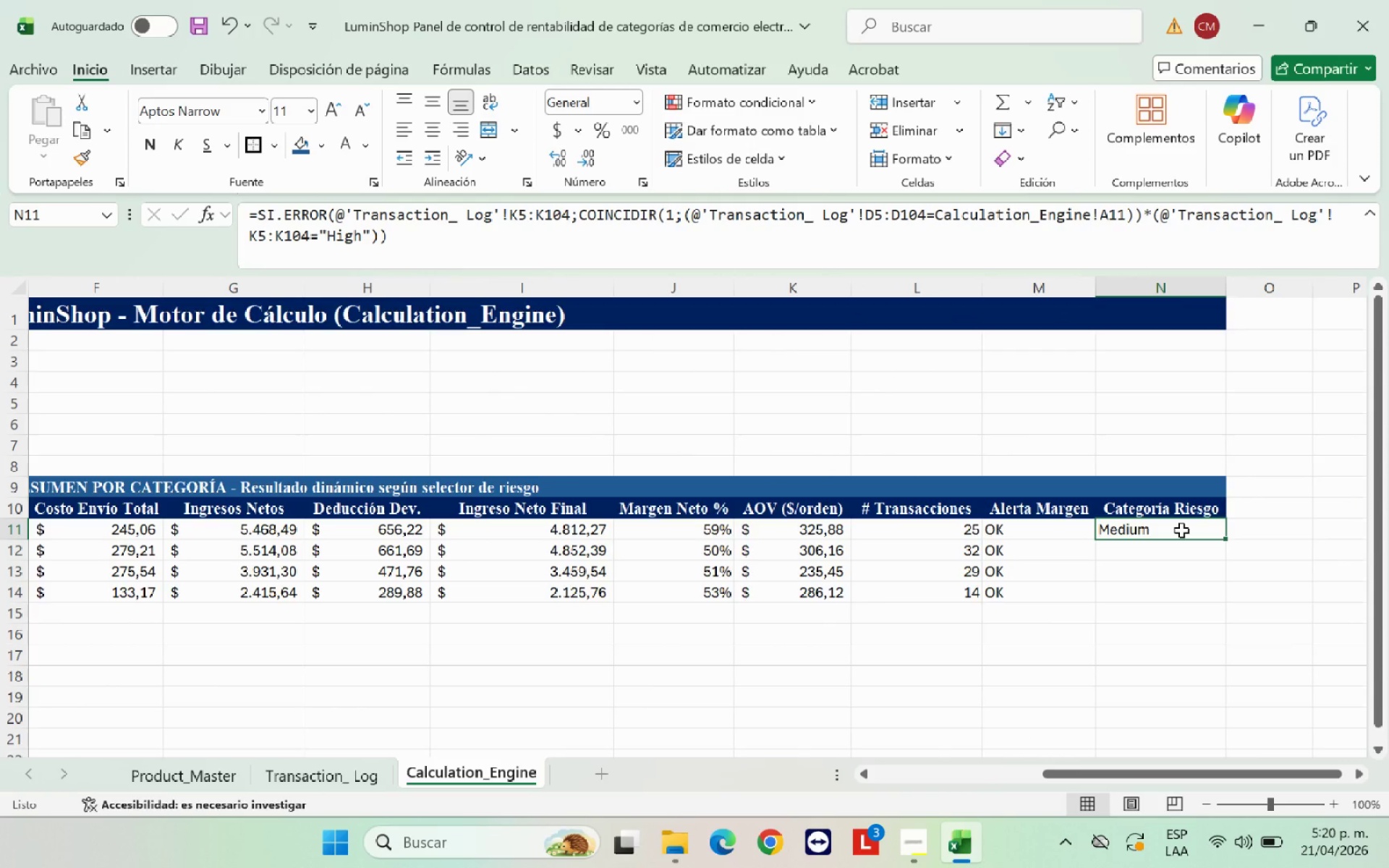 
wait(11.19)
 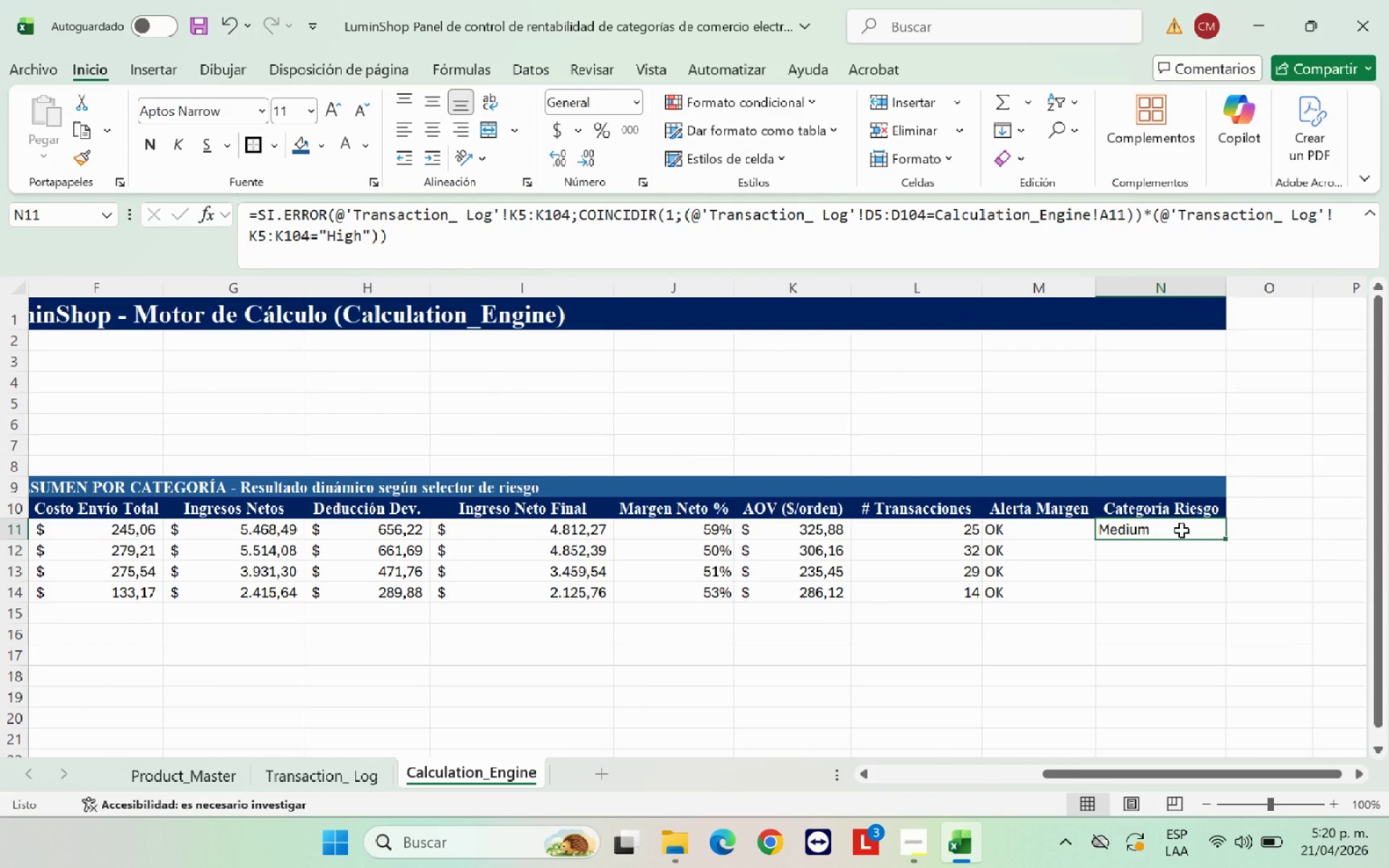 
left_click([1172, 563])
 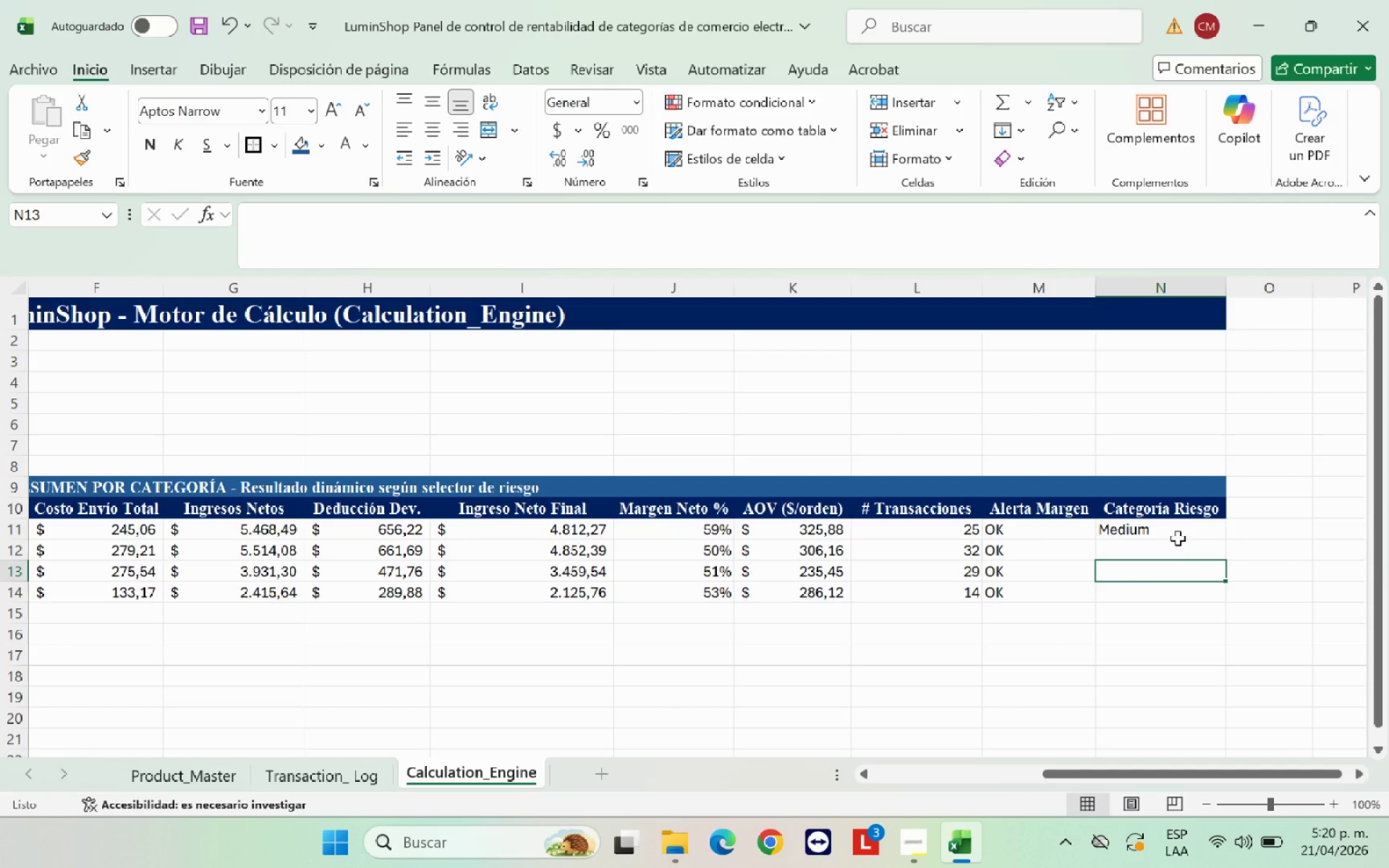 
left_click([1178, 538])
 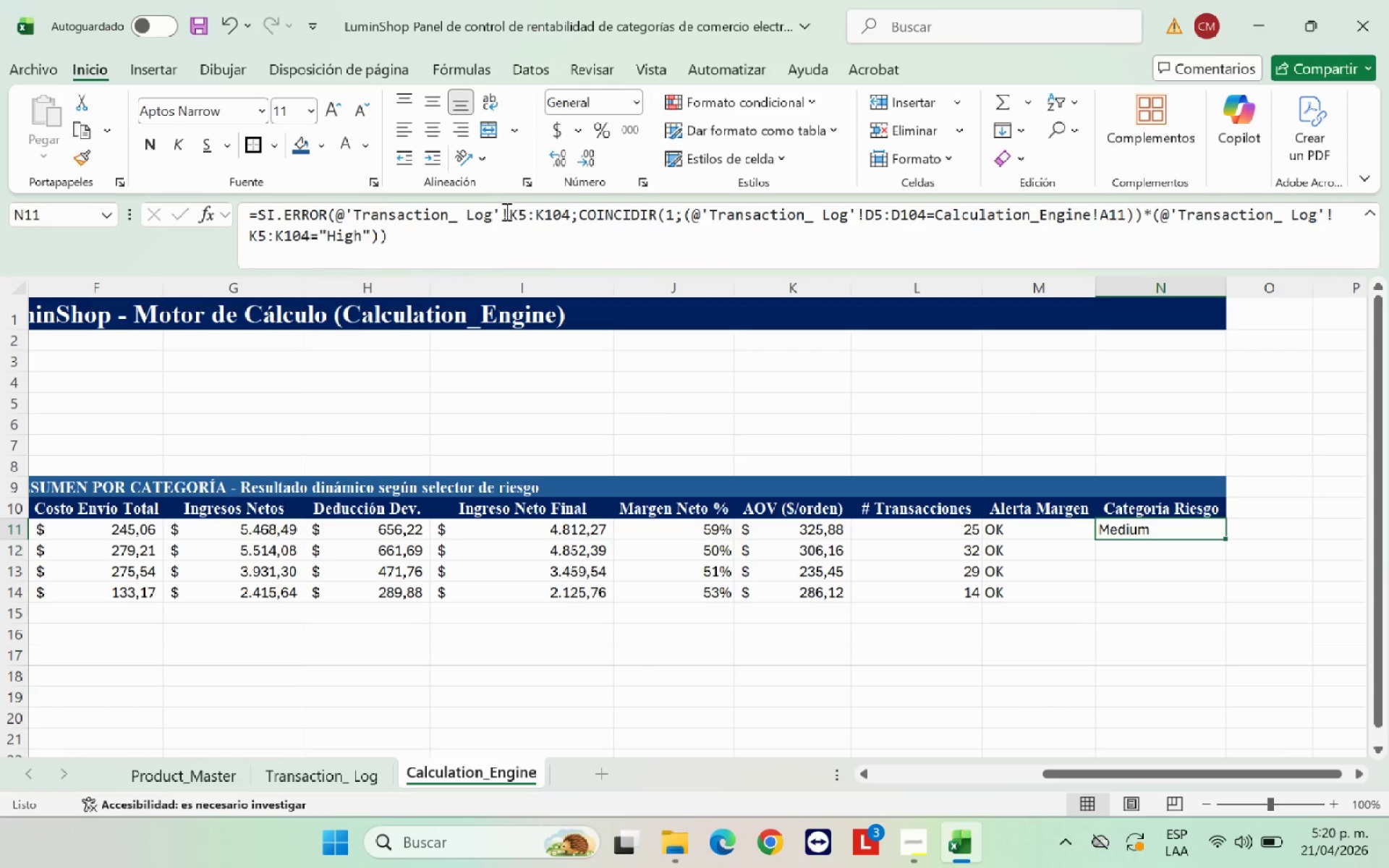 
left_click([508, 211])
 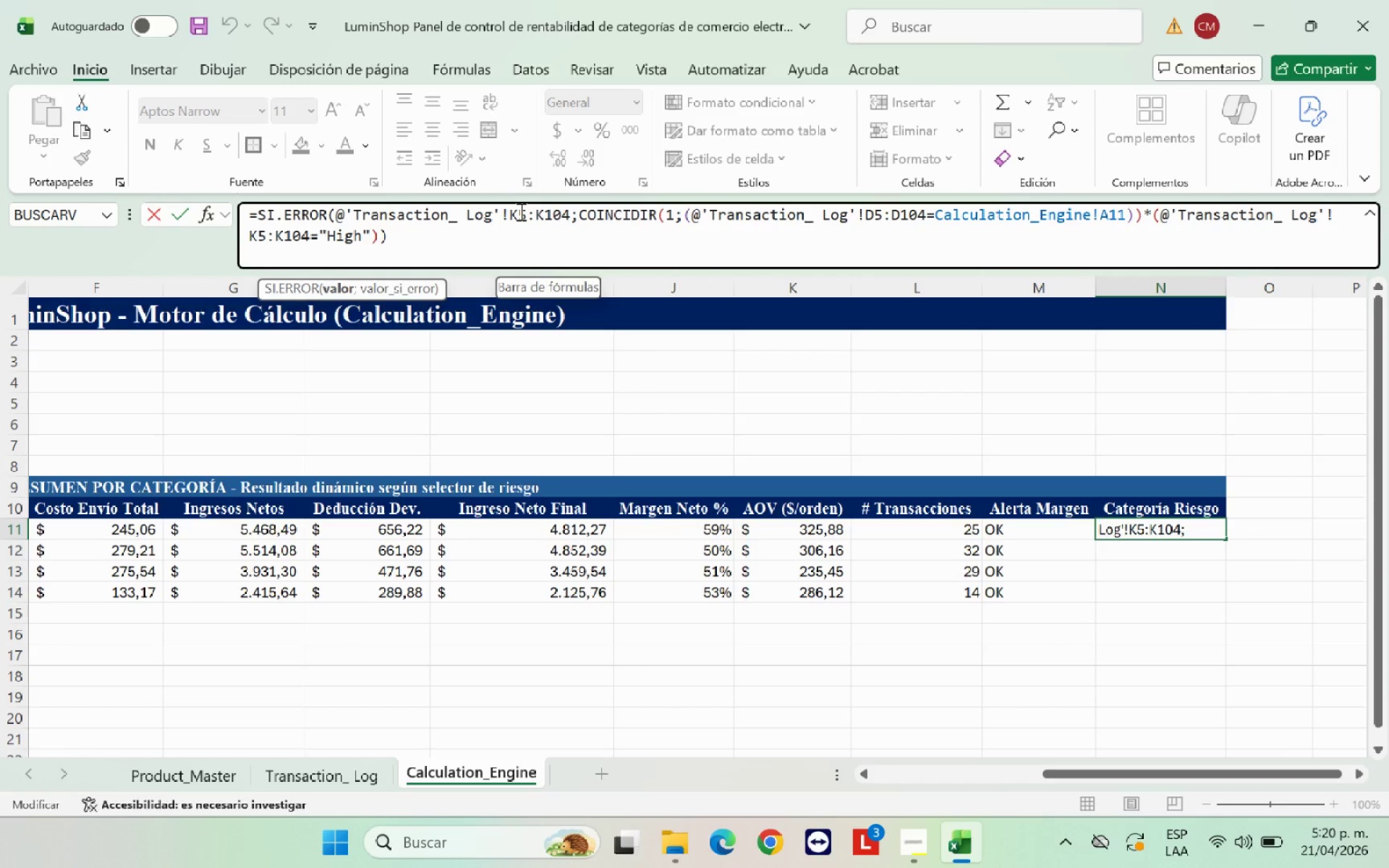 
key(Shift+4)
 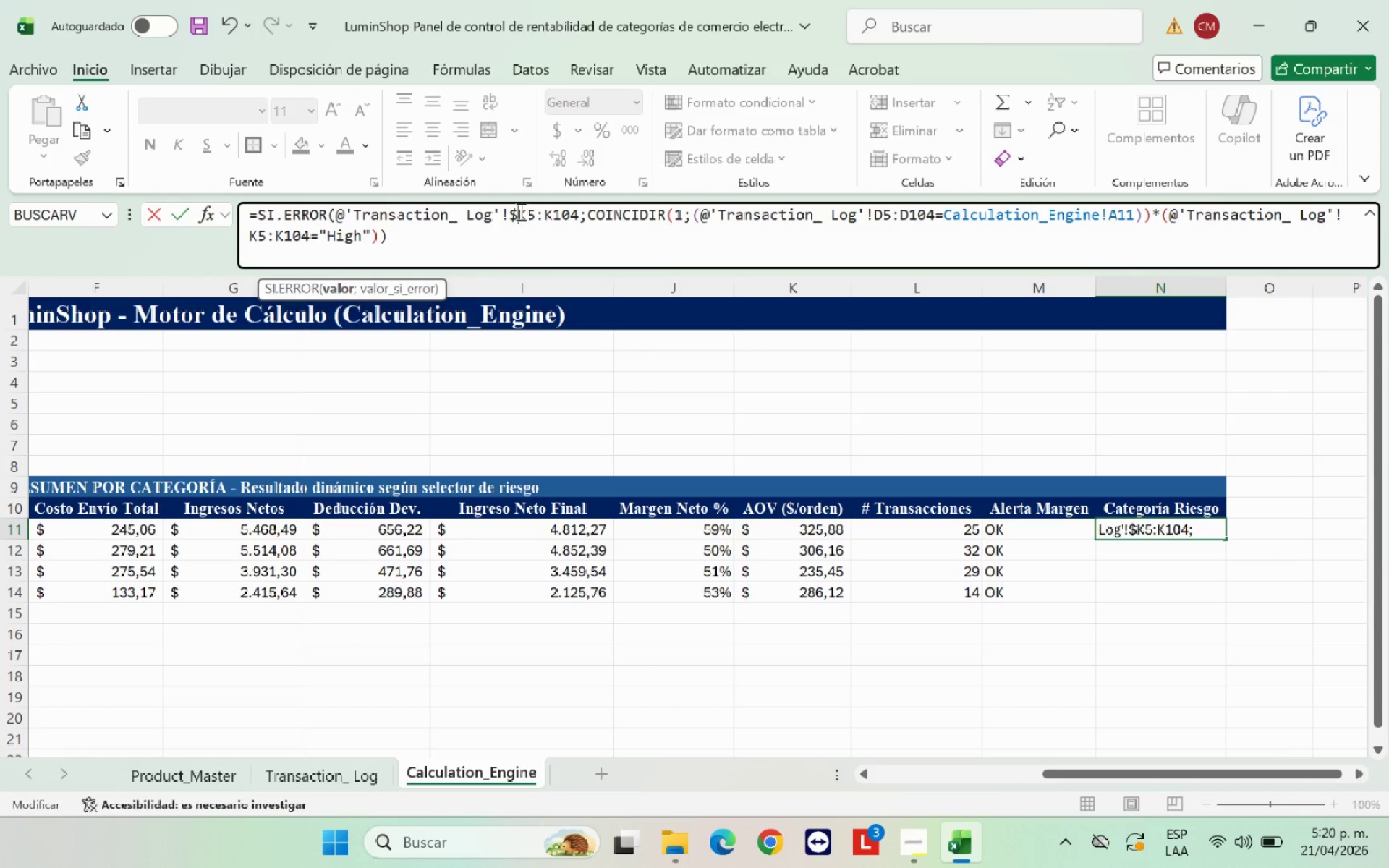 
key(ArrowRight)
 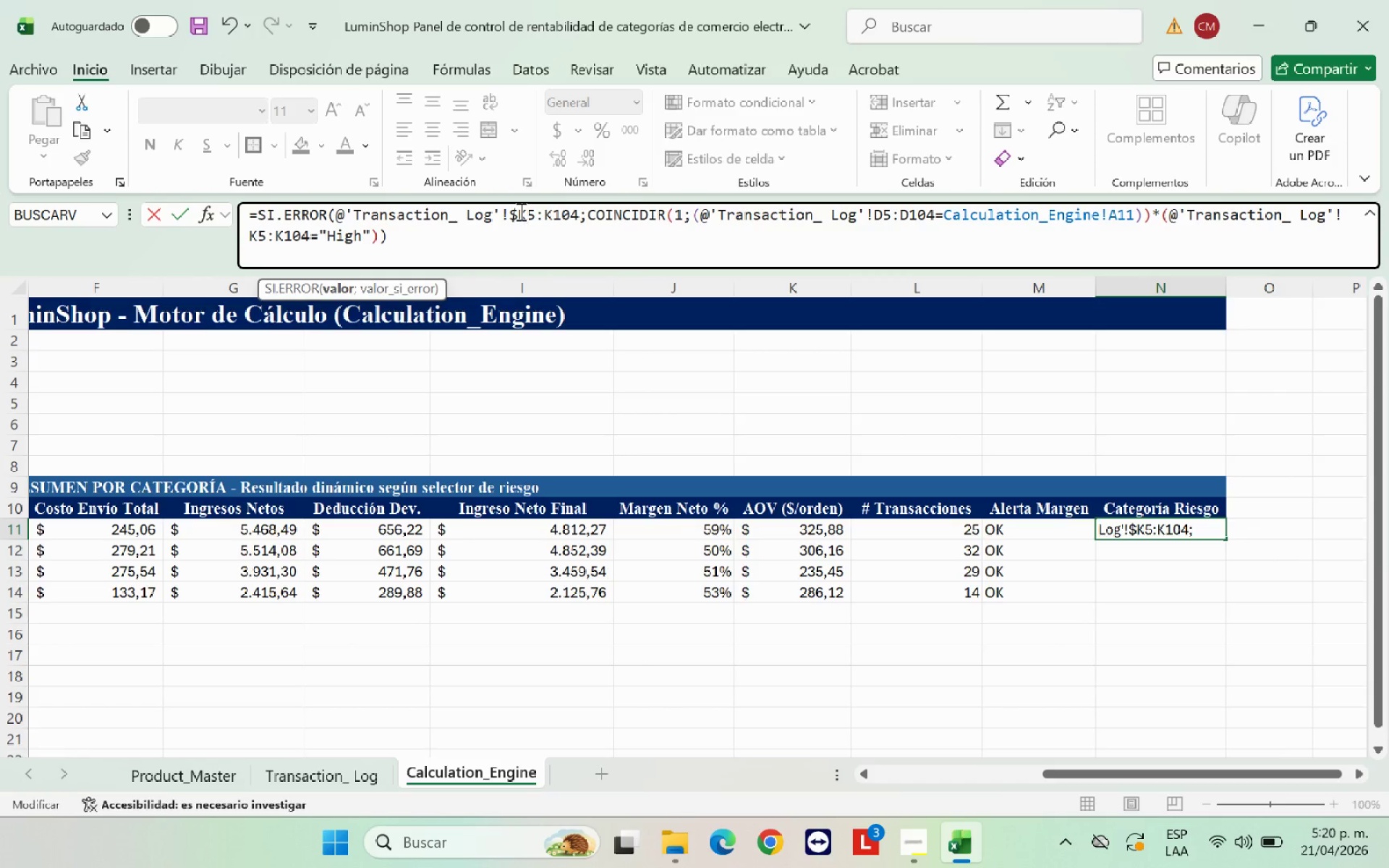 
key(Shift+ShiftRight)
 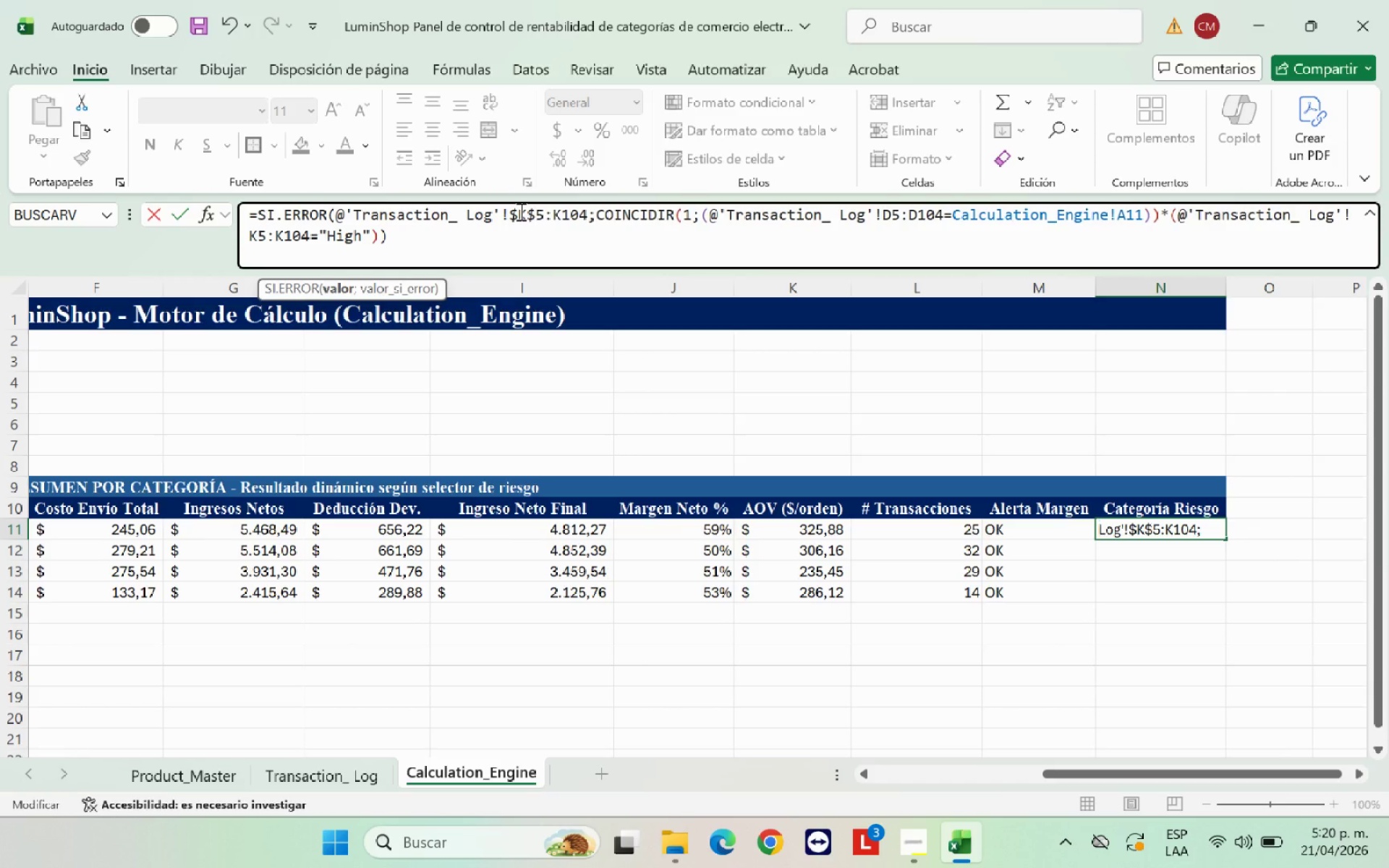 
key(Shift+4)
 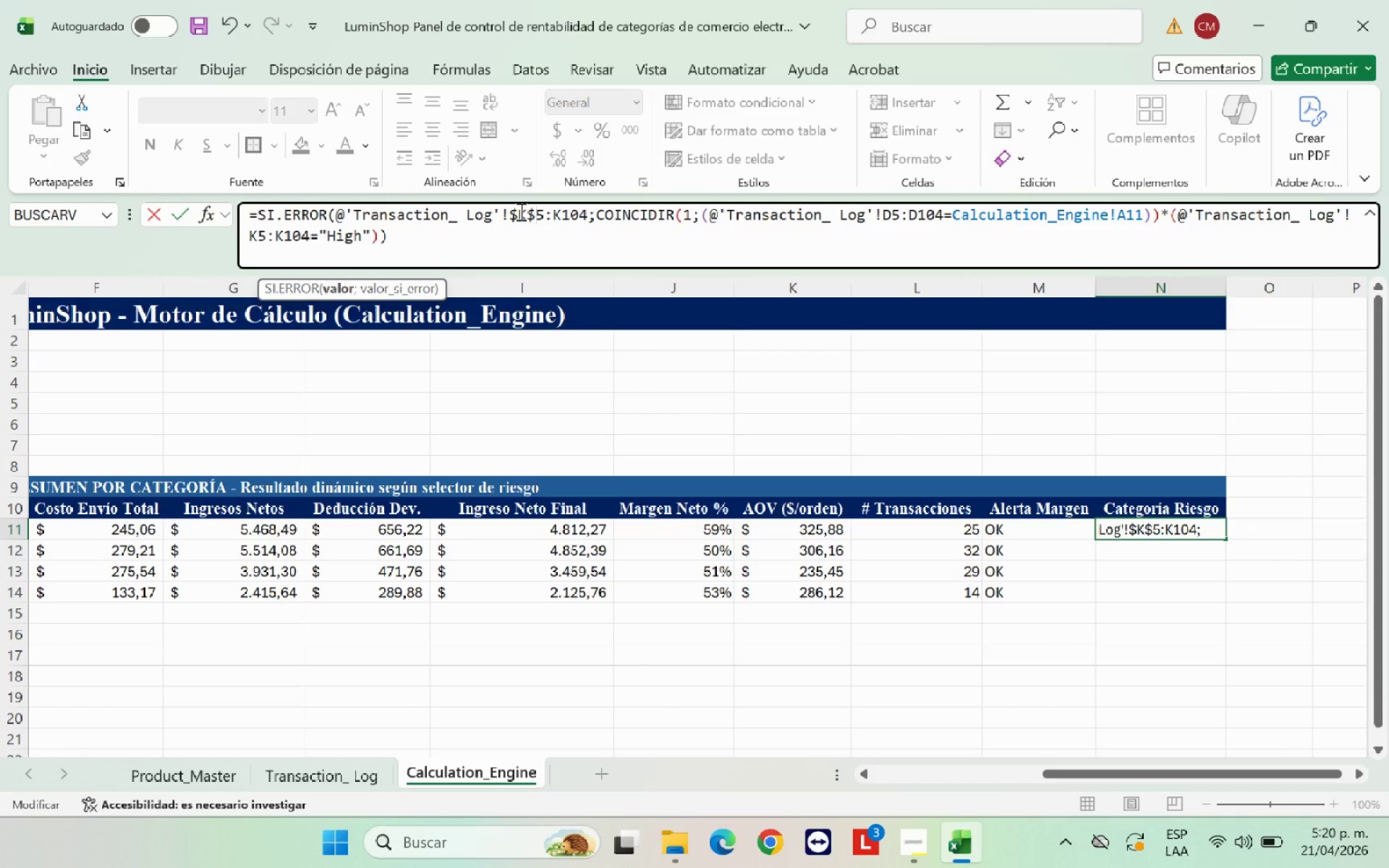 
key(ArrowRight)
 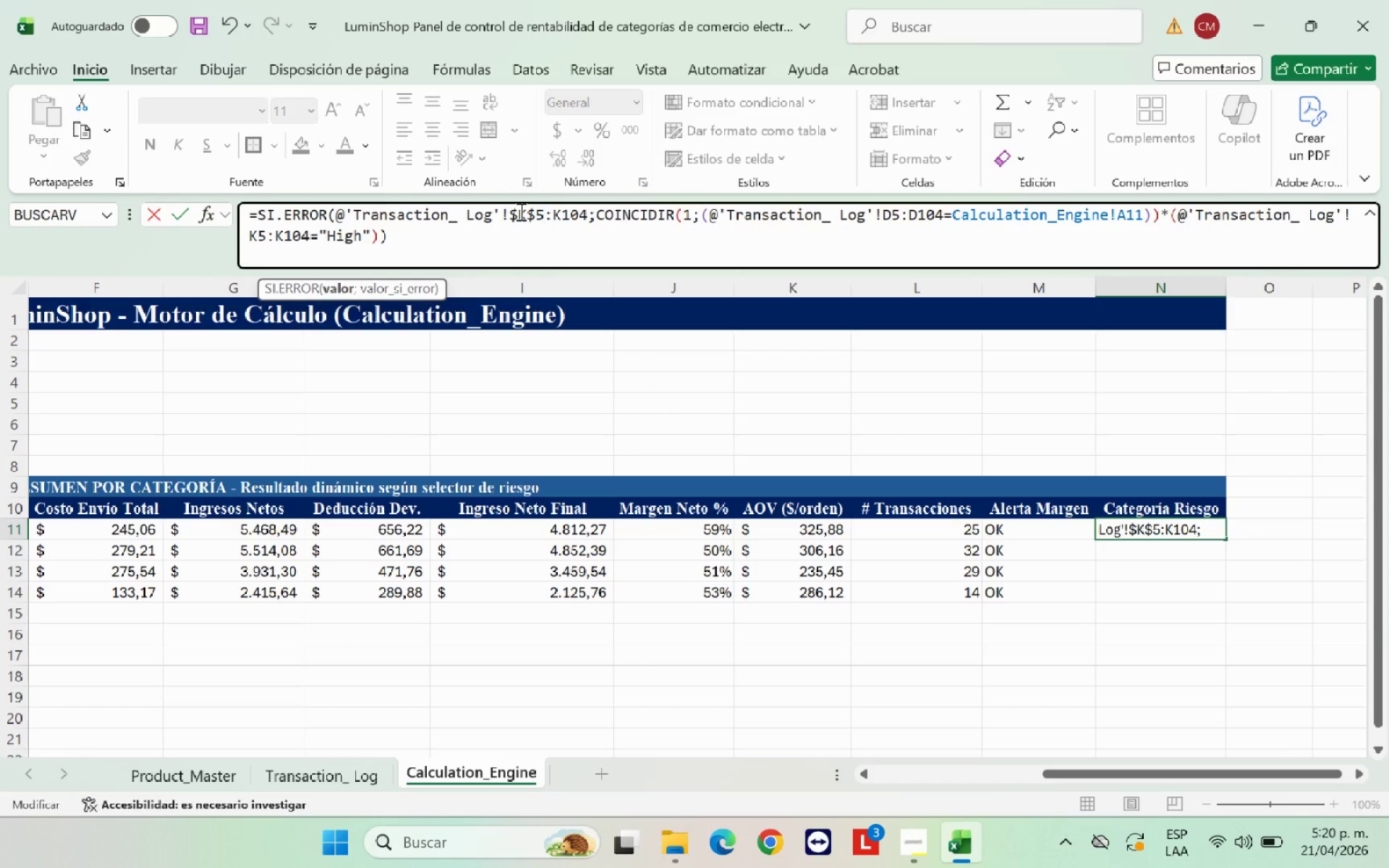 
key(ArrowRight)
 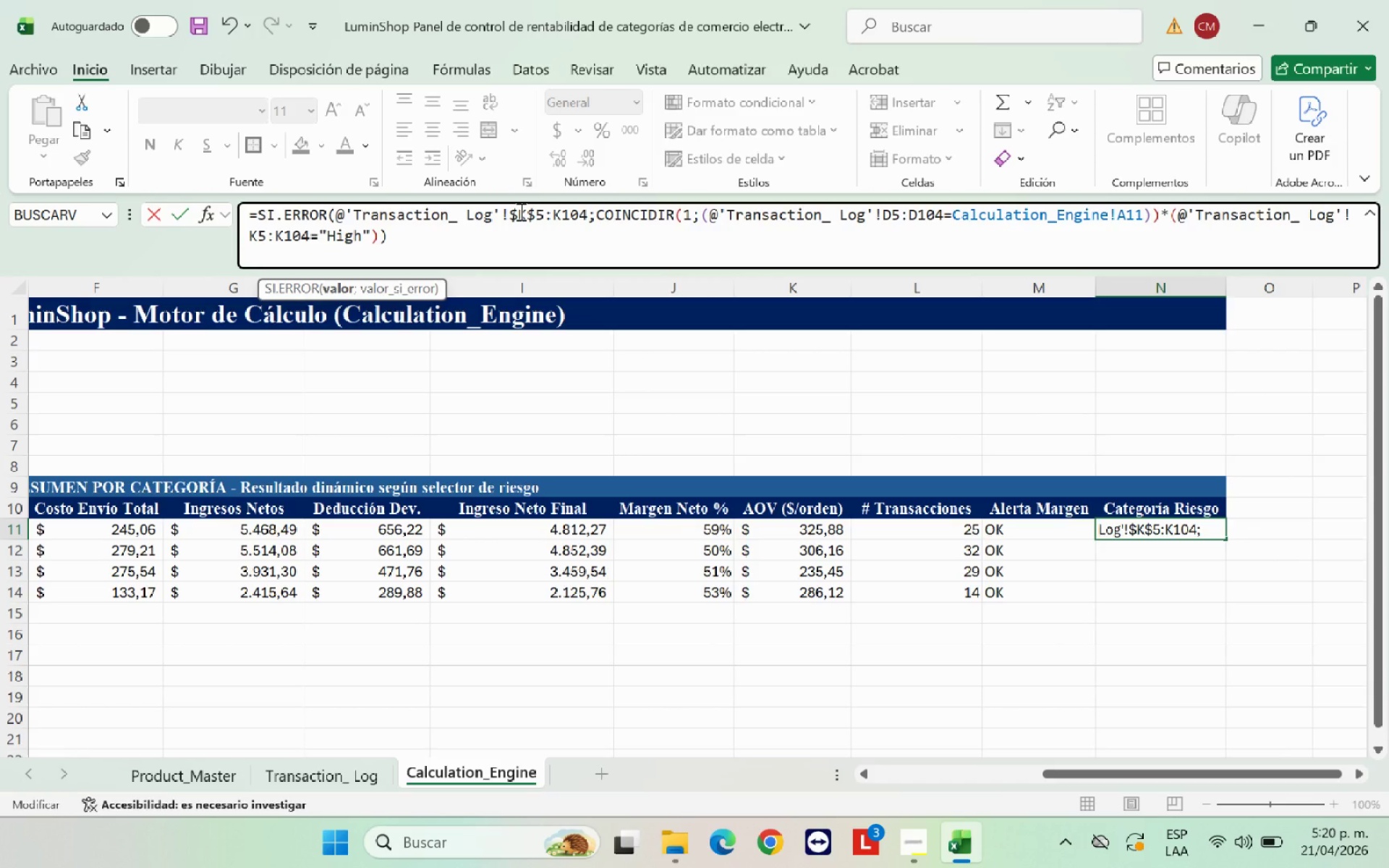 
key(Shift+ShiftRight)
 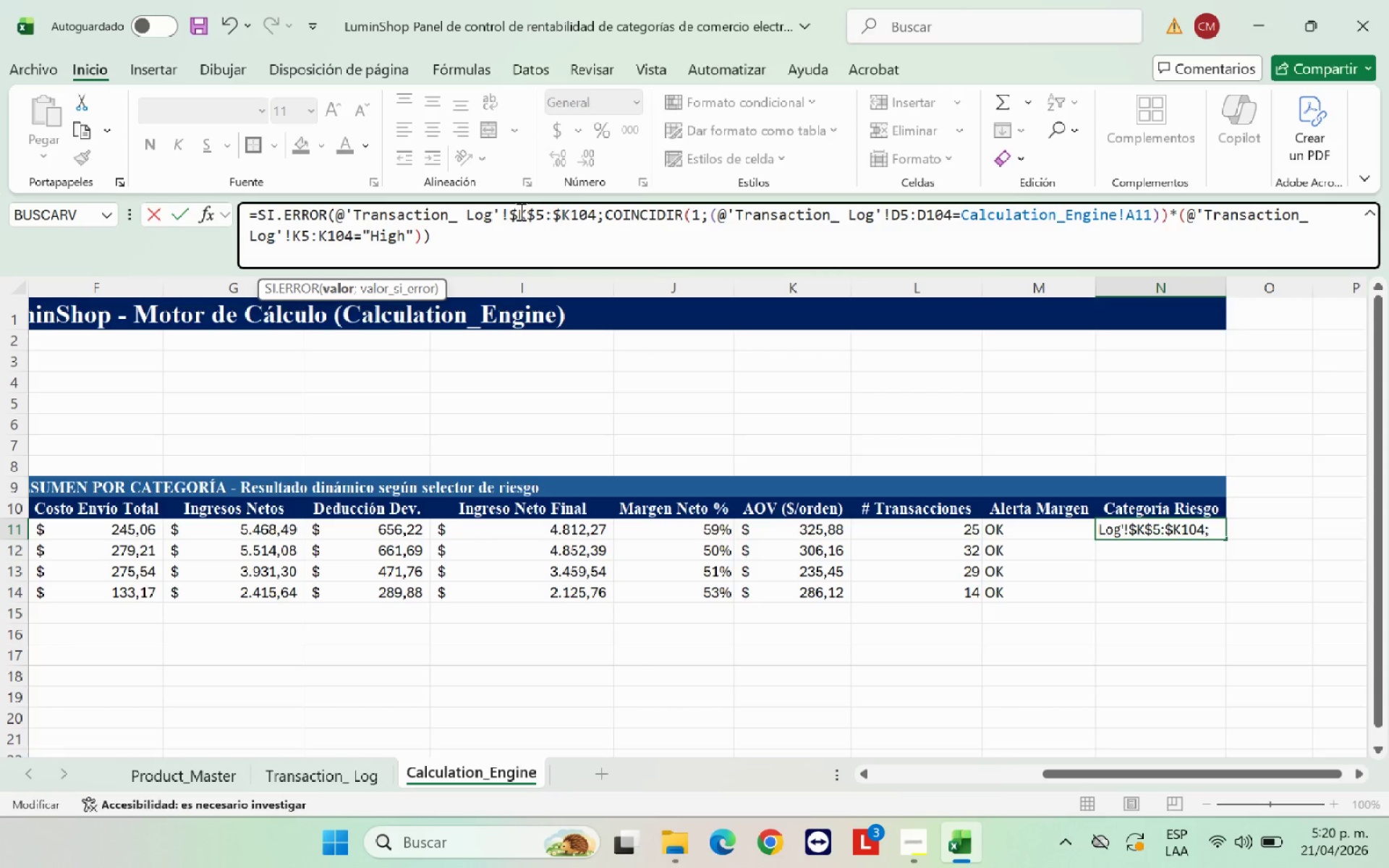 
key(Shift+4)
 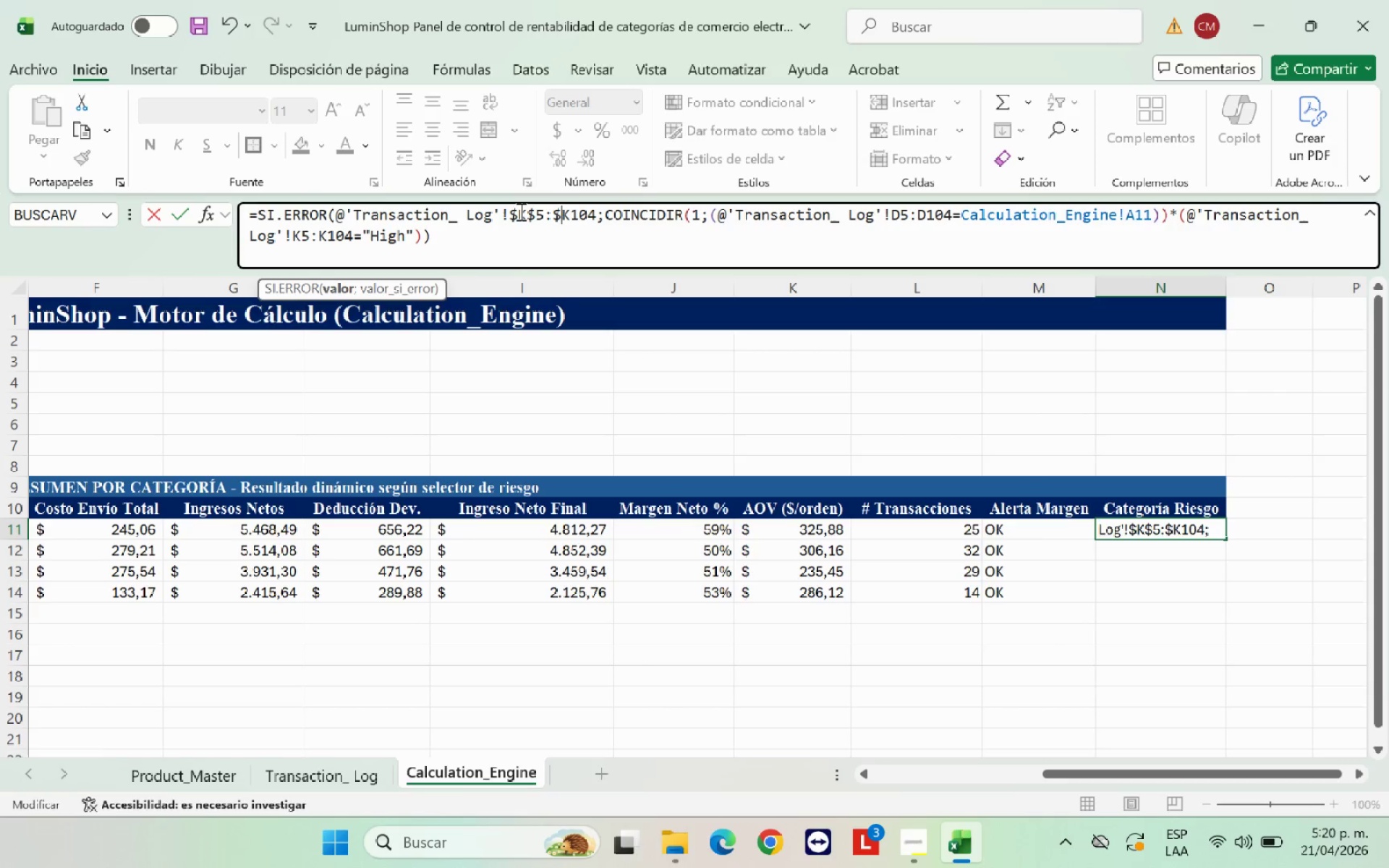 
key(ArrowRight)
 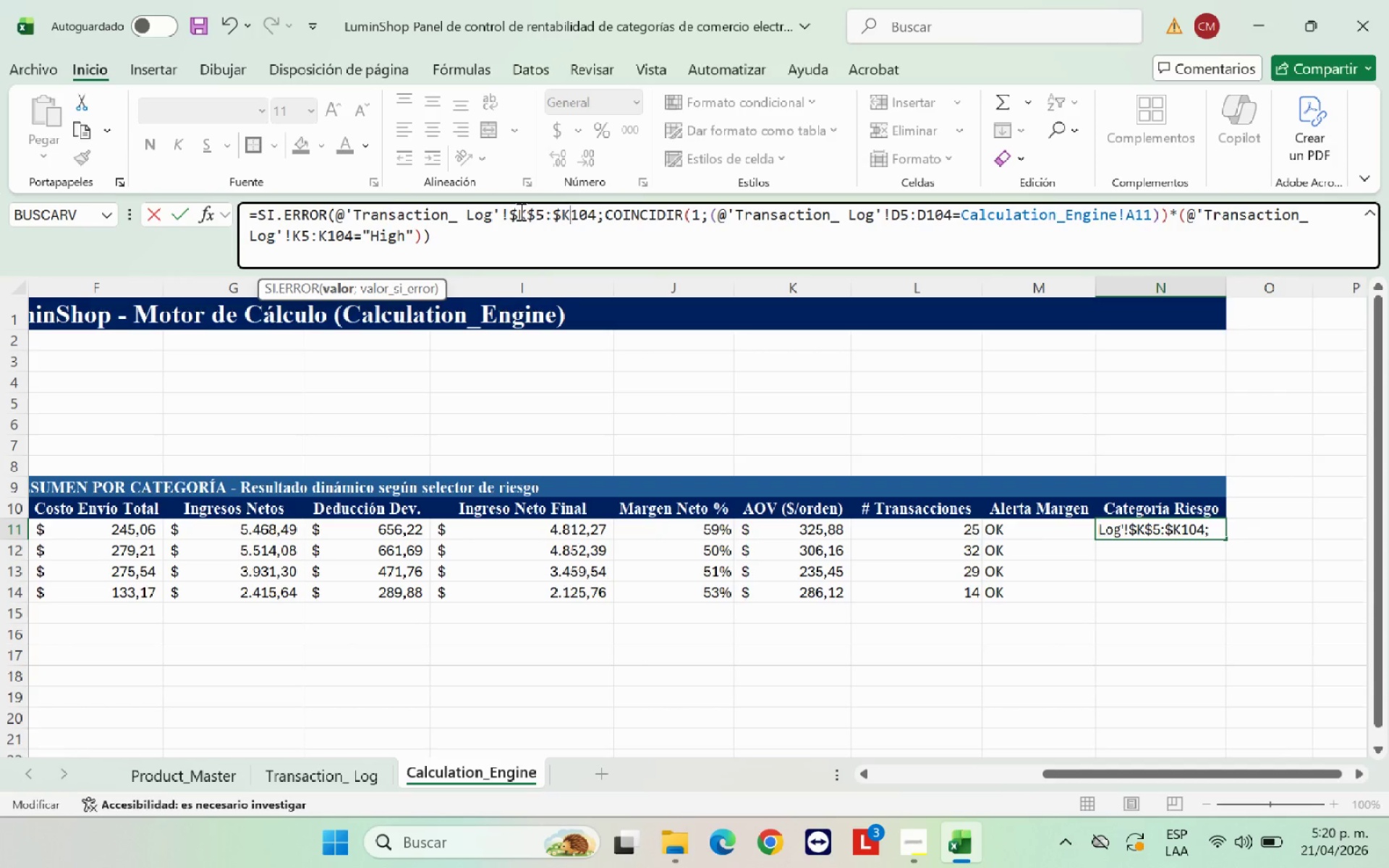 
key(Shift+ShiftRight)
 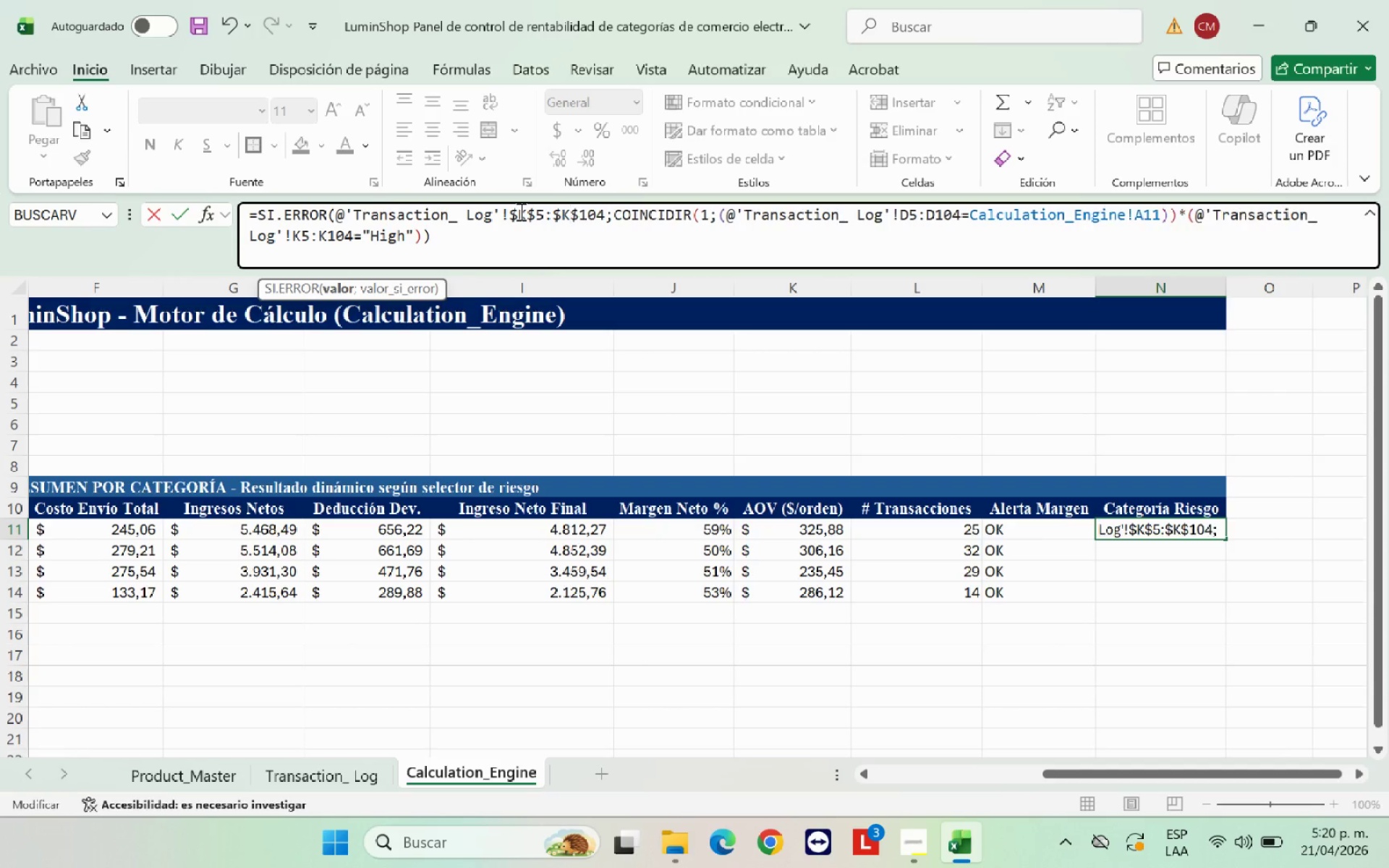 
key(Shift+4)
 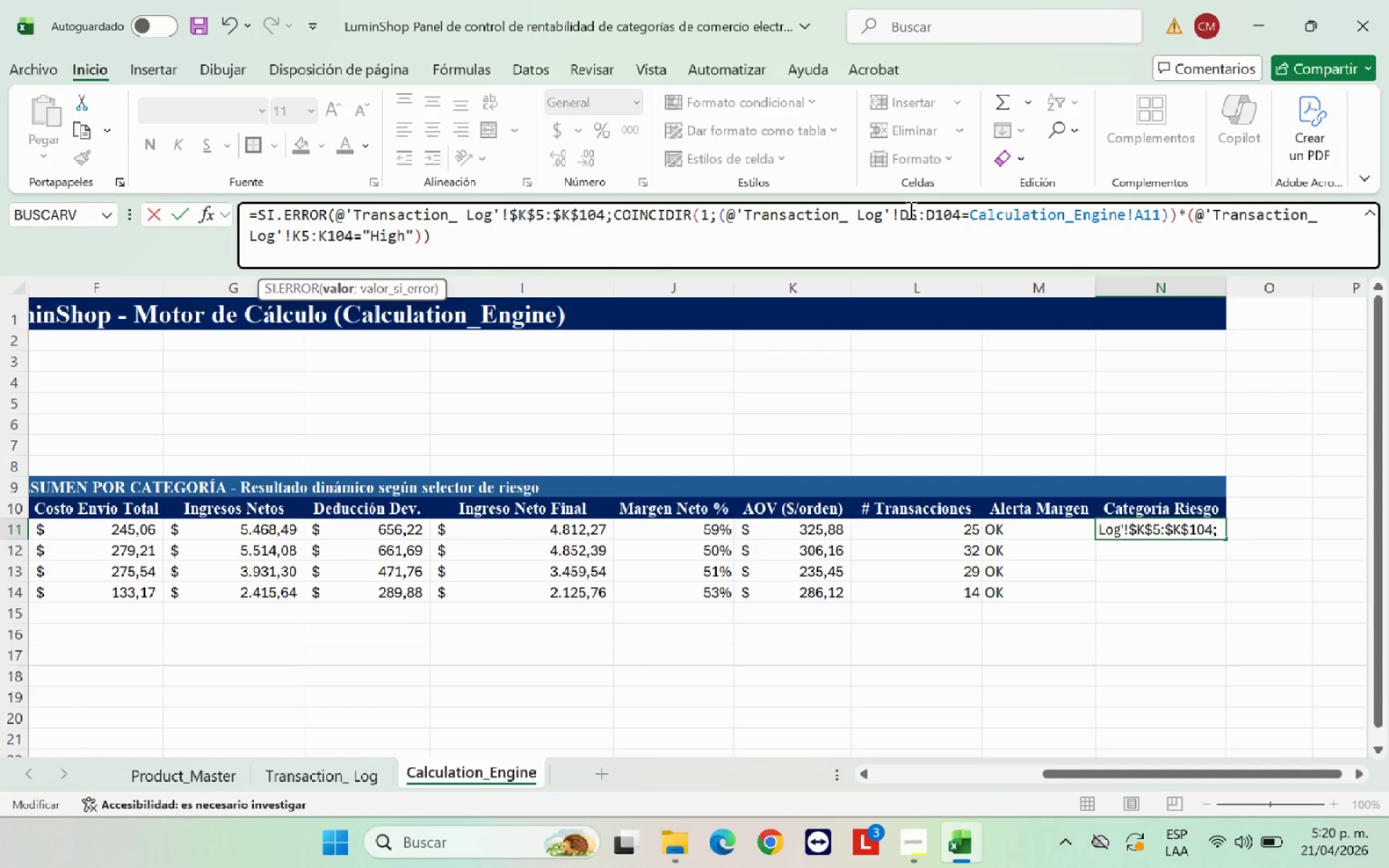 
left_click([903, 215])
 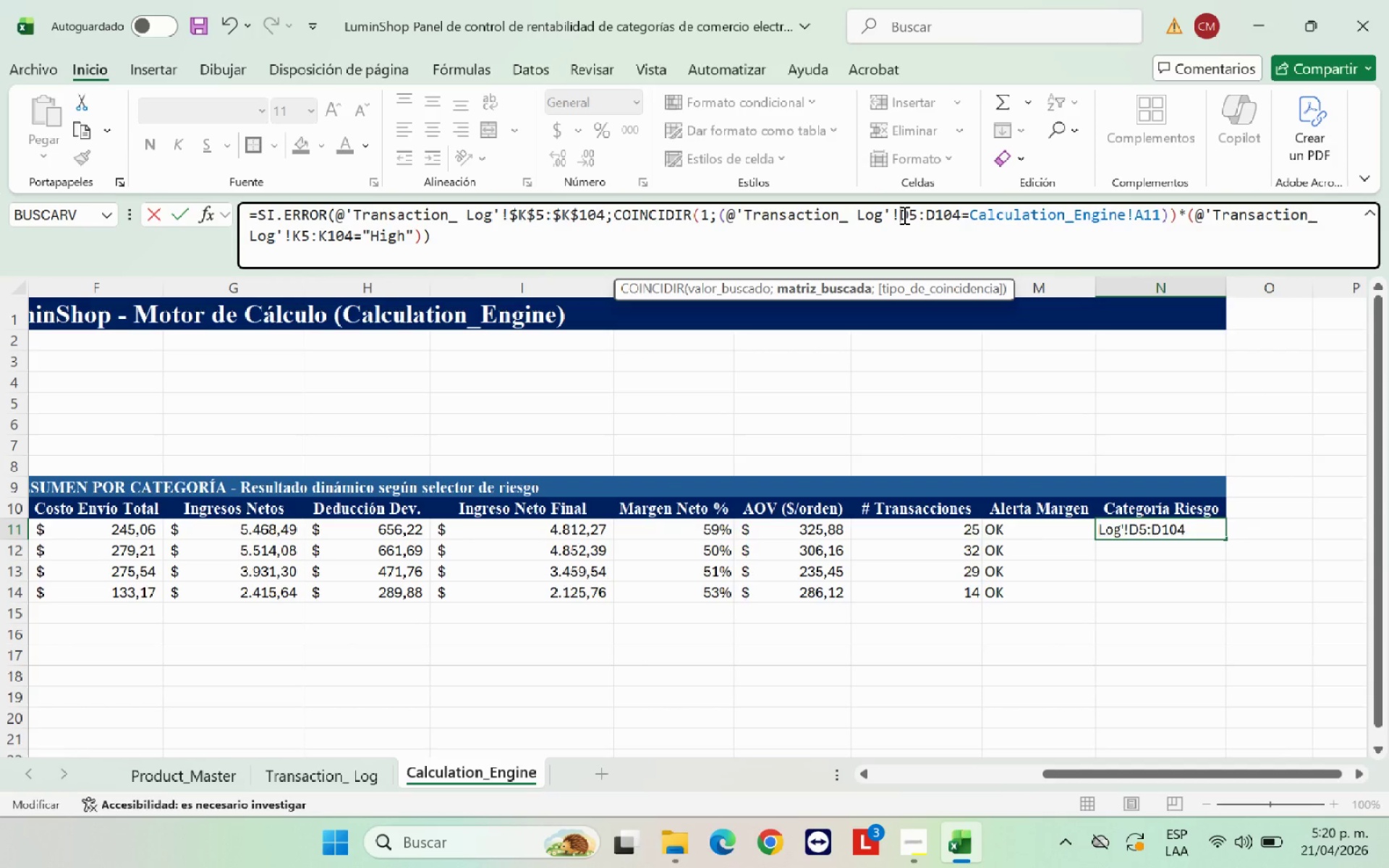 
key(Shift+4)
 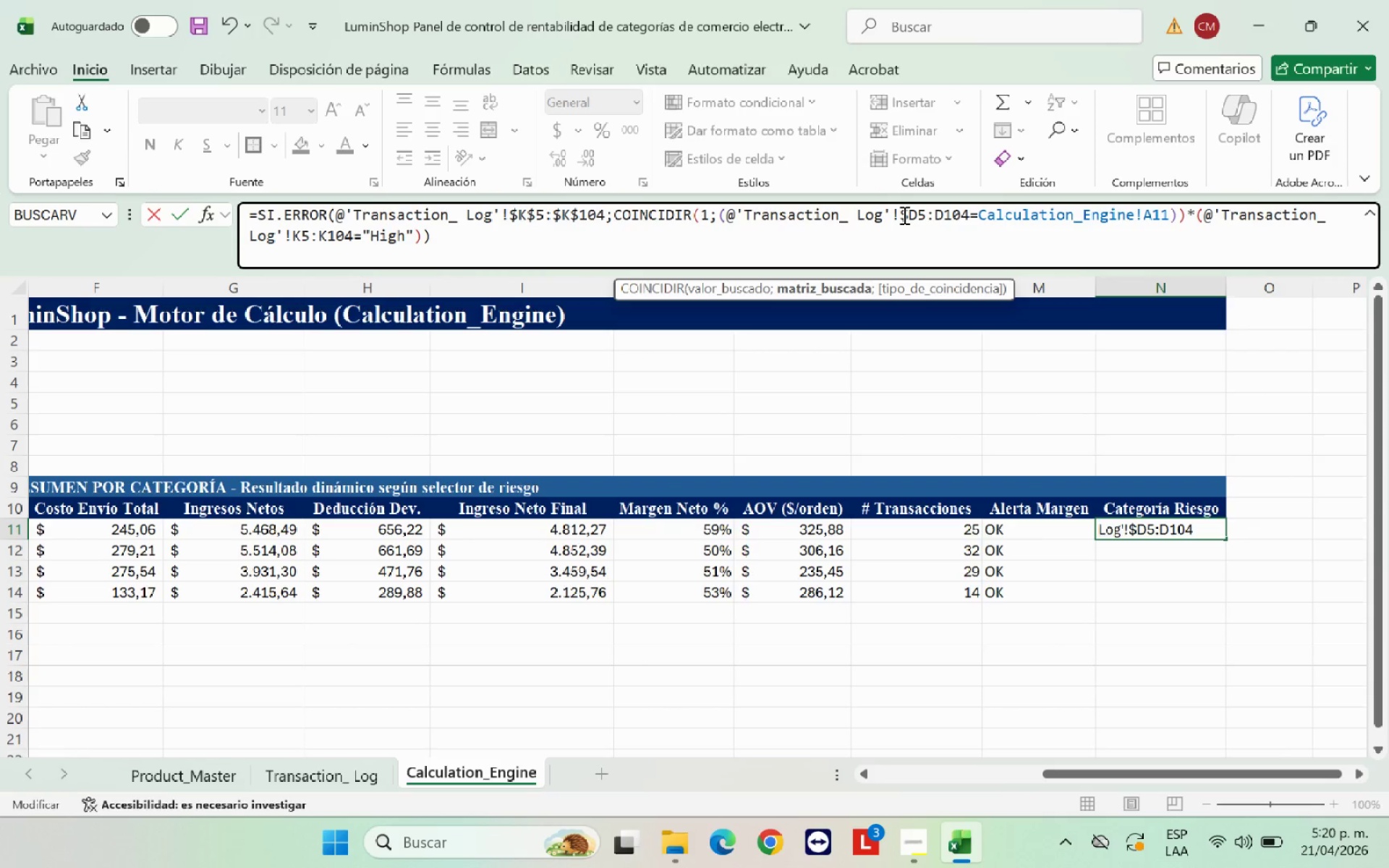 
key(ArrowRight)
 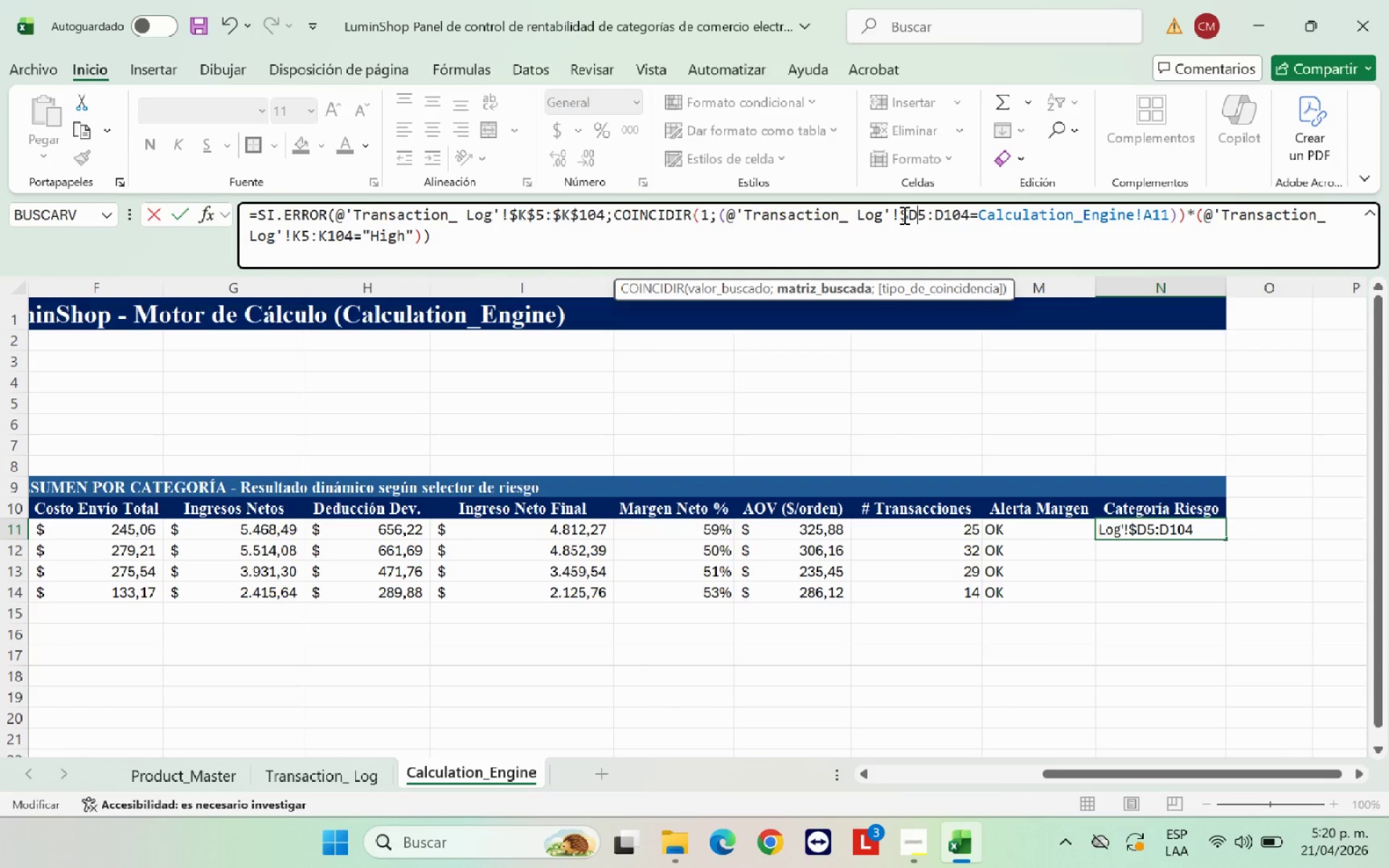 
key(Shift+ShiftRight)
 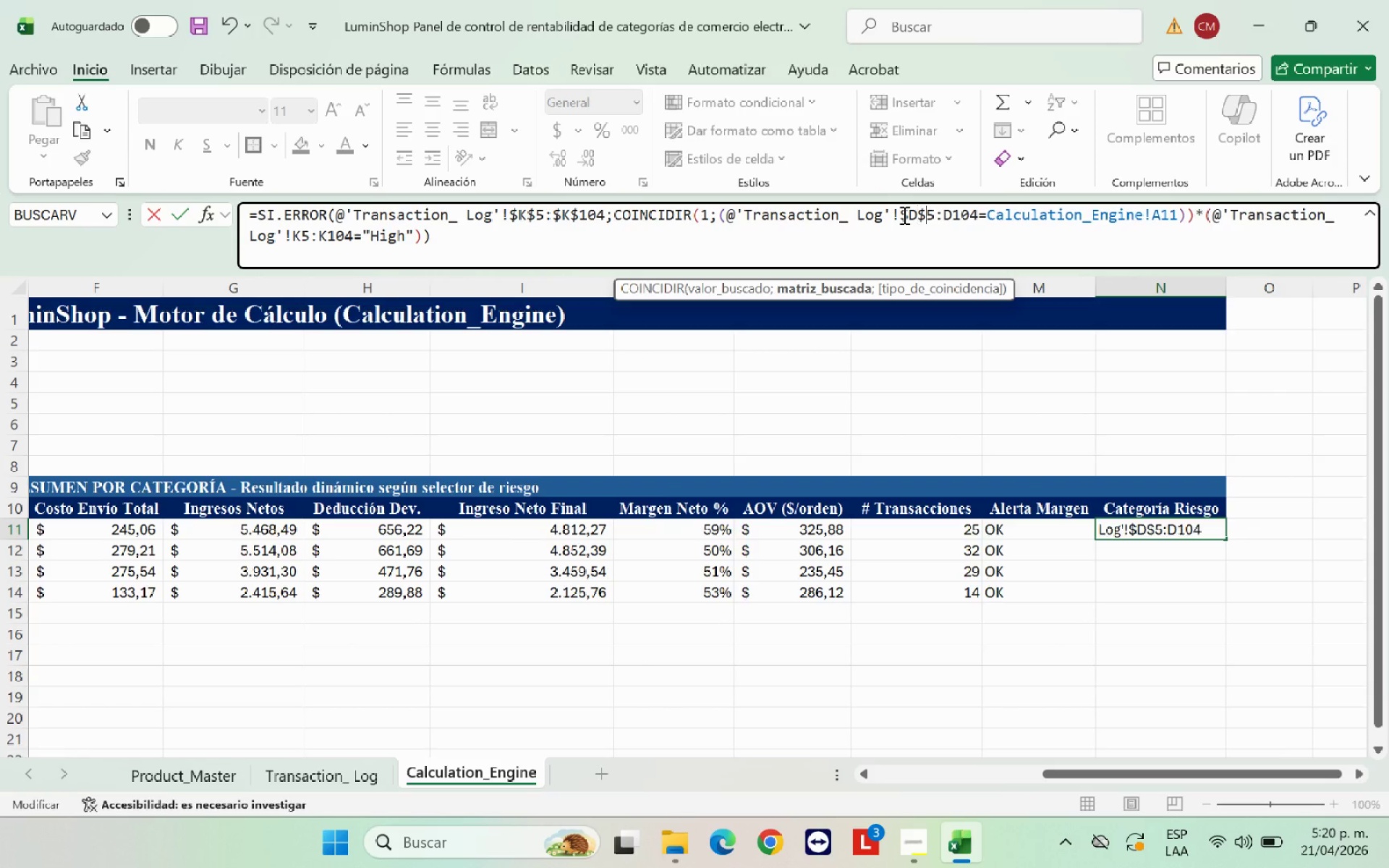 
key(Shift+4)
 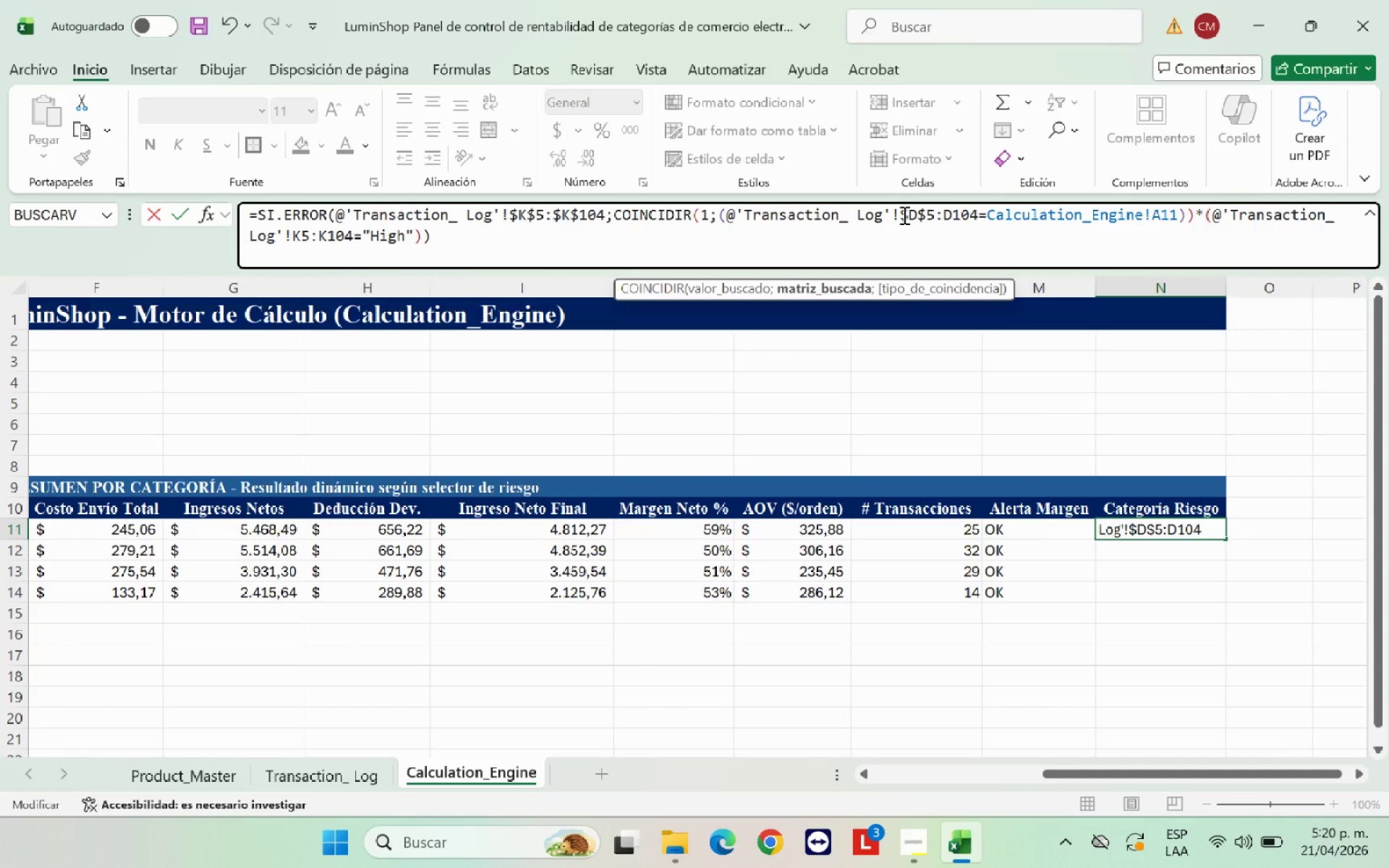 
key(ArrowRight)
 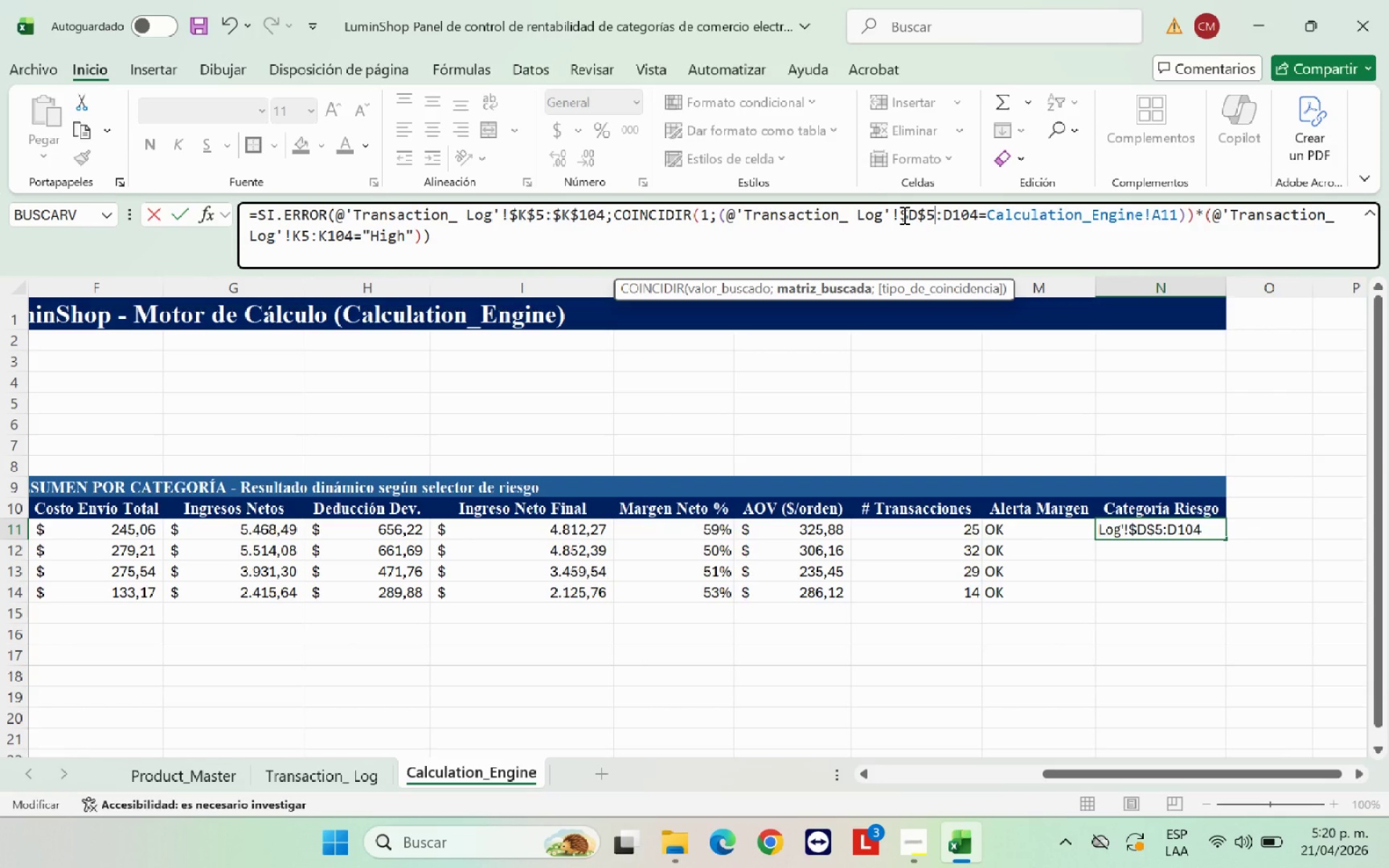 
key(ArrowRight)
 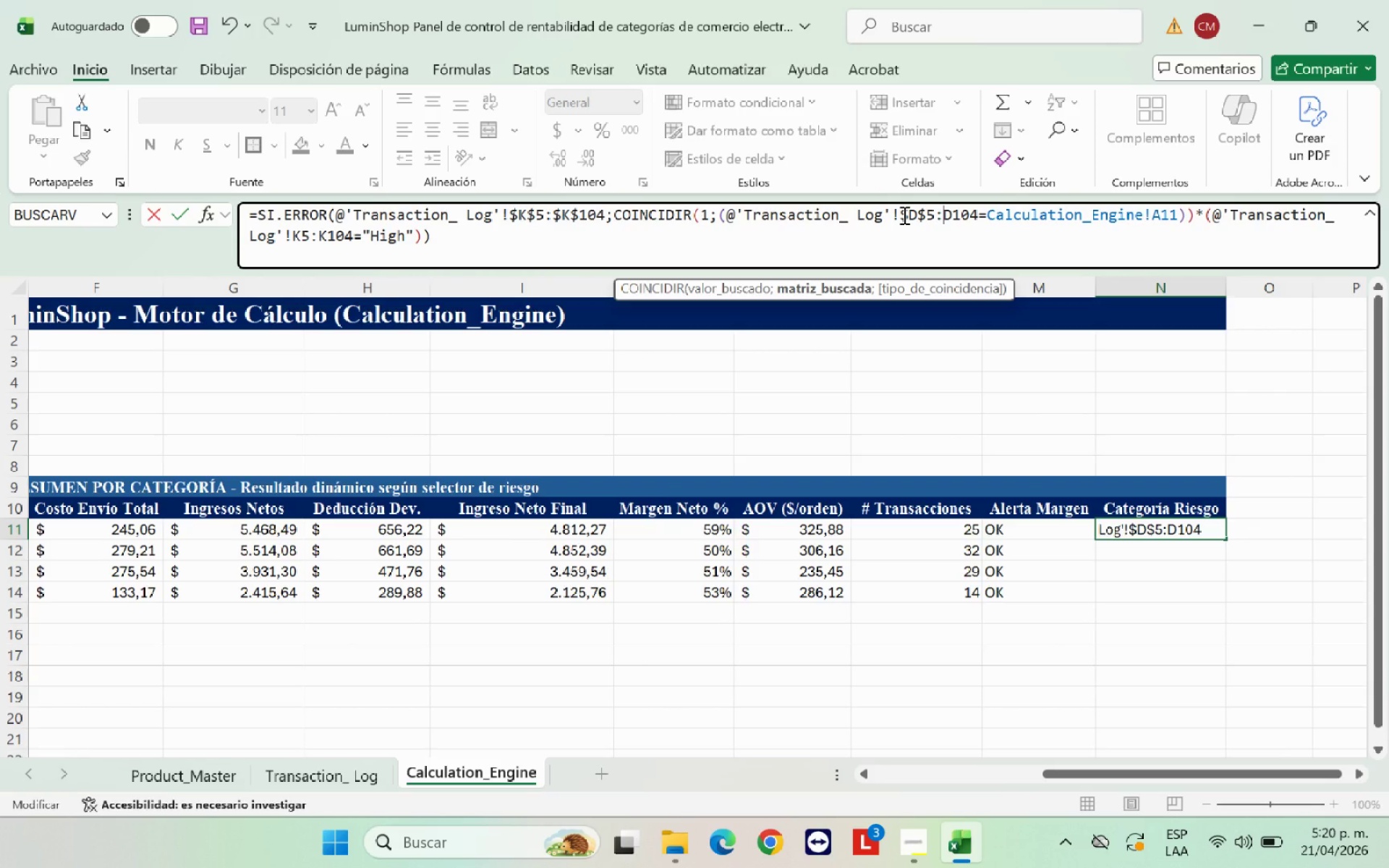 
key(Shift+ShiftRight)
 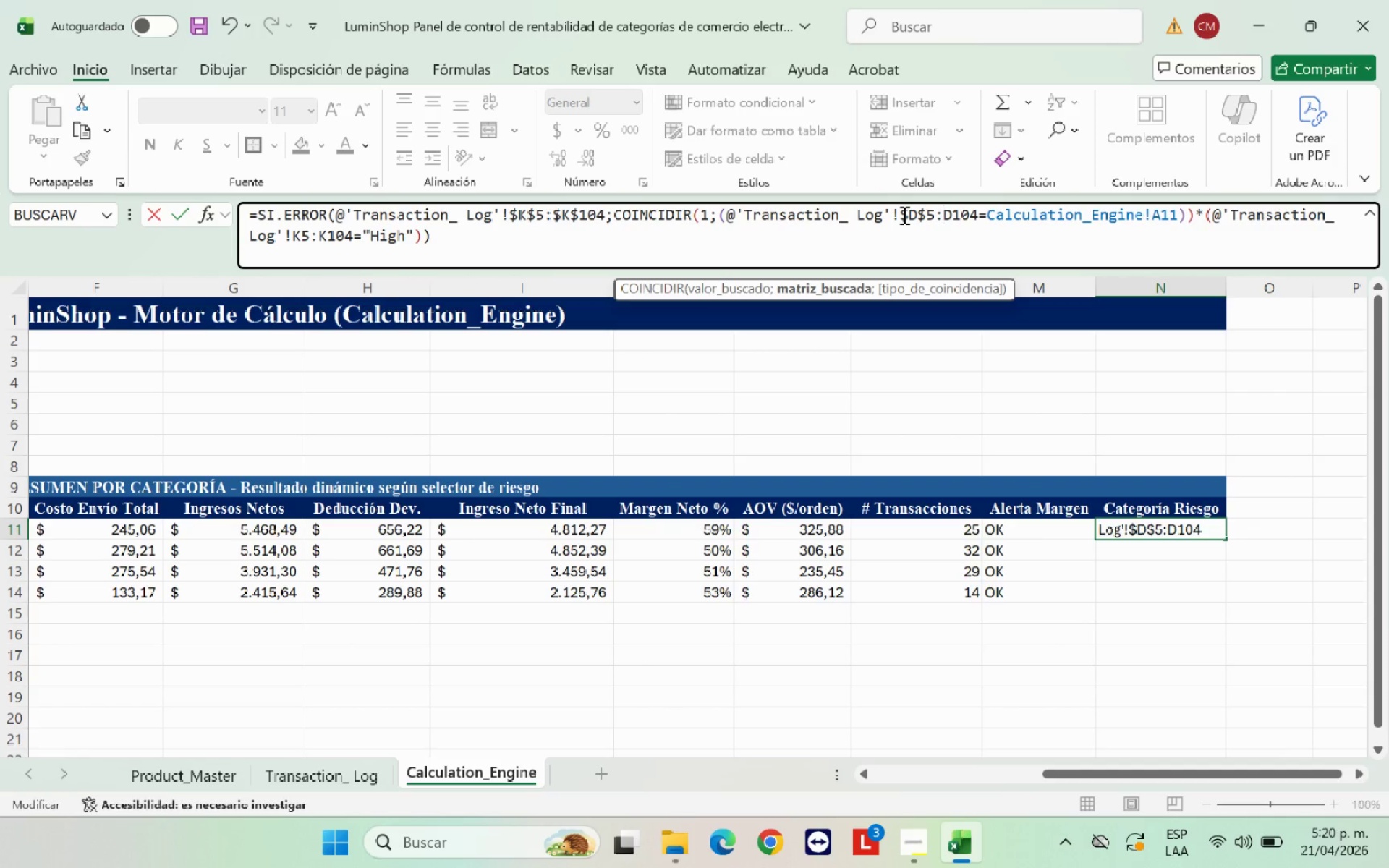 
key(Shift+4)
 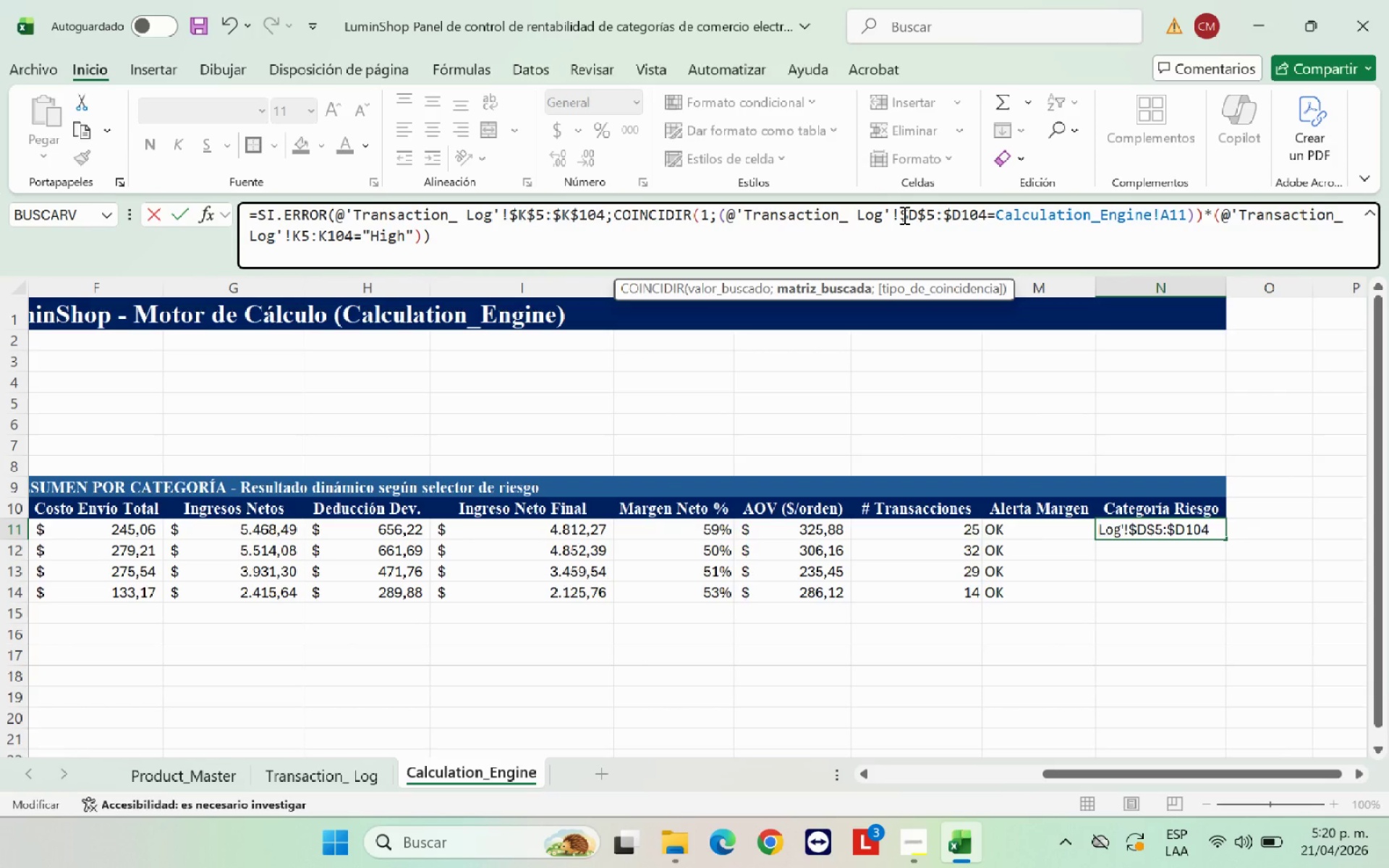 
key(ArrowRight)
 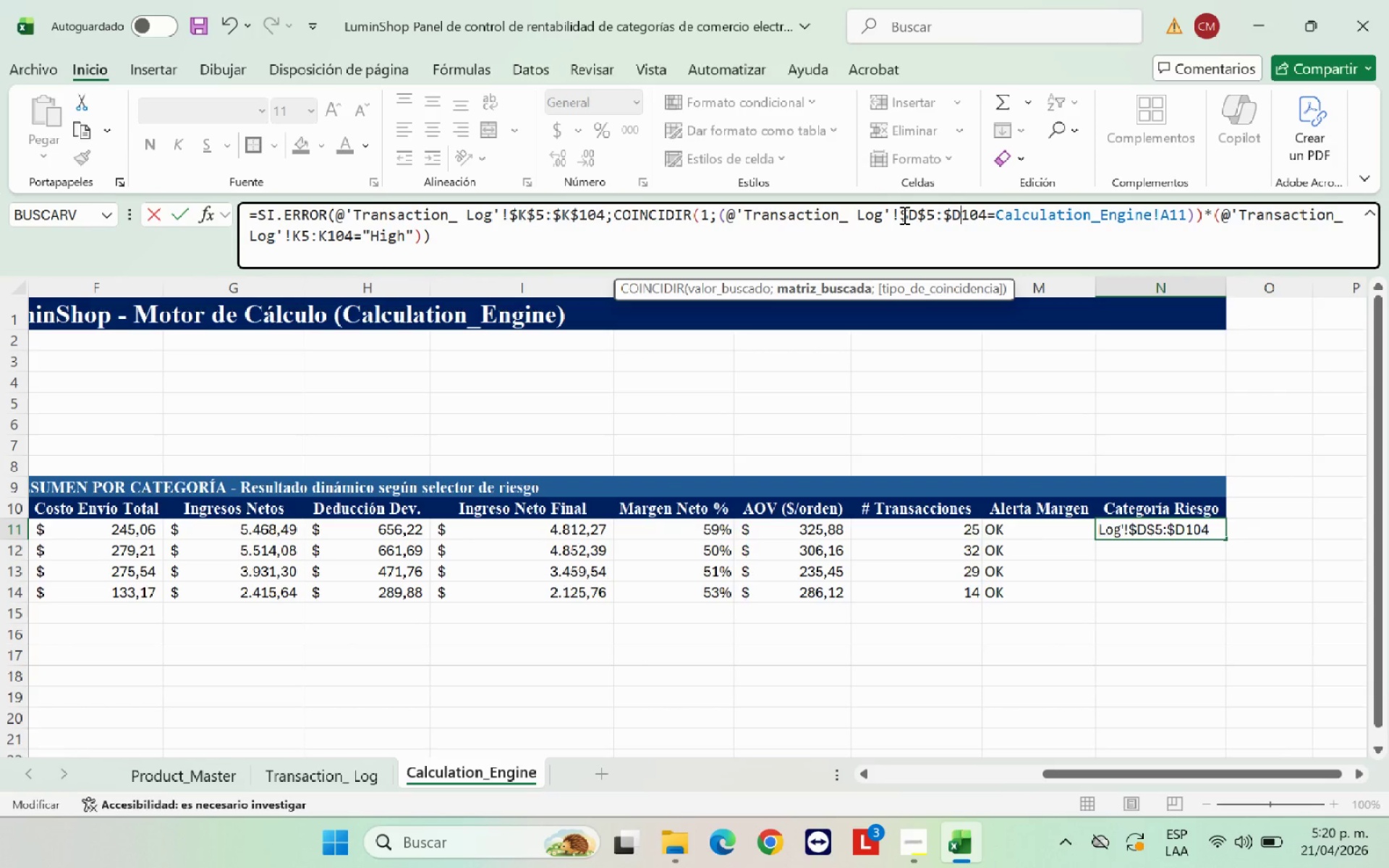 
key(Shift+ShiftRight)
 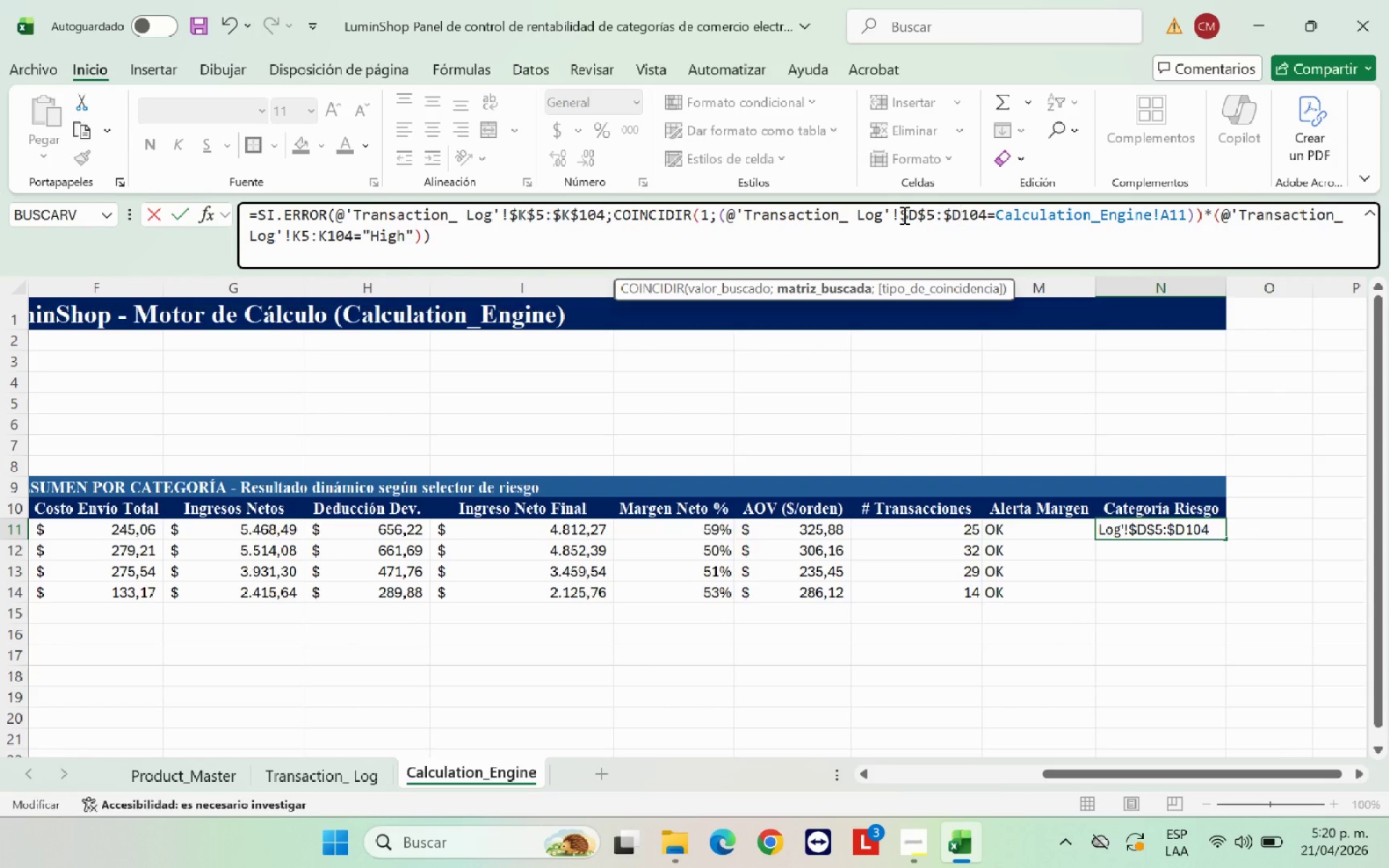 
key(Shift+4)
 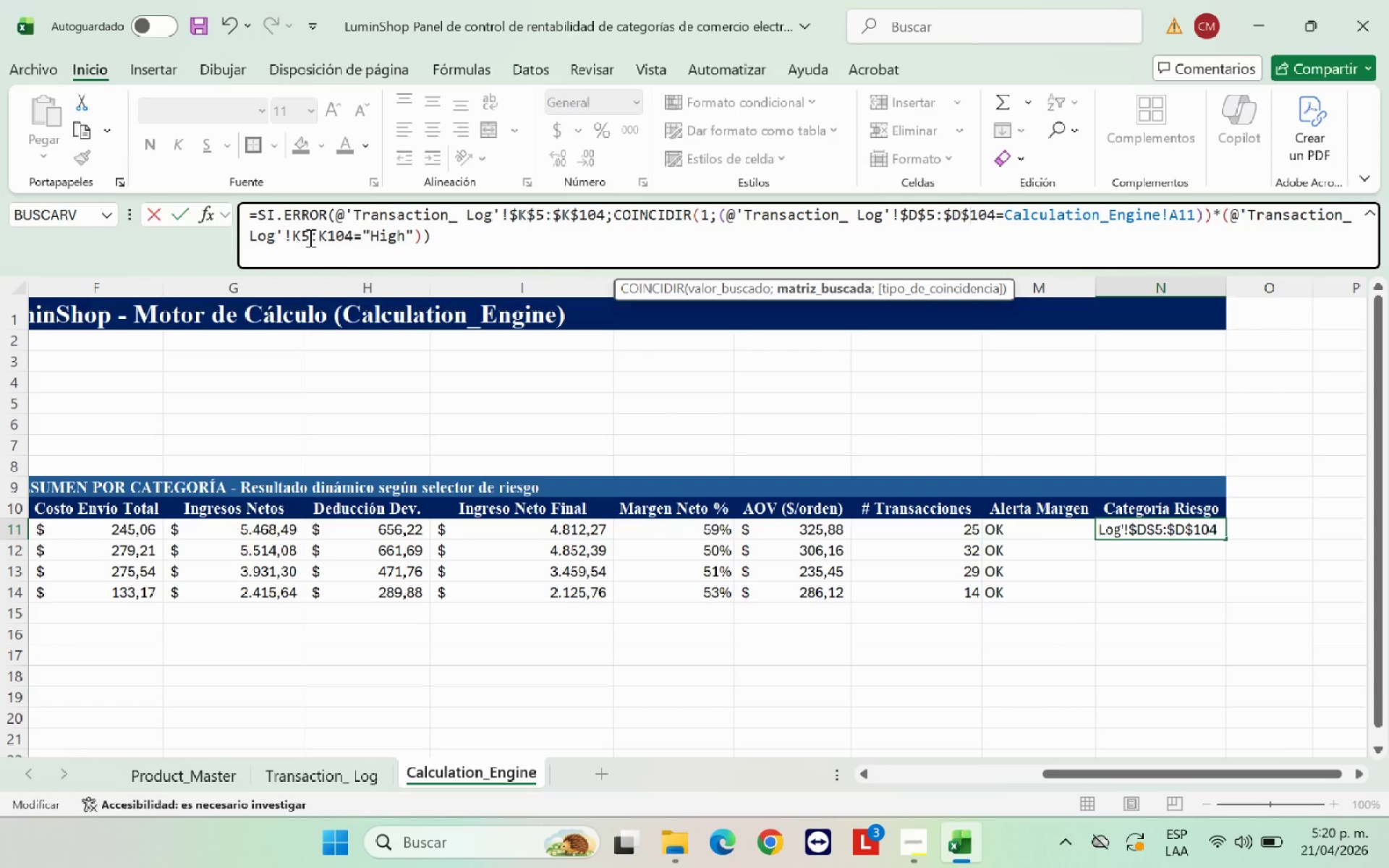 
left_click([291, 235])
 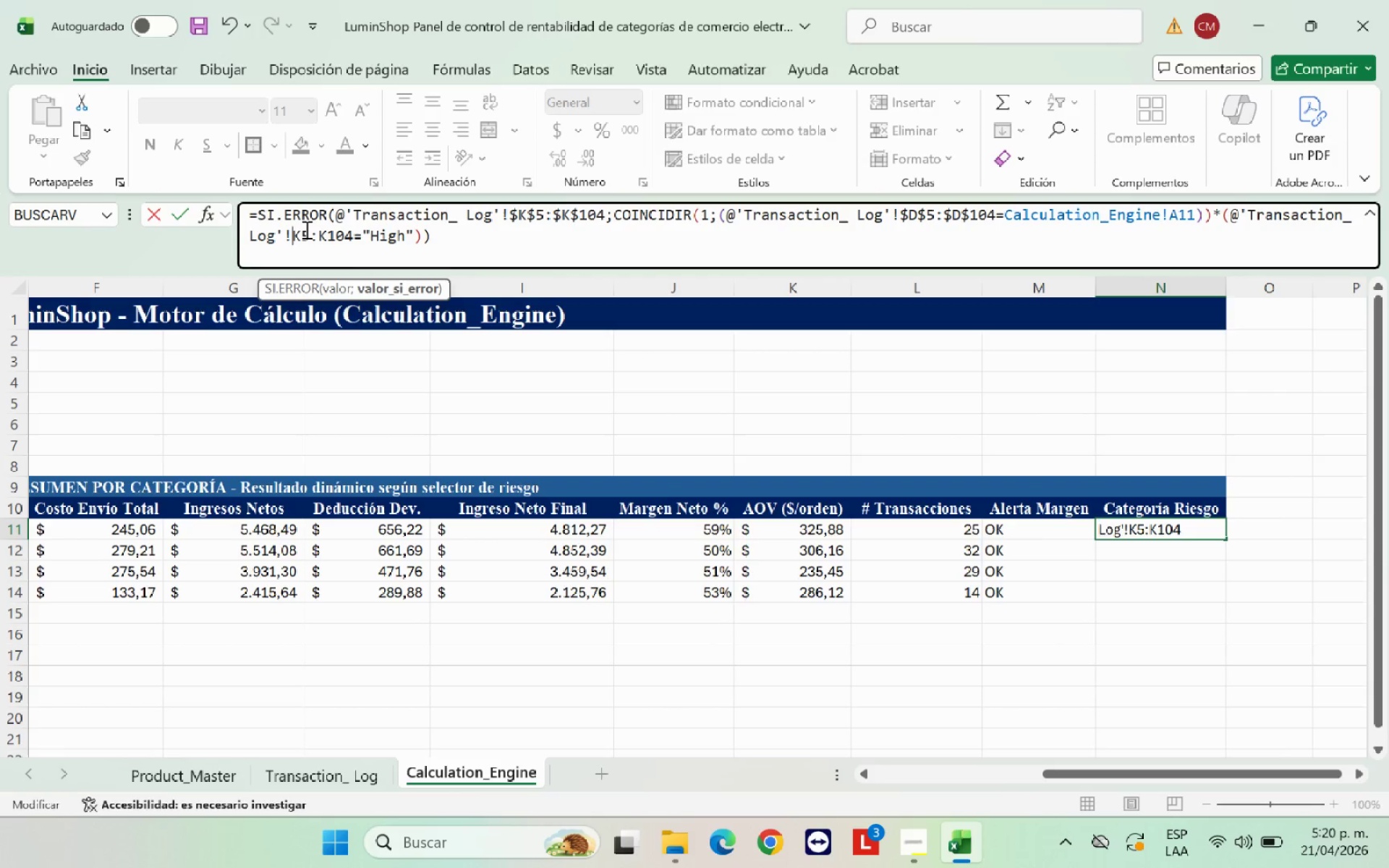 
key(Shift+4)
 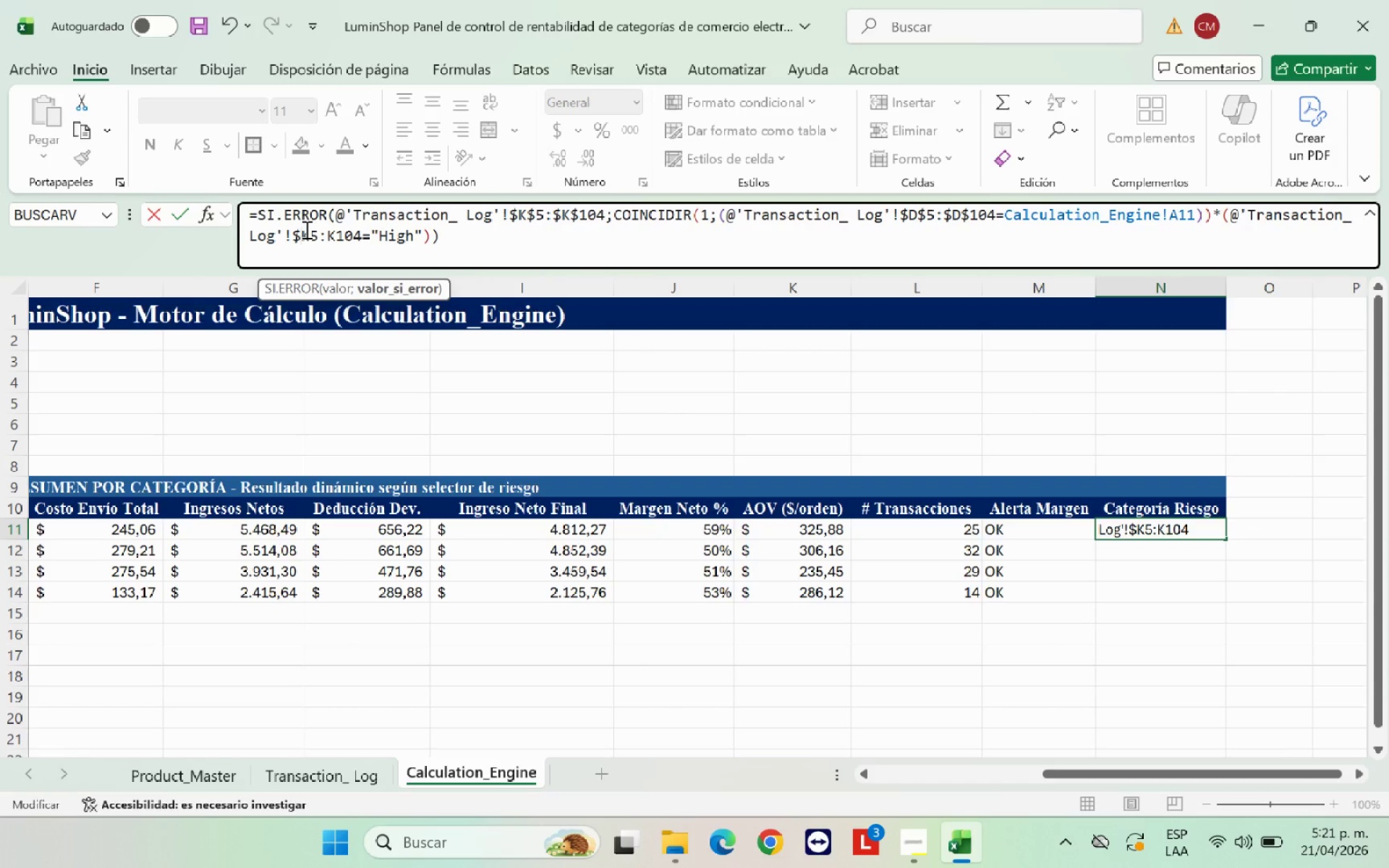 
key(ArrowRight)
 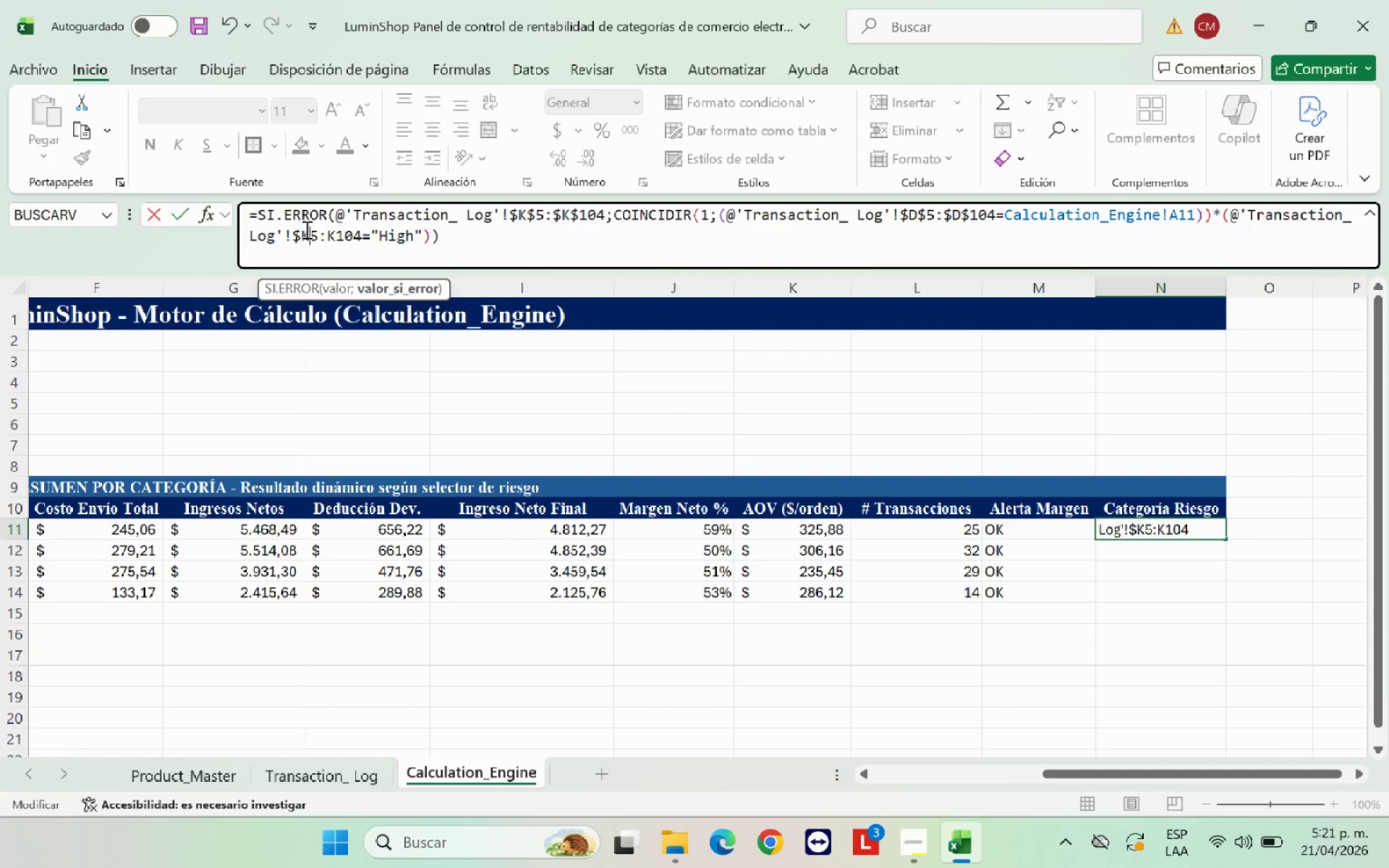 
key(Shift+ShiftRight)
 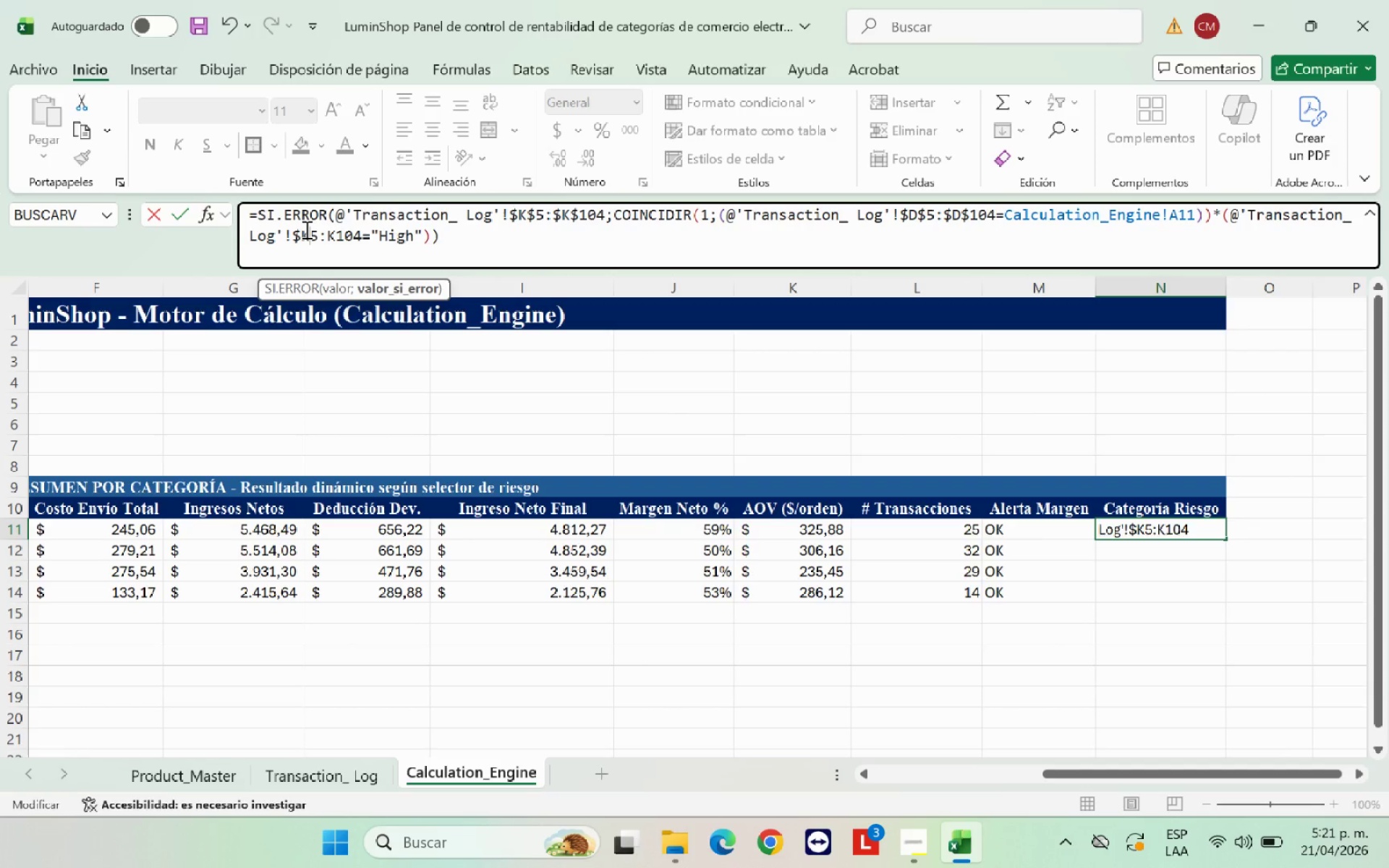 
key(Shift+4)
 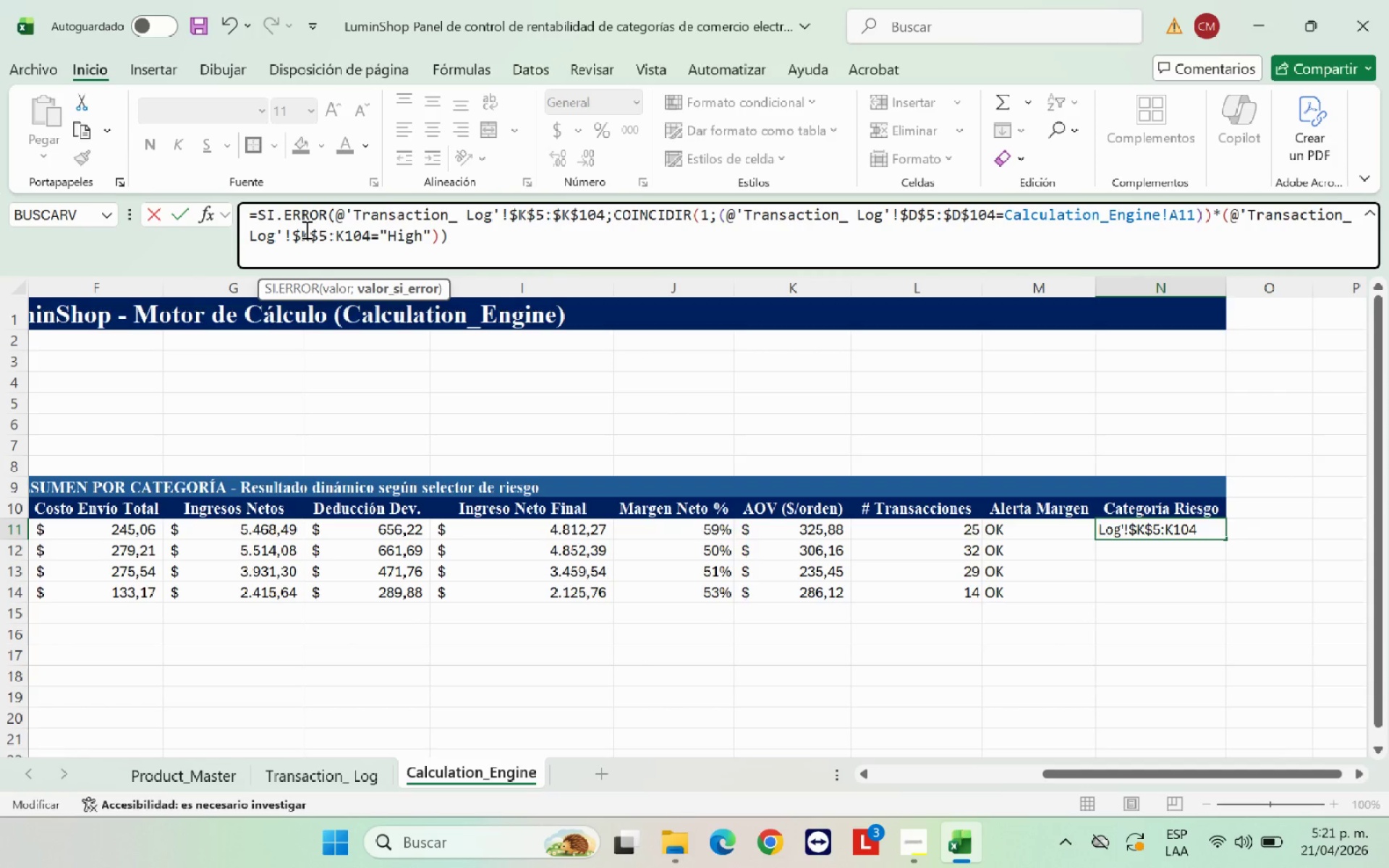 
key(ArrowRight)
 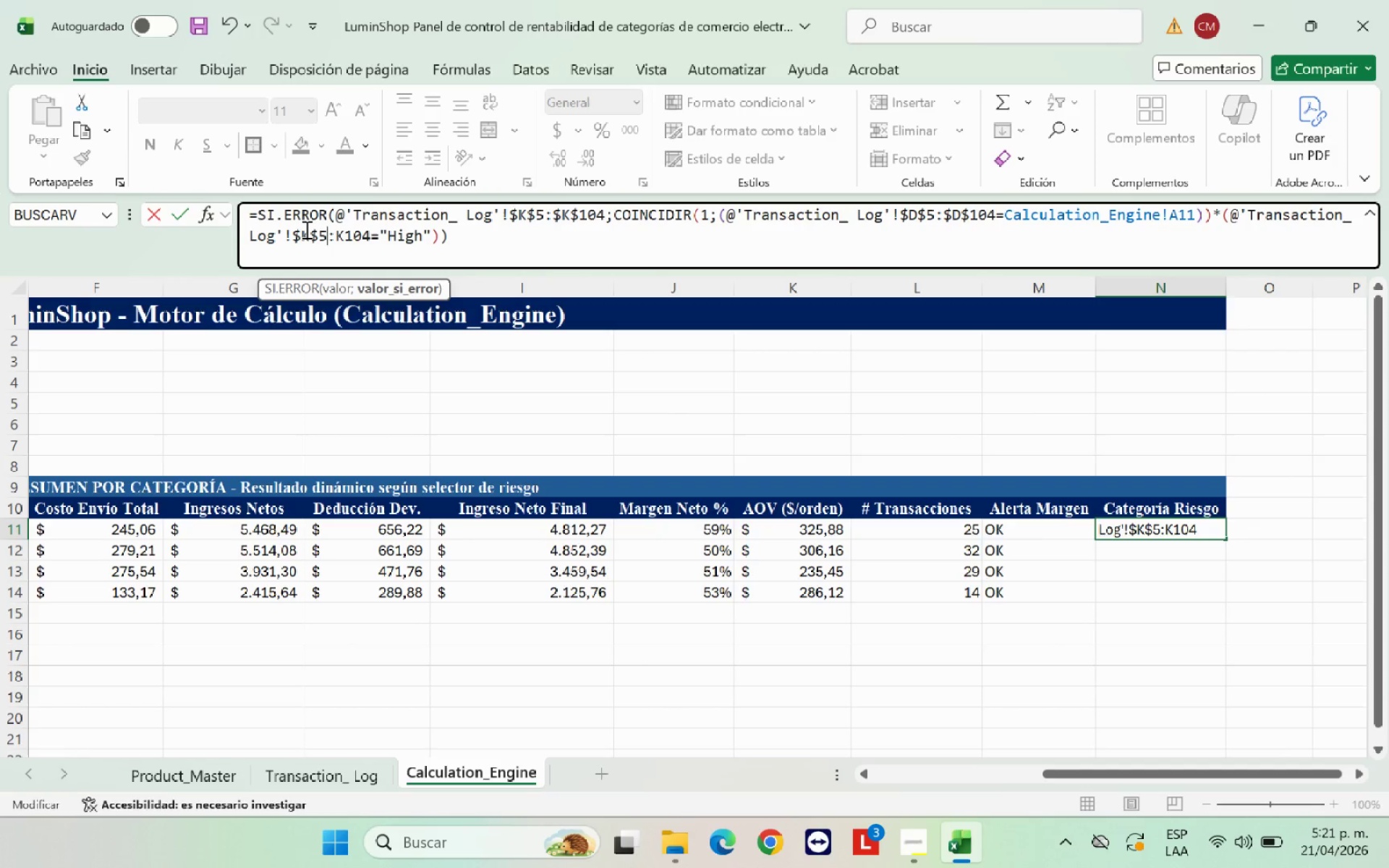 
key(ArrowRight)
 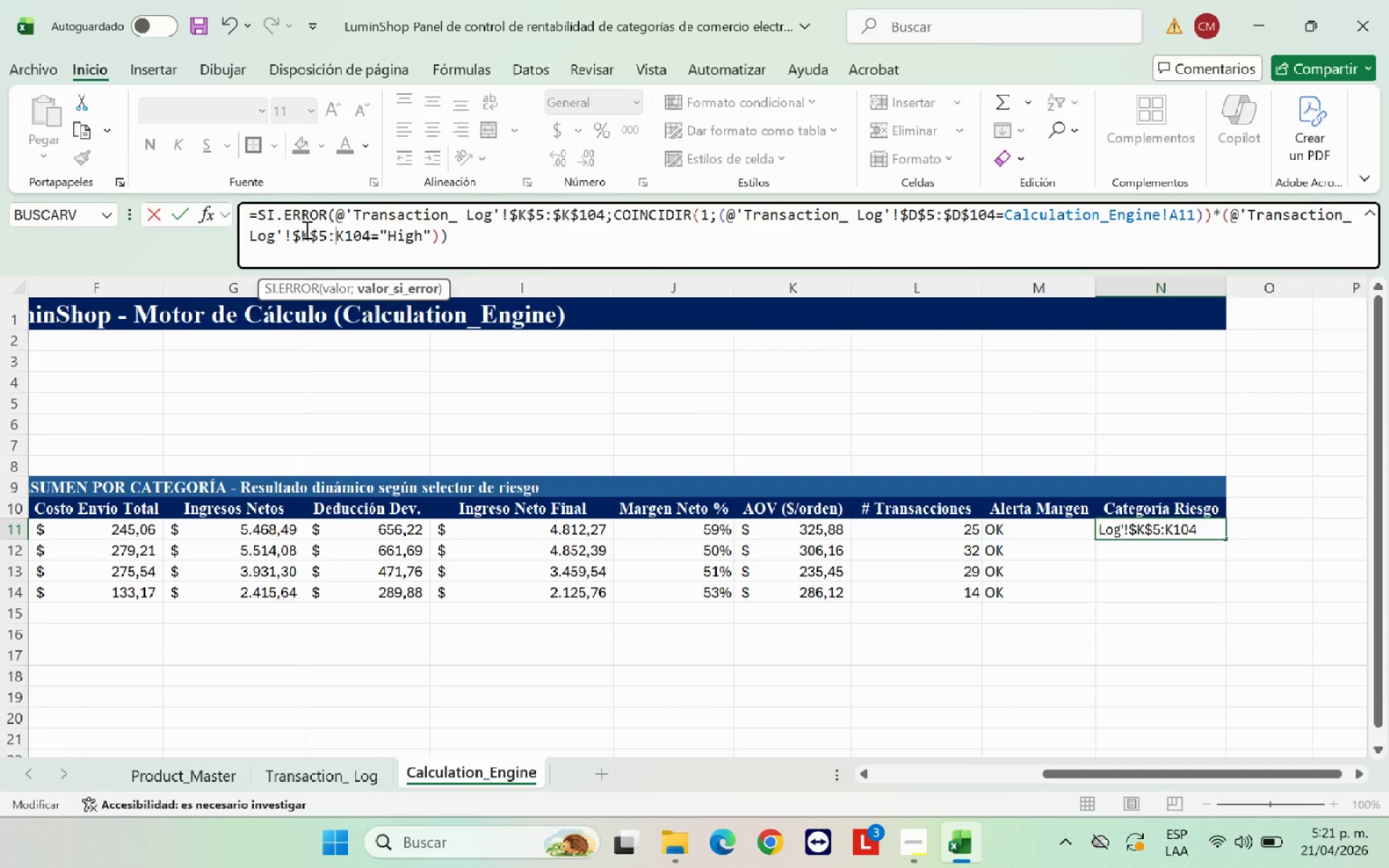 
key(Shift+ShiftRight)
 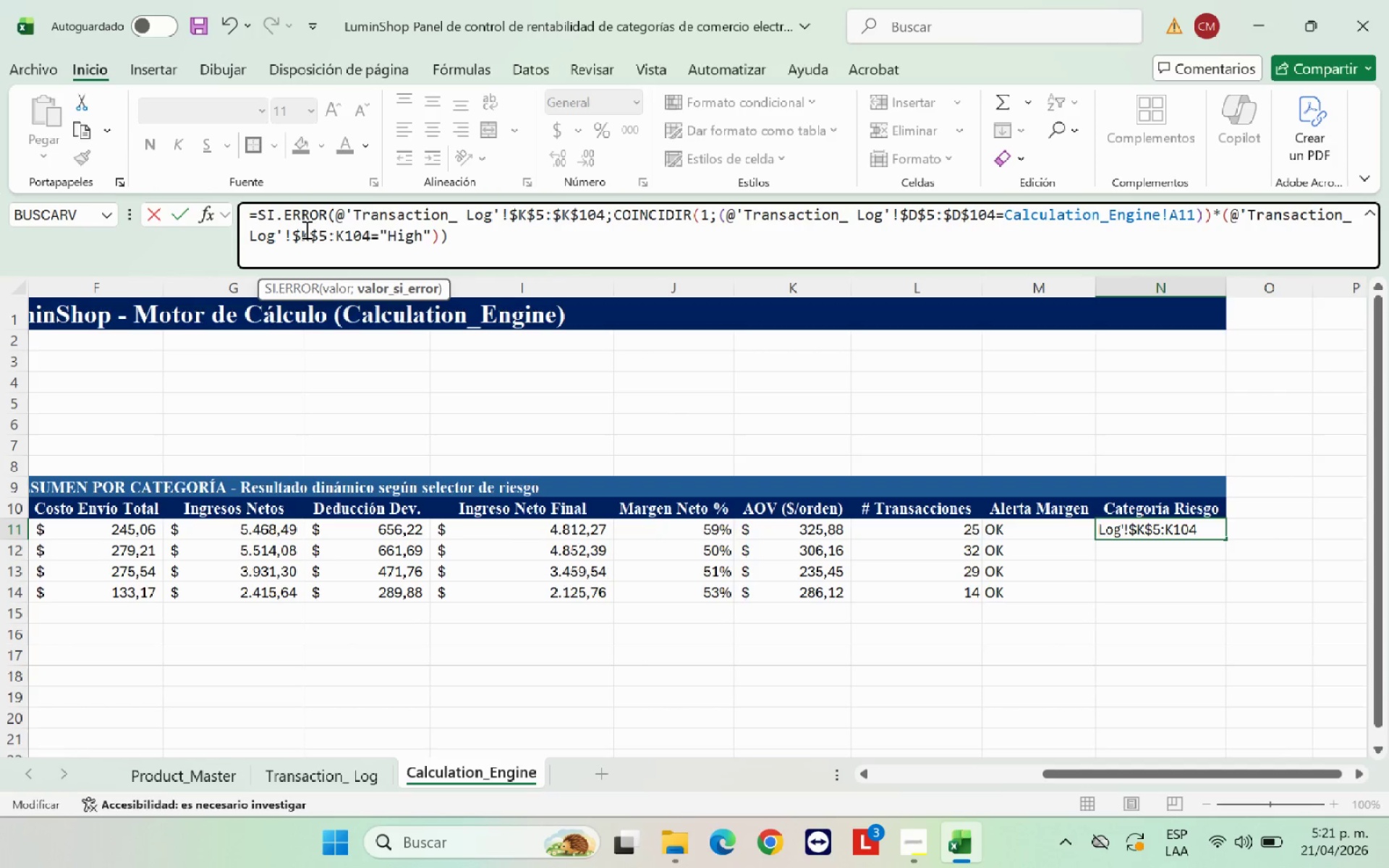 
key(Shift+4)
 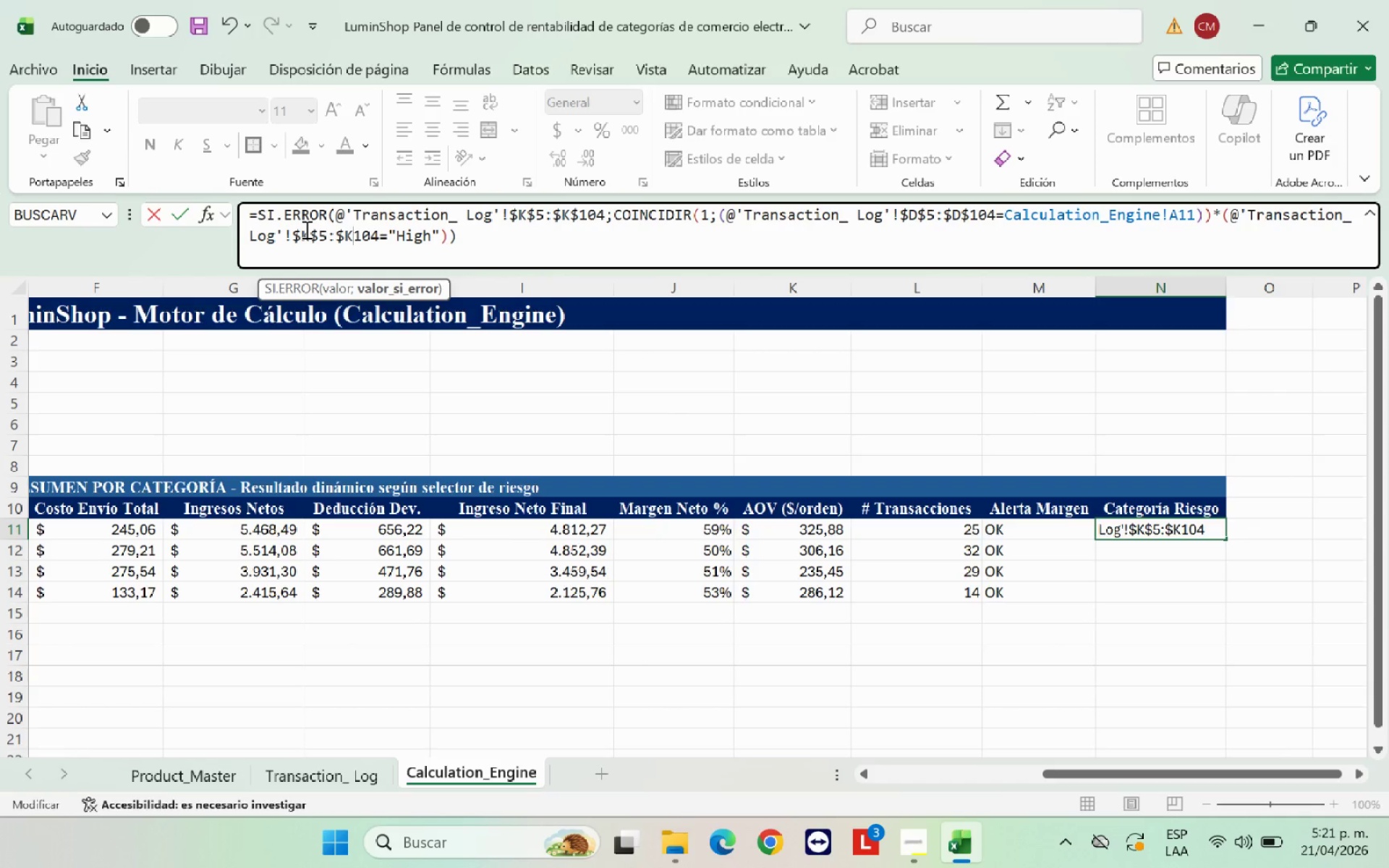 
key(ArrowRight)
 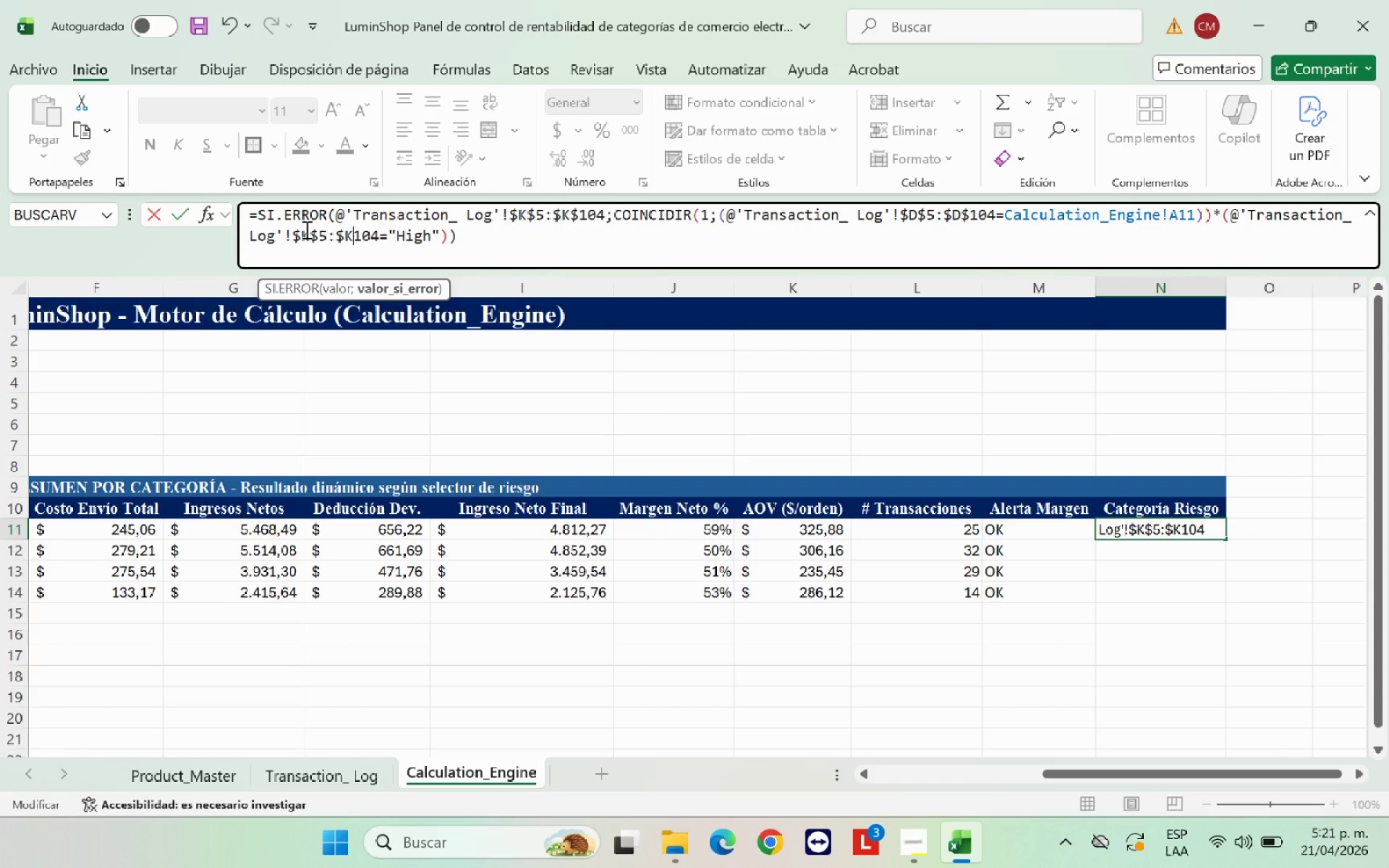 
key(Shift+ShiftRight)
 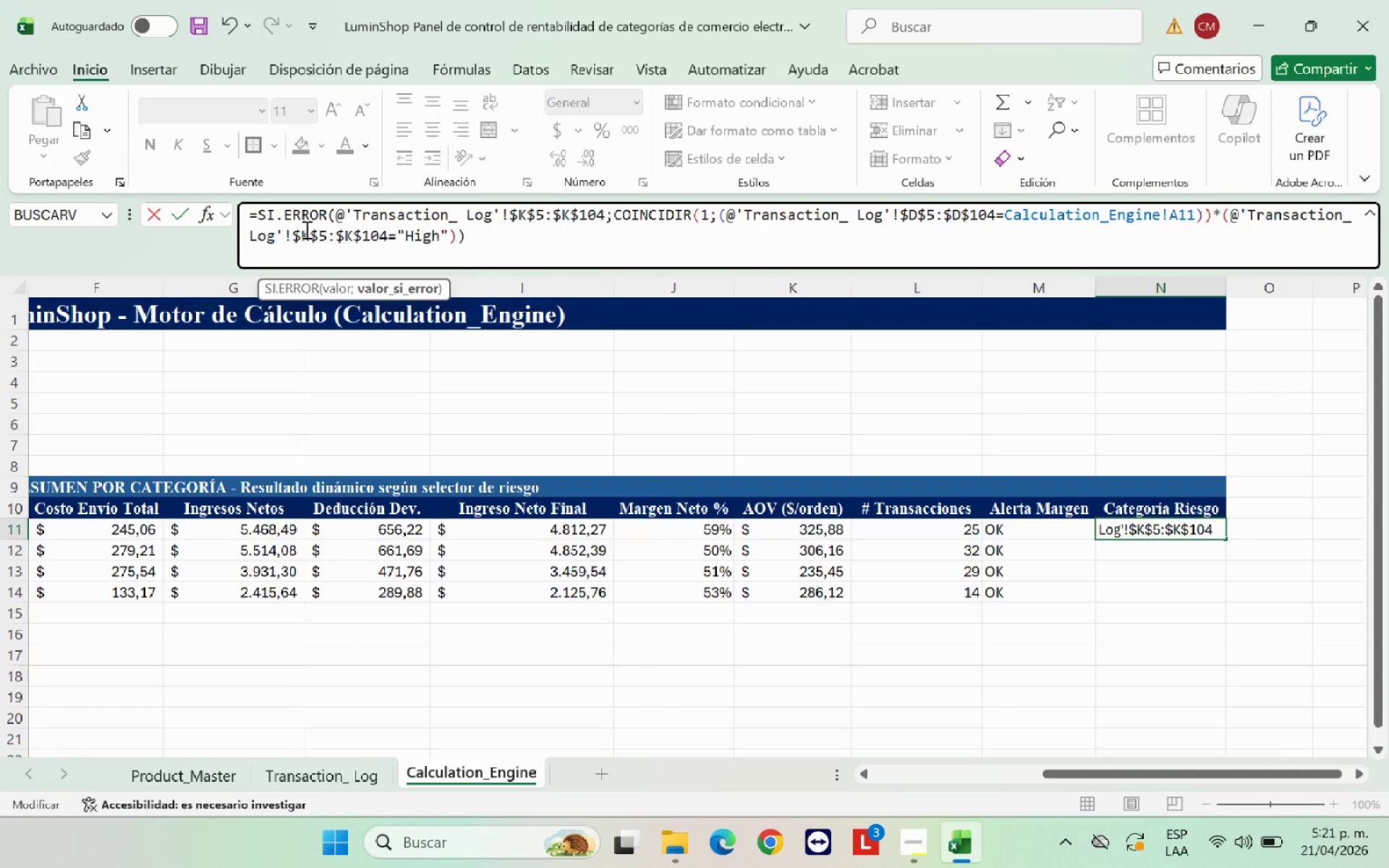 
key(Shift+4)
 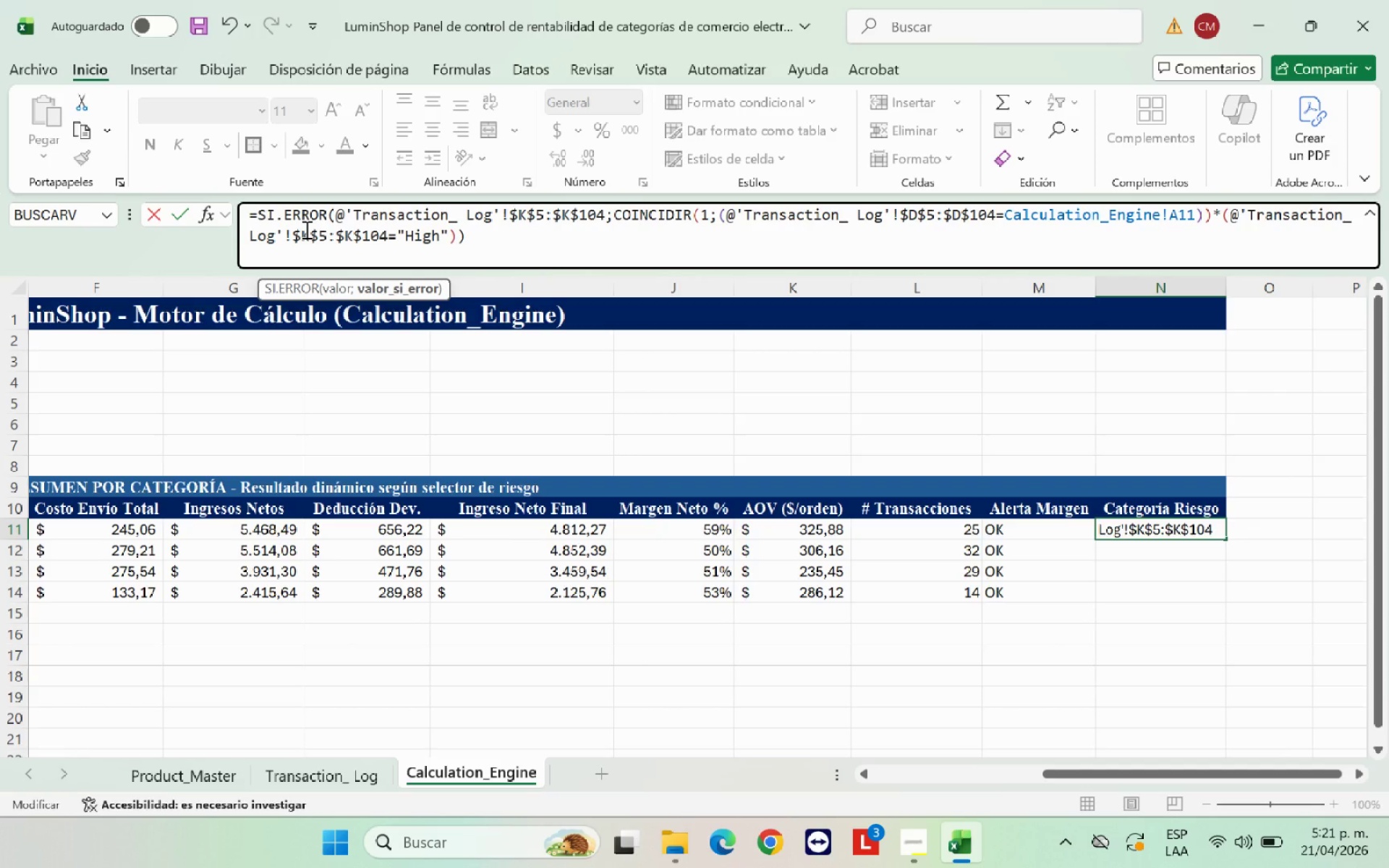 
key(Enter)
 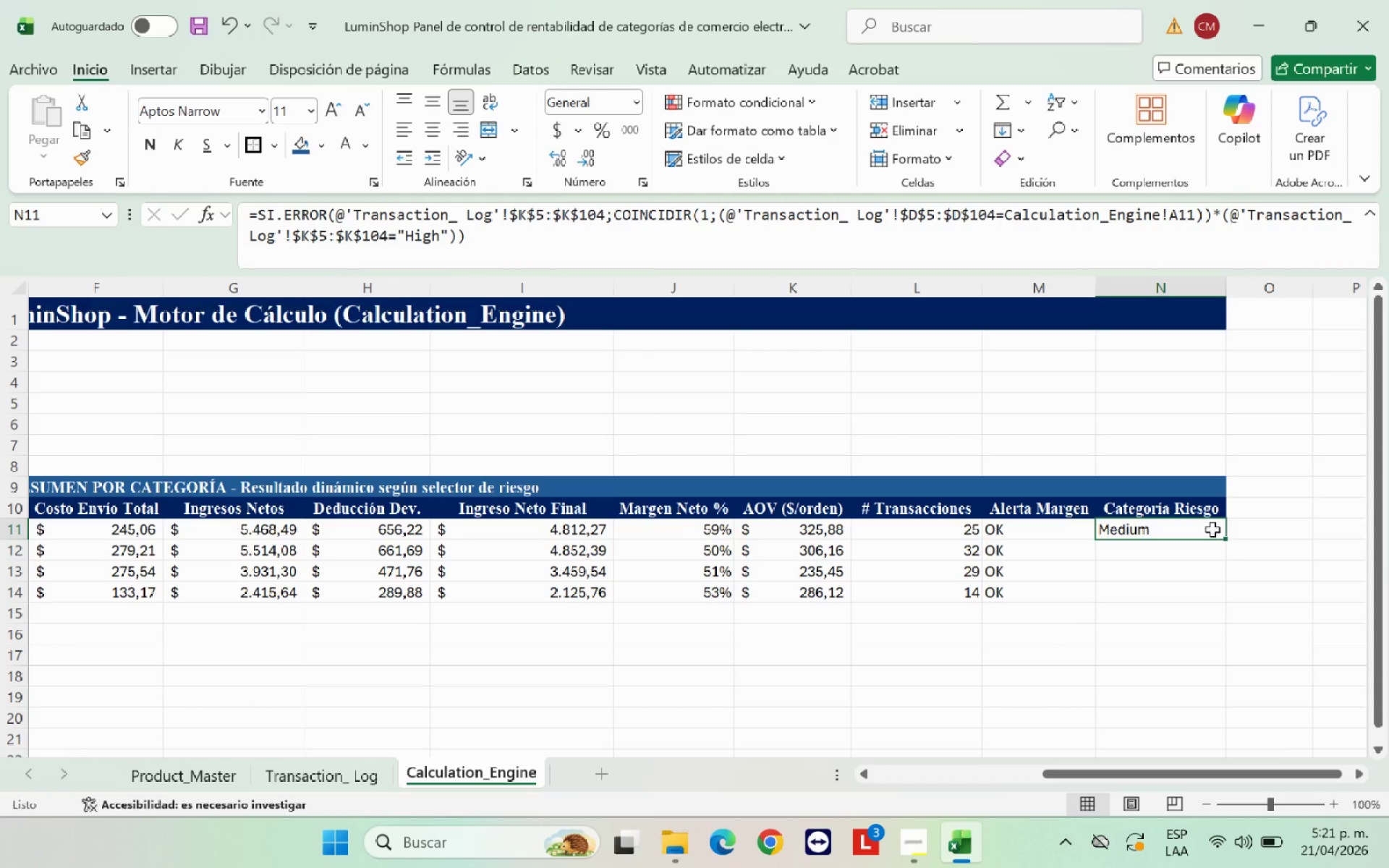 
left_click_drag(start_coordinate=[1223, 540], to_coordinate=[1210, 597])
 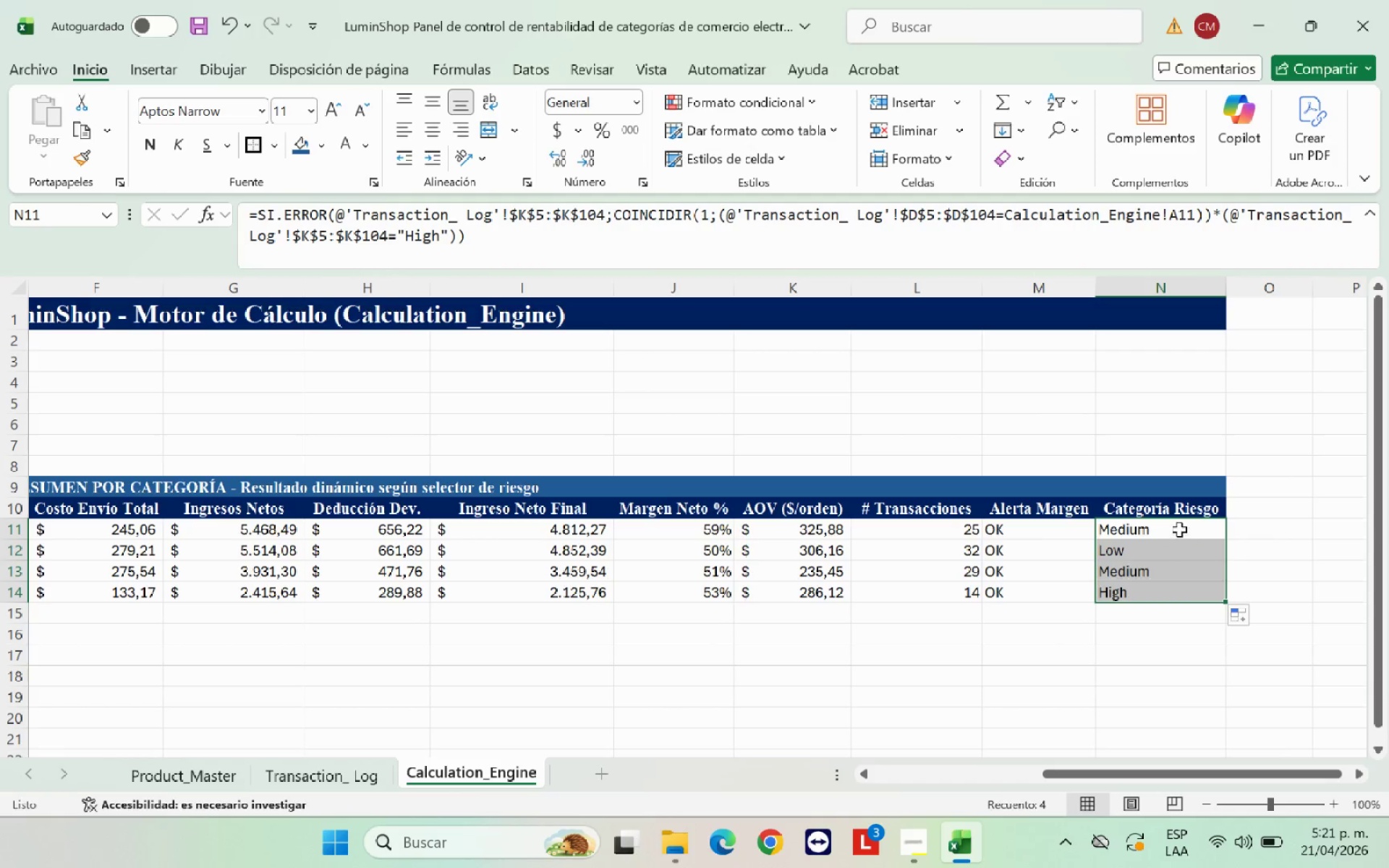 
left_click([1179, 529])
 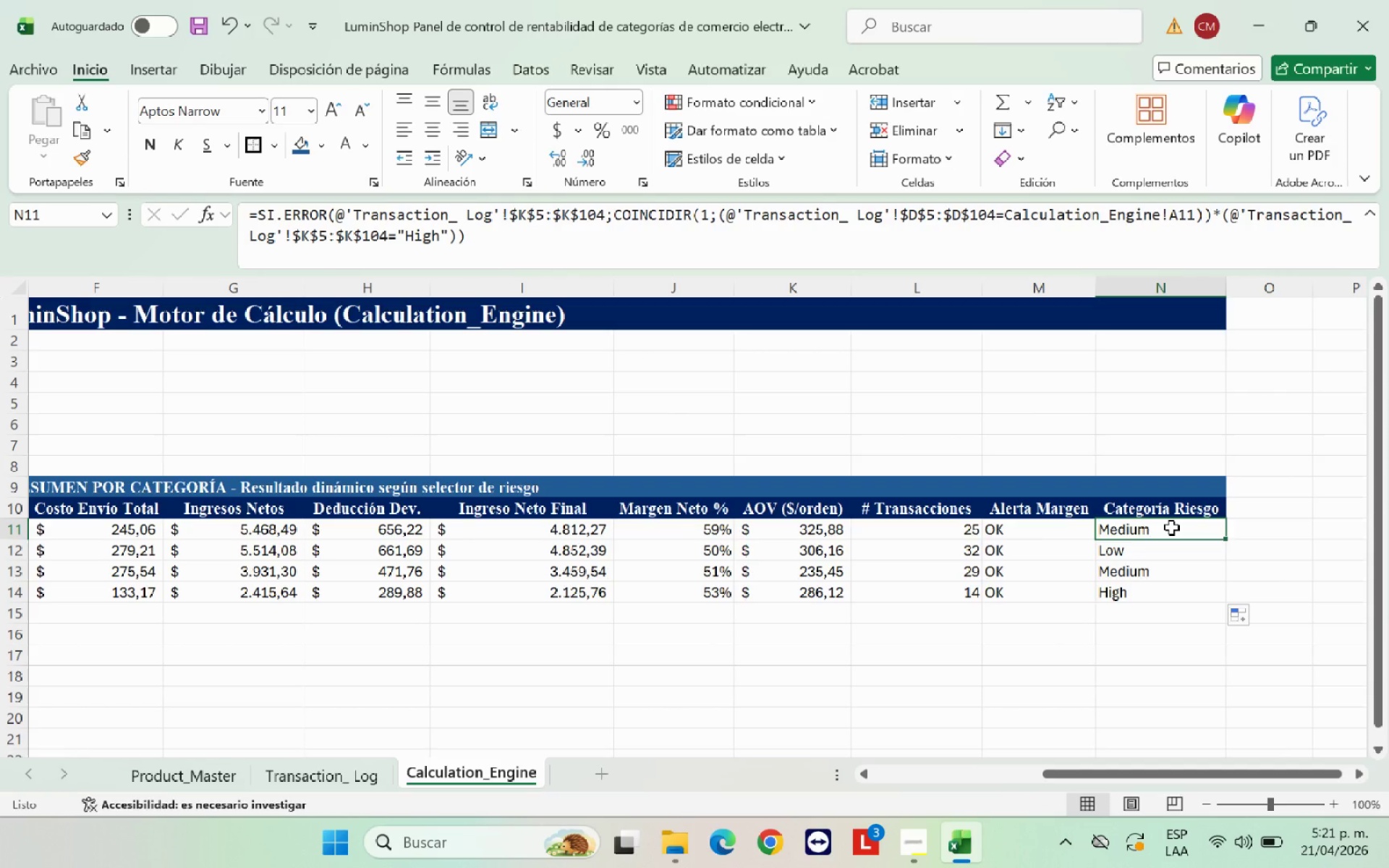 
key(ArrowDown)
 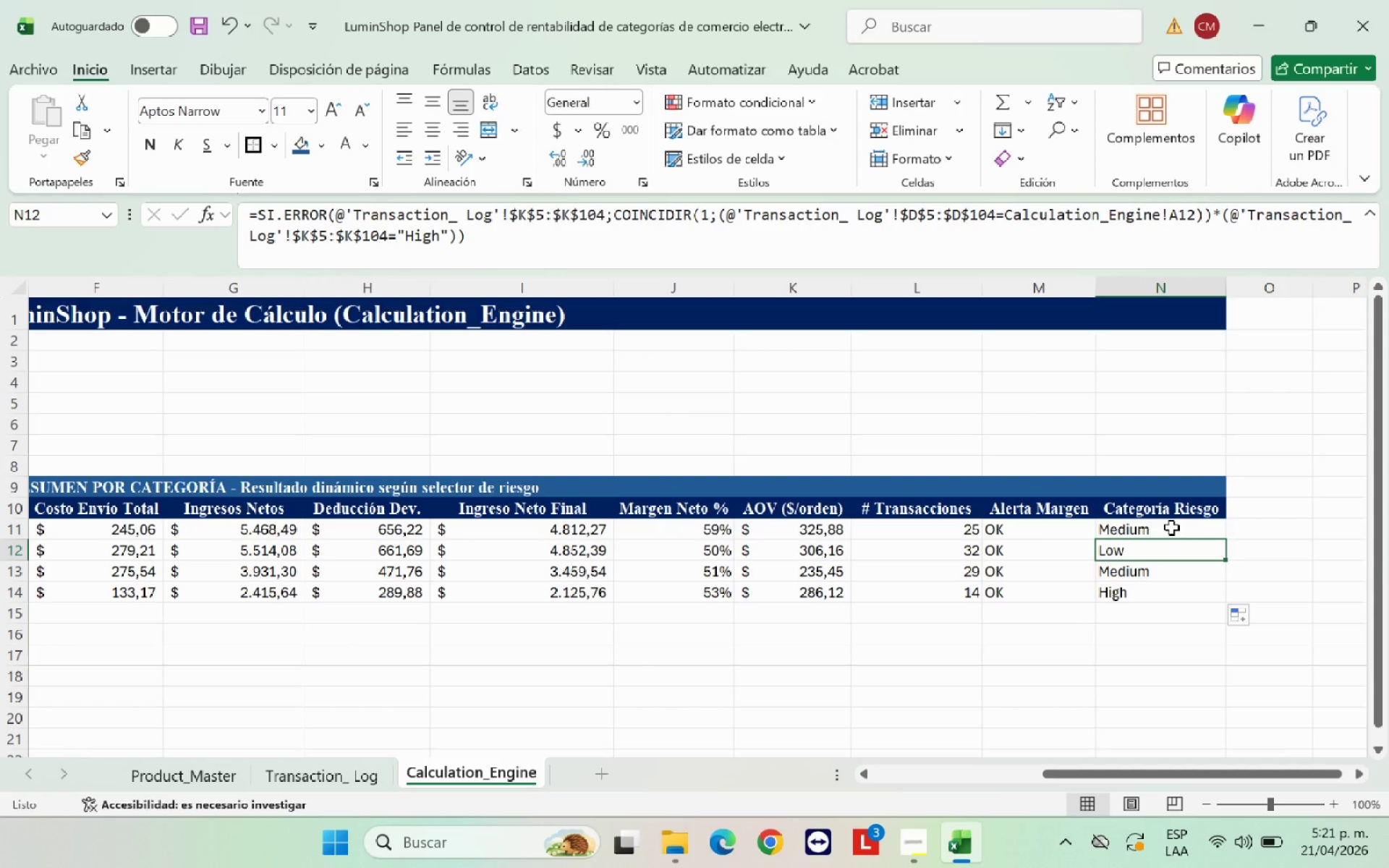 
key(ArrowUp)
 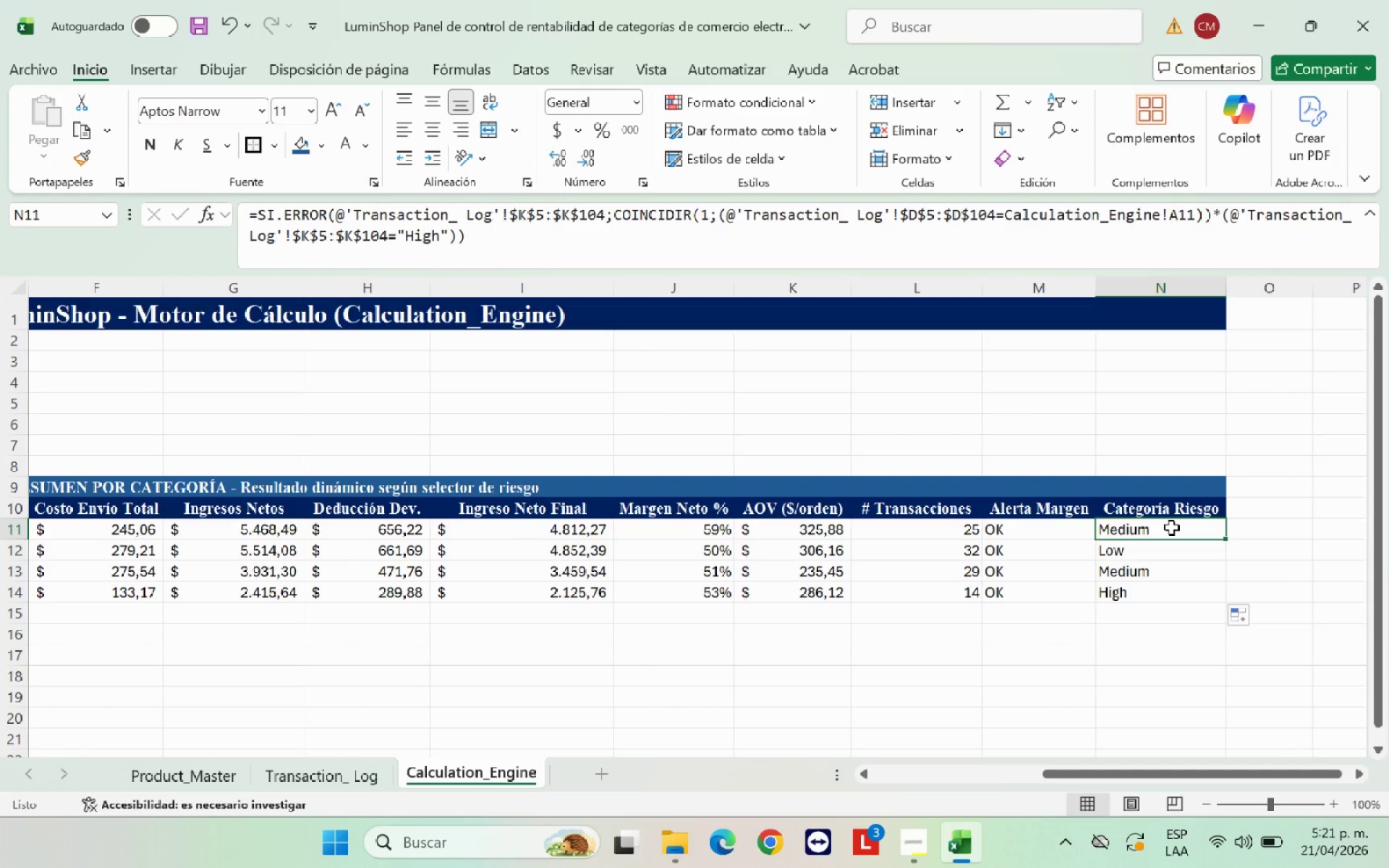 
key(ArrowDown)
 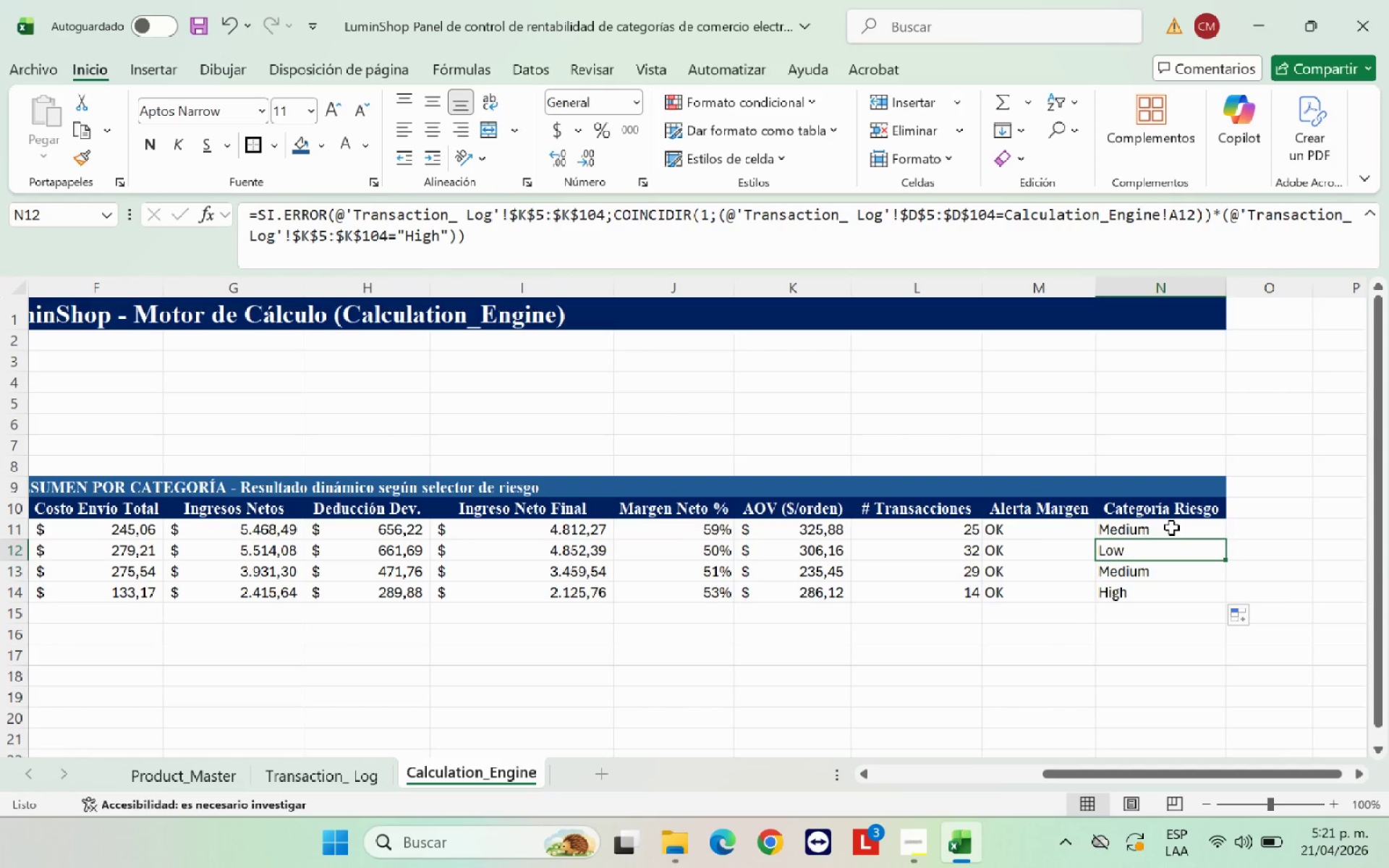 
key(ArrowDown)
 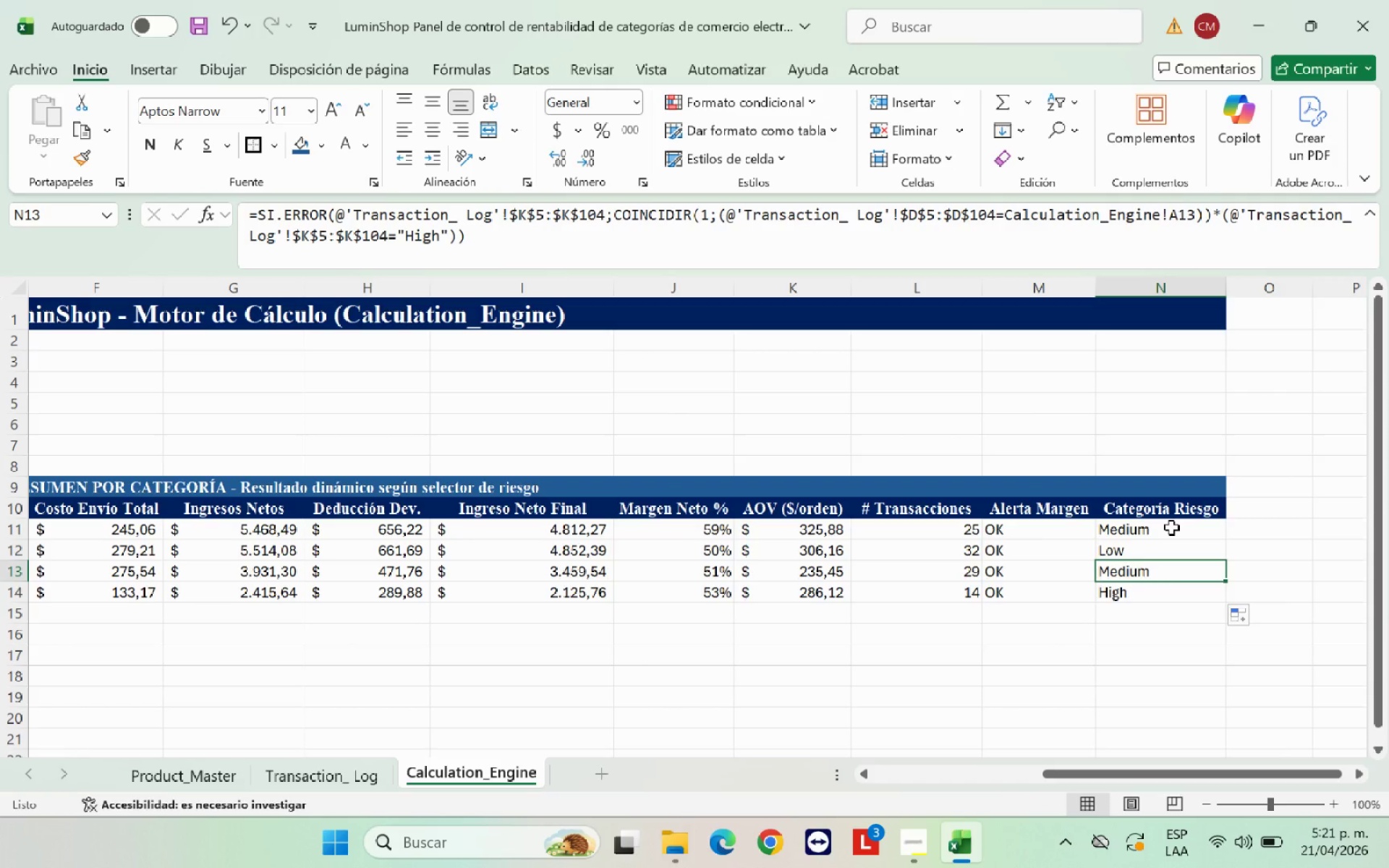 
key(ArrowDown)
 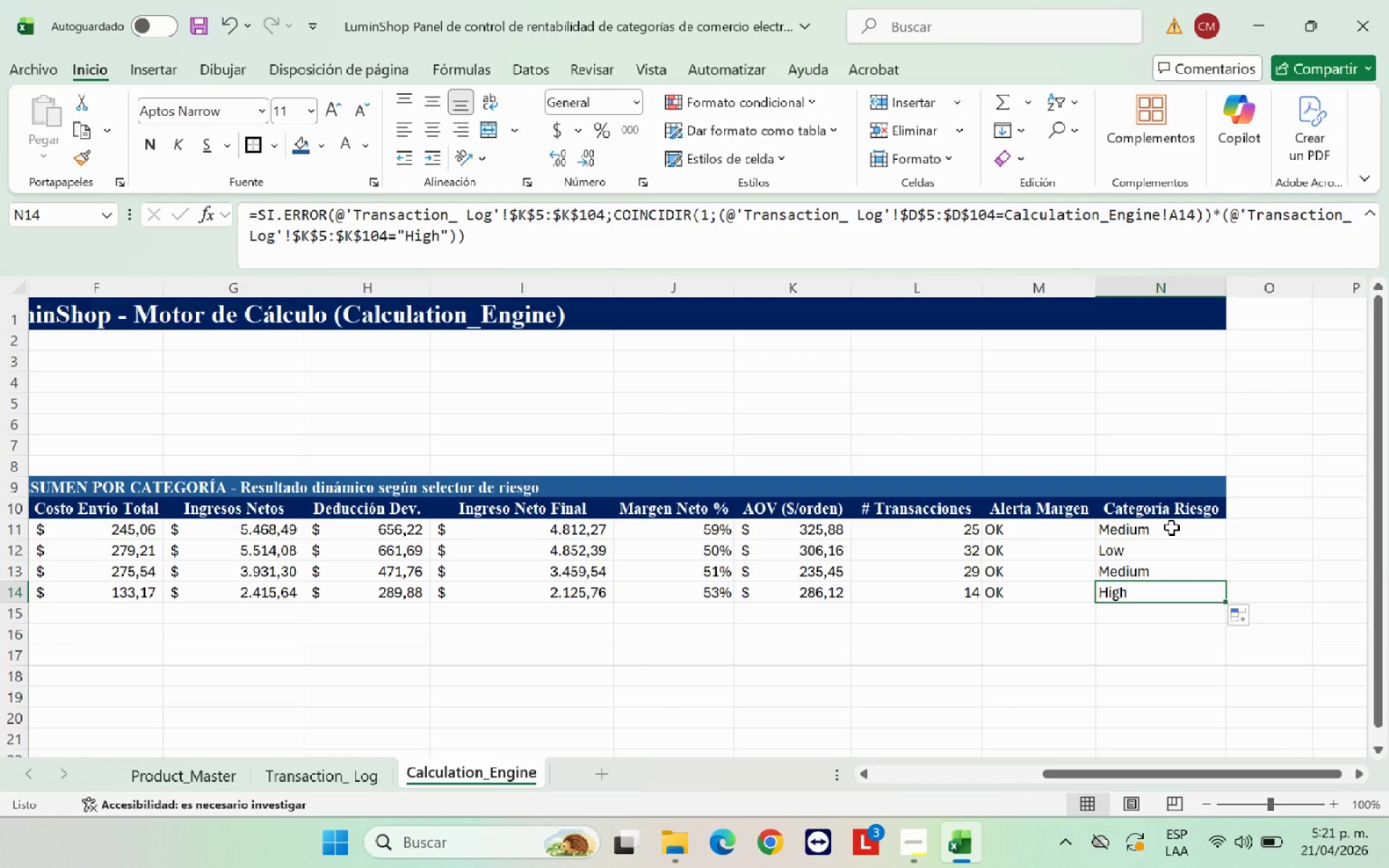 
key(ArrowUp)
 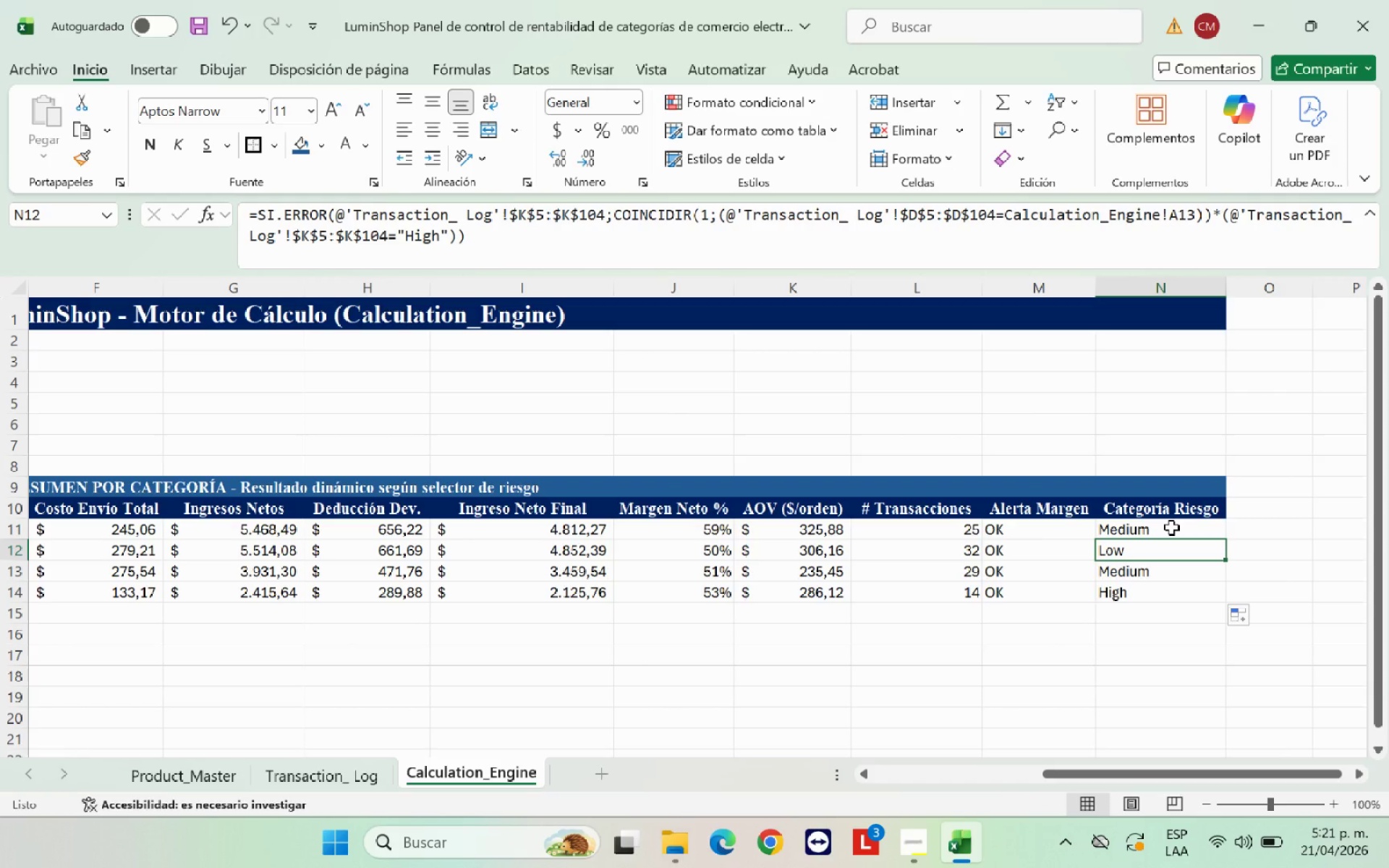 
key(ArrowUp)
 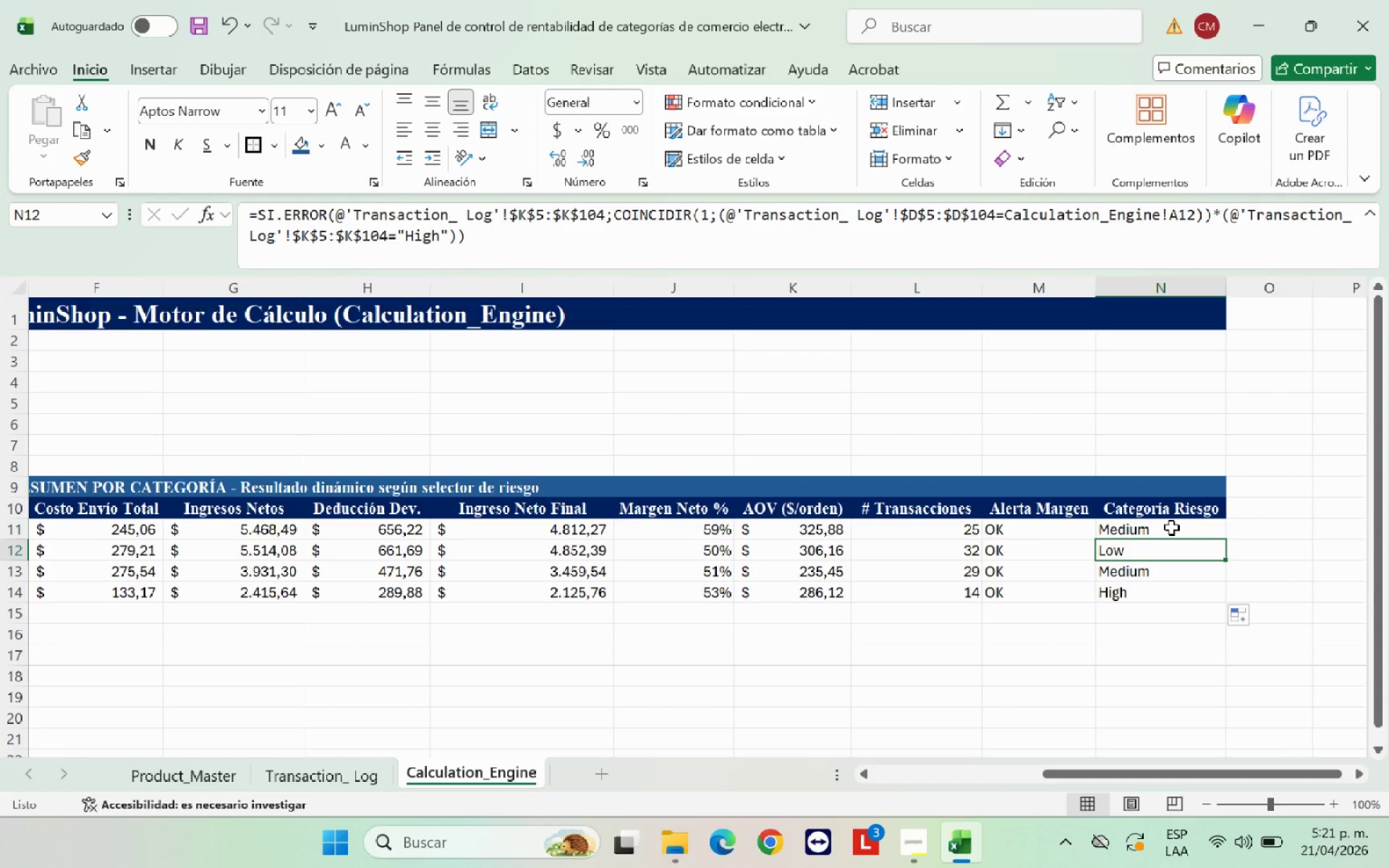 
key(ArrowUp)
 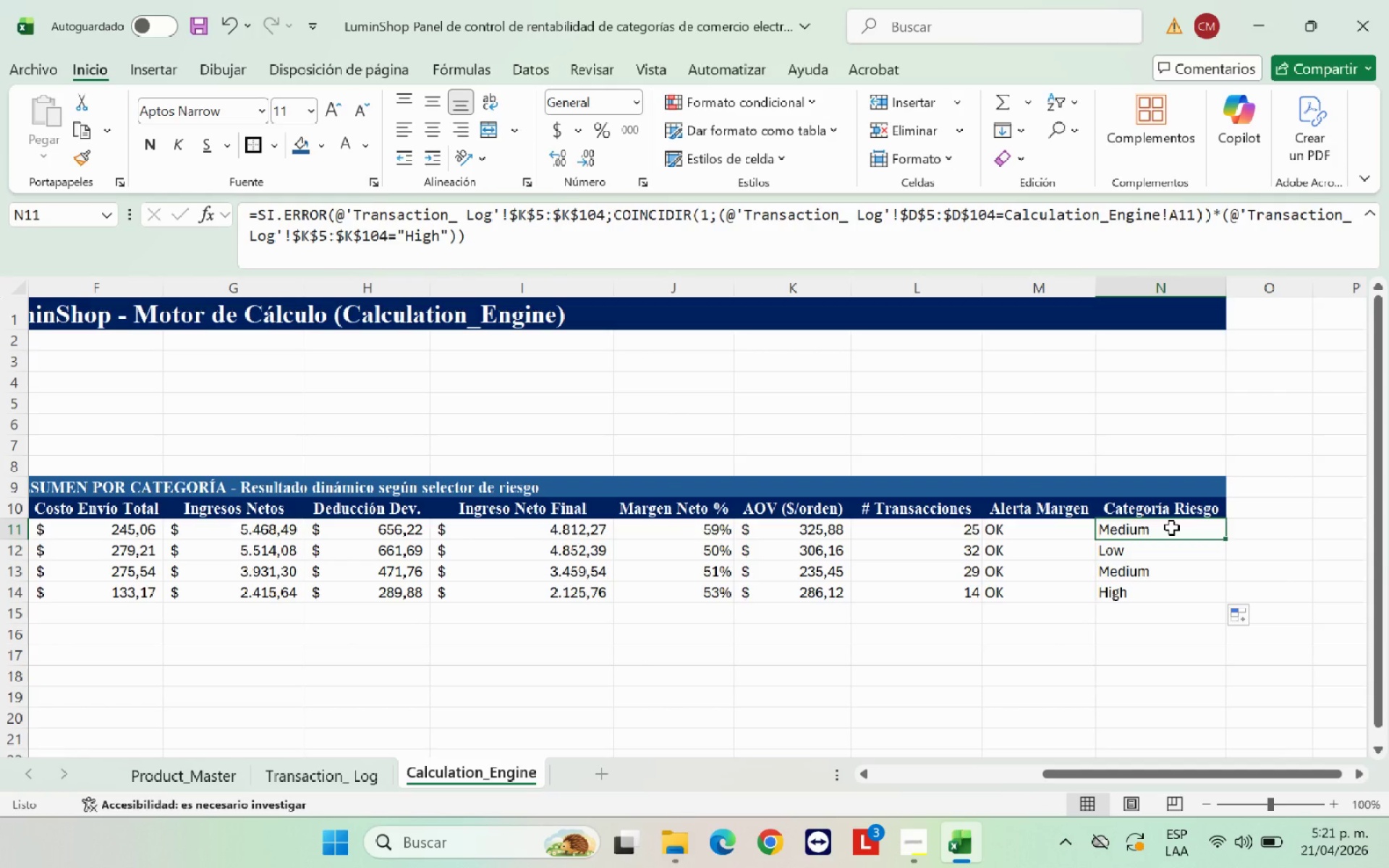 
key(ArrowDown)
 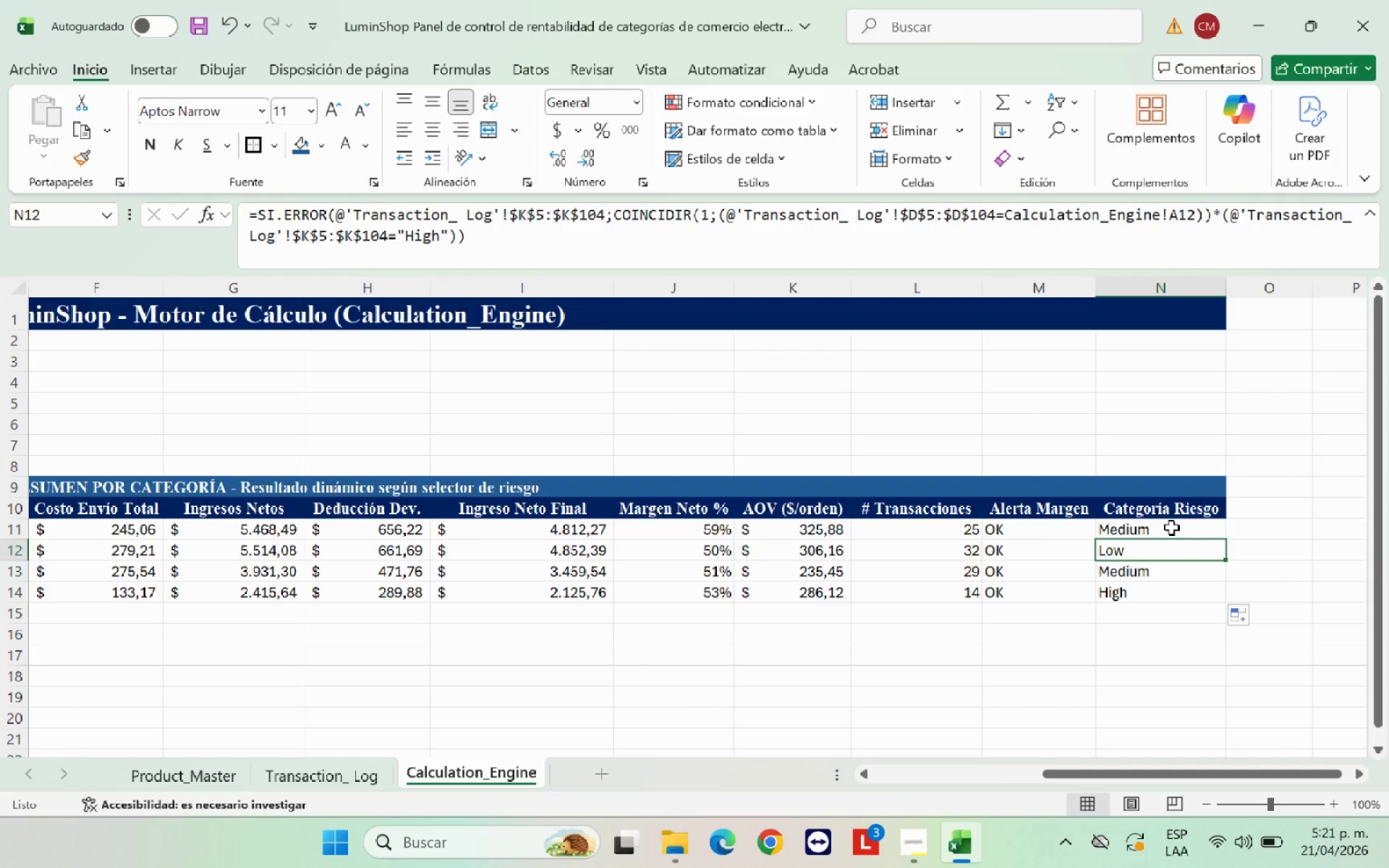 
key(ArrowDown)
 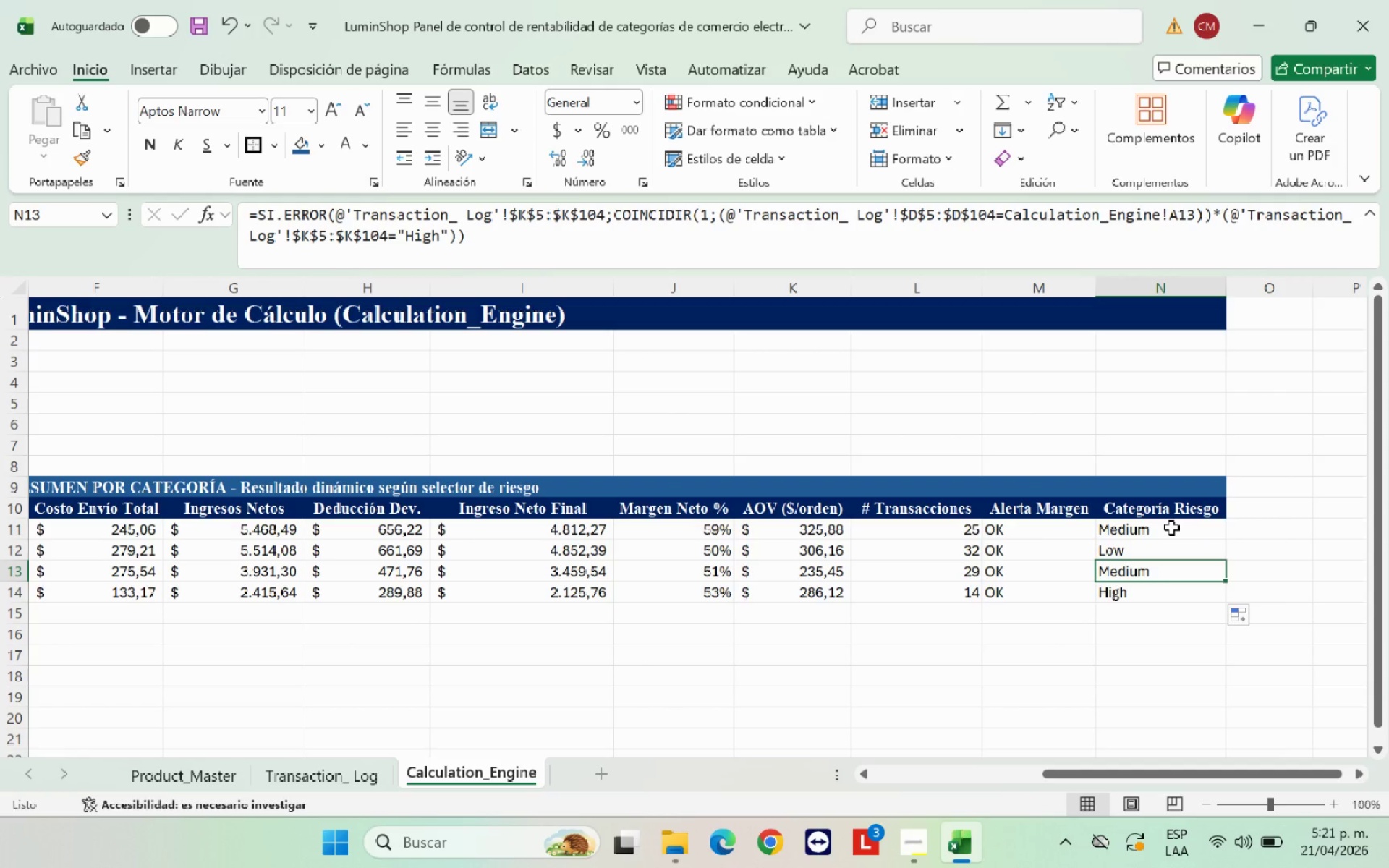 
key(ArrowDown)
 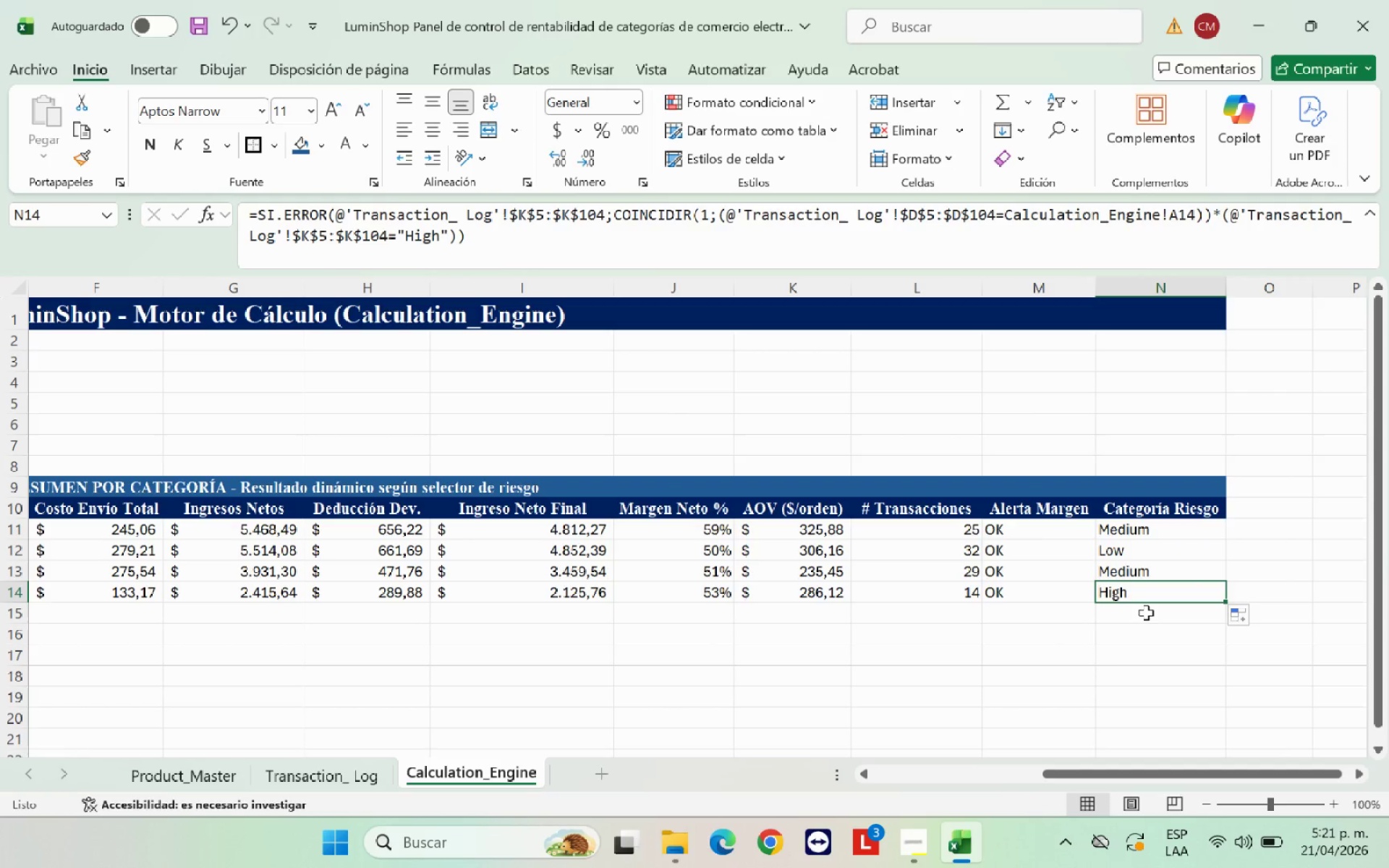 
left_click([1113, 677])
 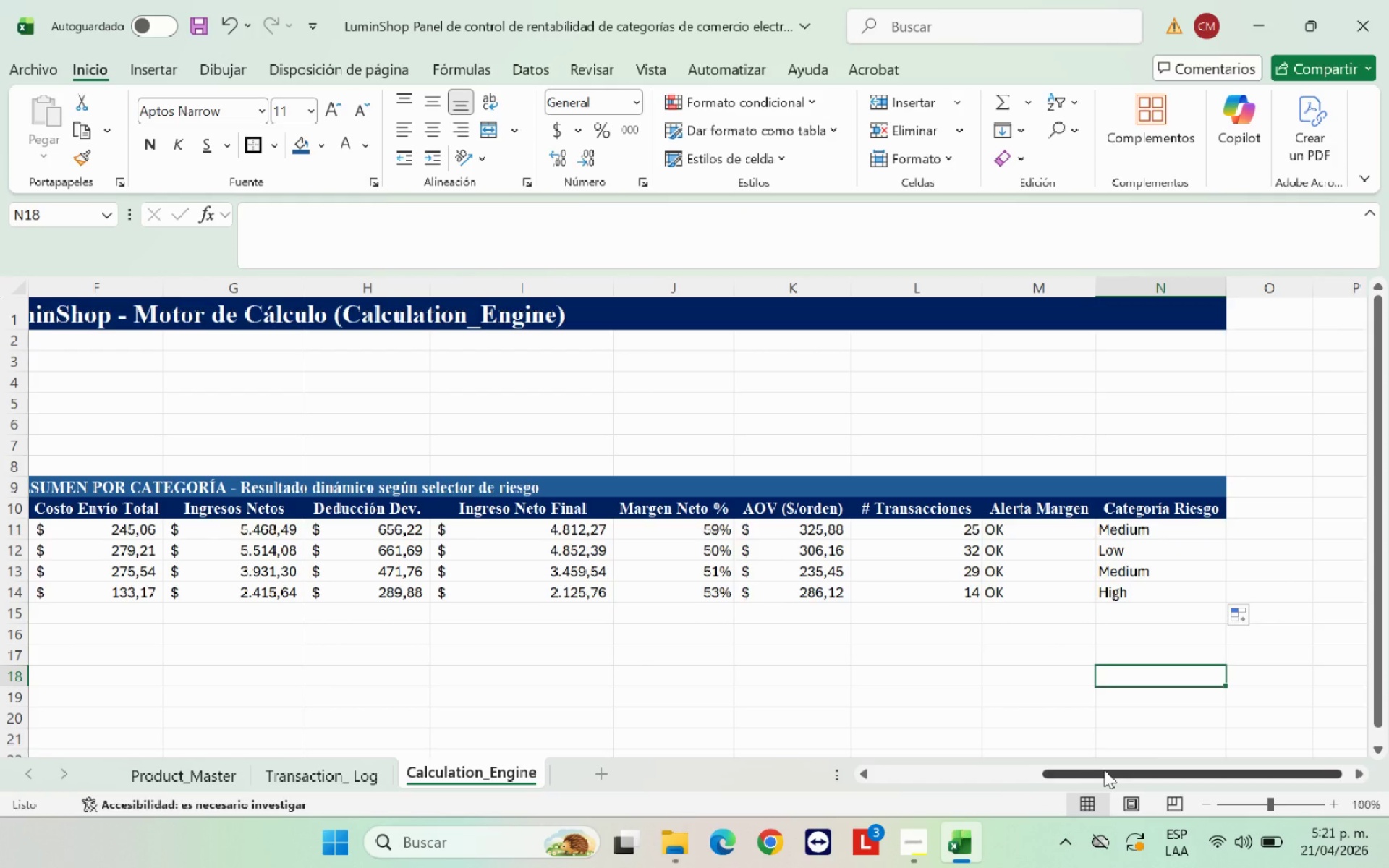 
left_click_drag(start_coordinate=[1104, 770], to_coordinate=[880, 773])
 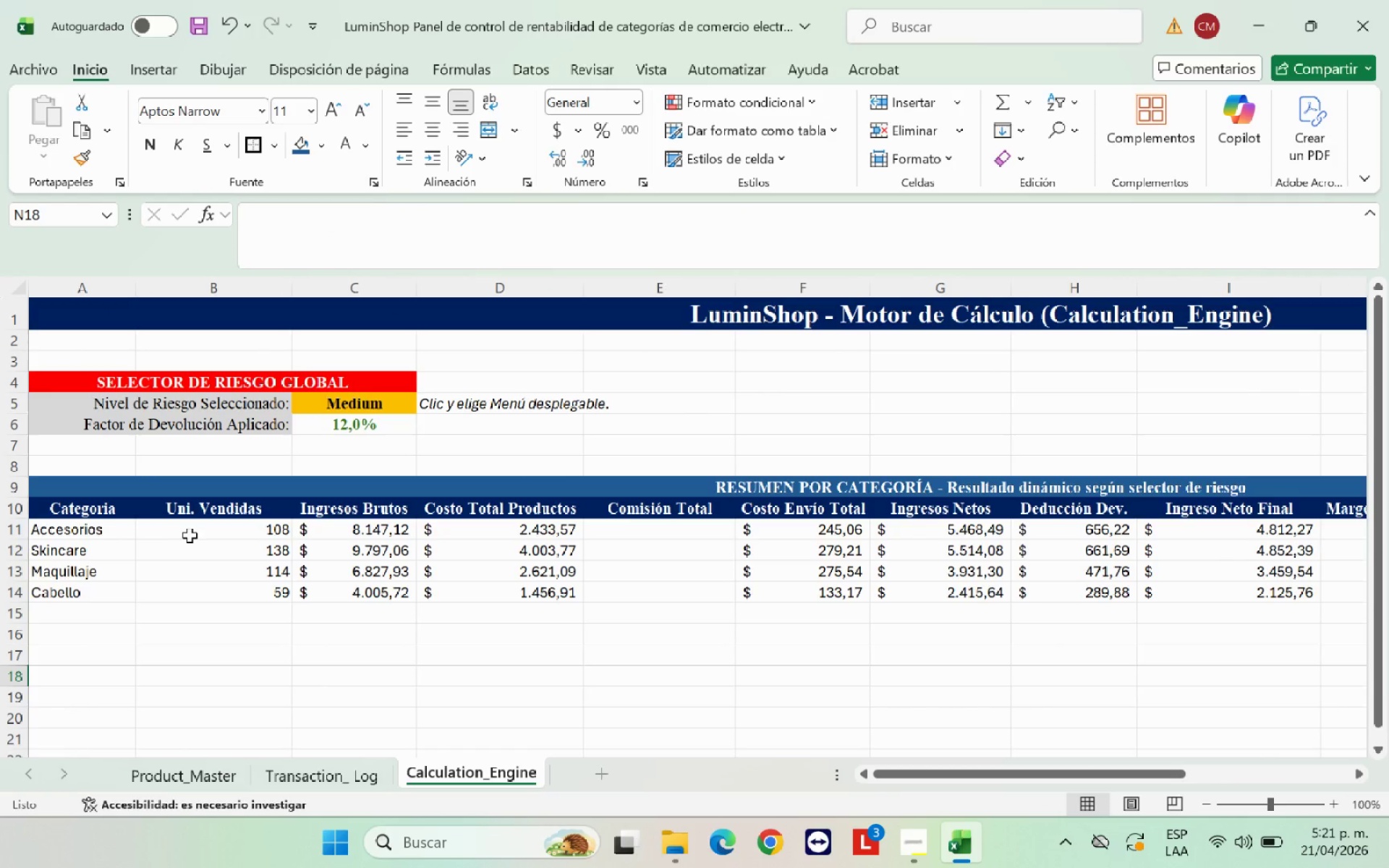 
left_click_drag(start_coordinate=[193, 535], to_coordinate=[1202, 592])
 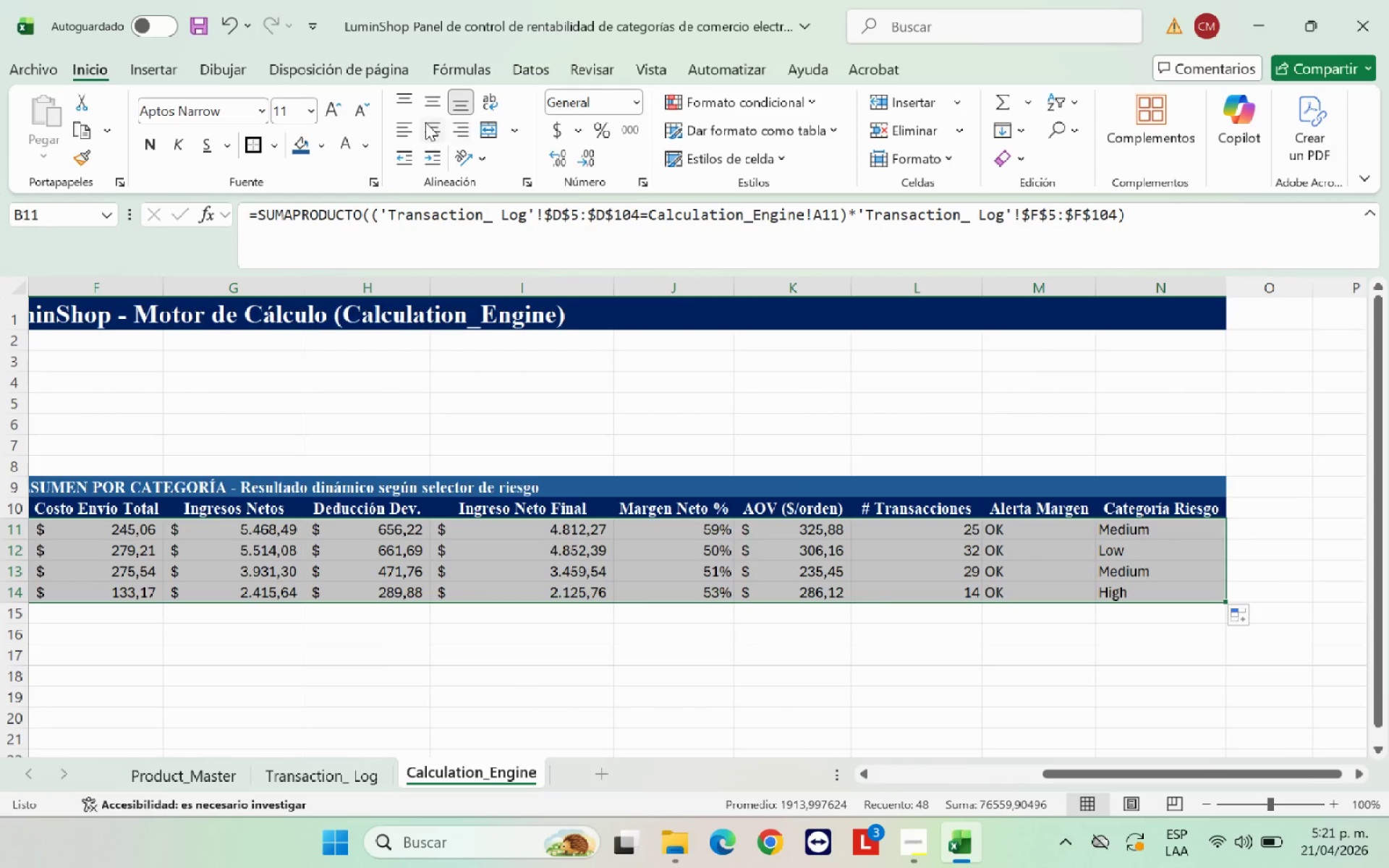 
left_click([425, 122])
 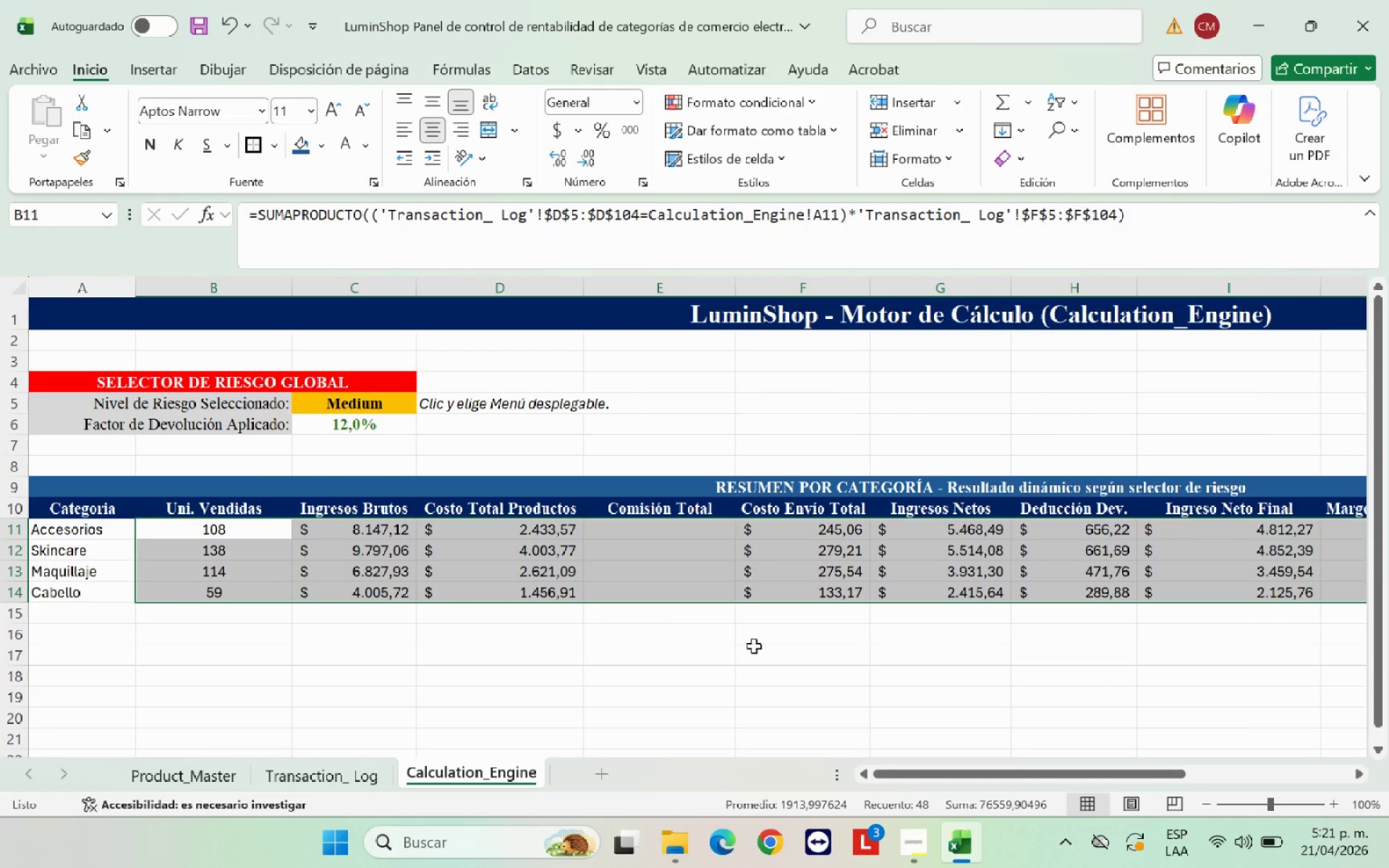 
left_click([754, 646])
 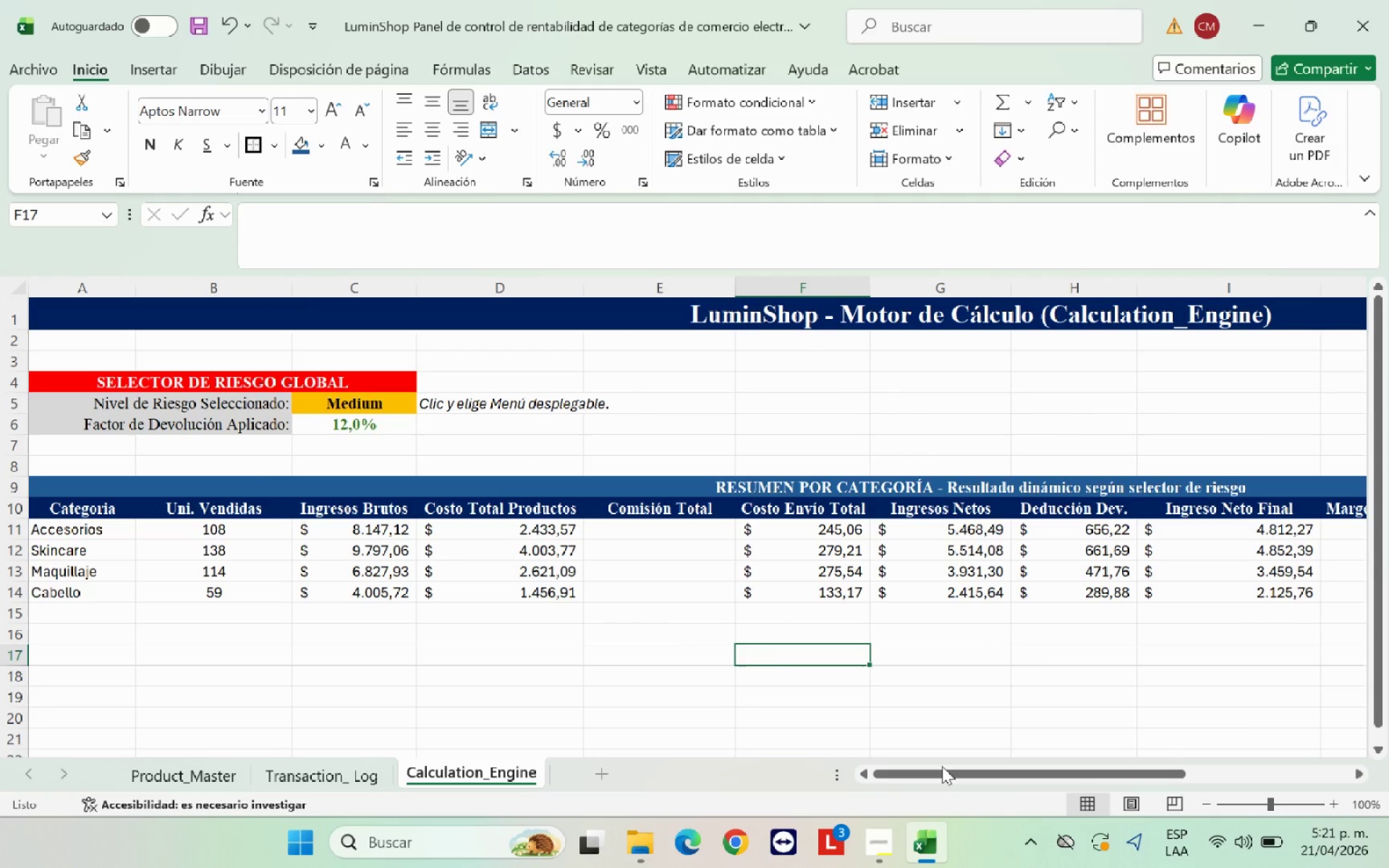 
left_click_drag(start_coordinate=[951, 770], to_coordinate=[825, 763])
 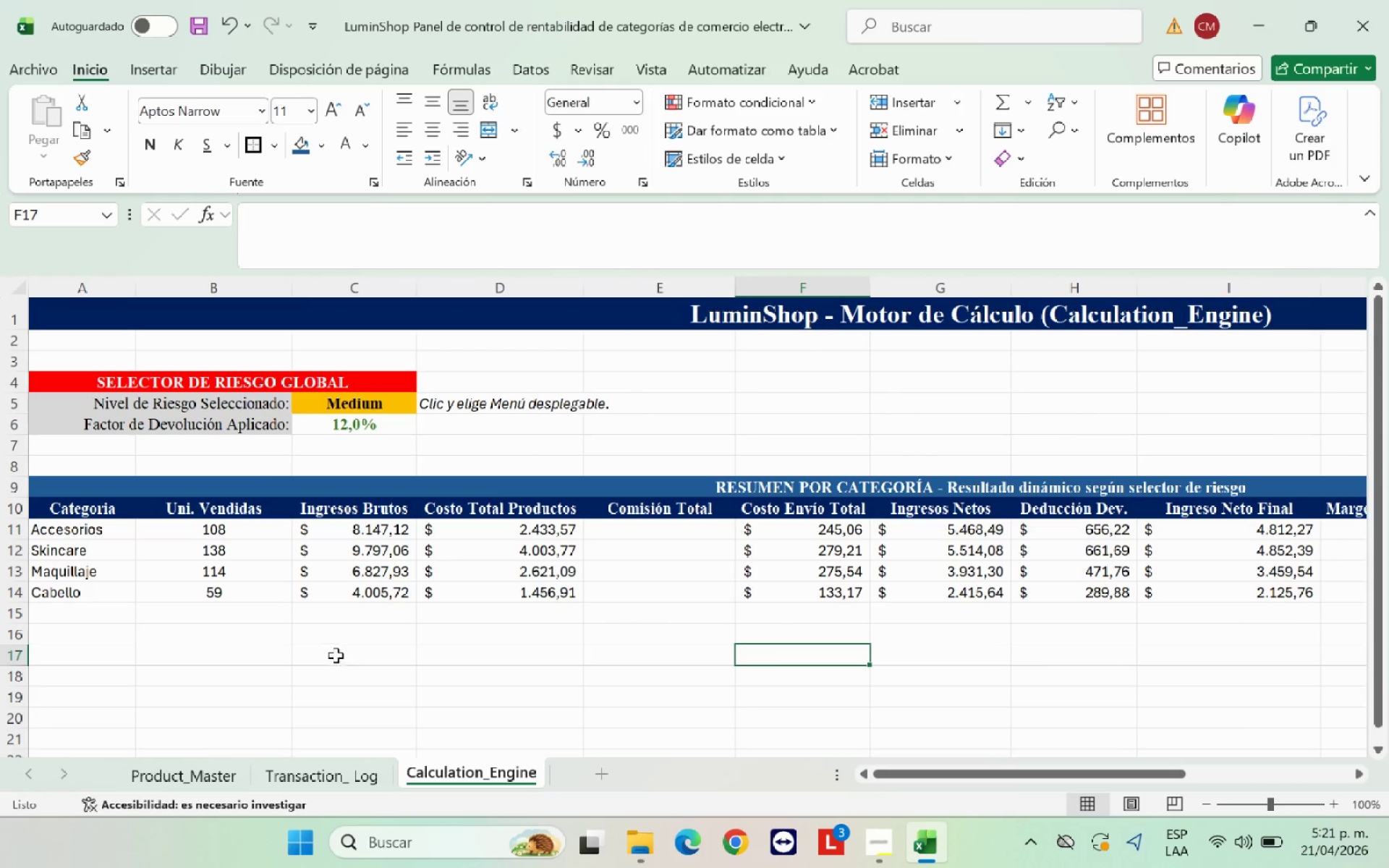 
left_click([318, 651])
 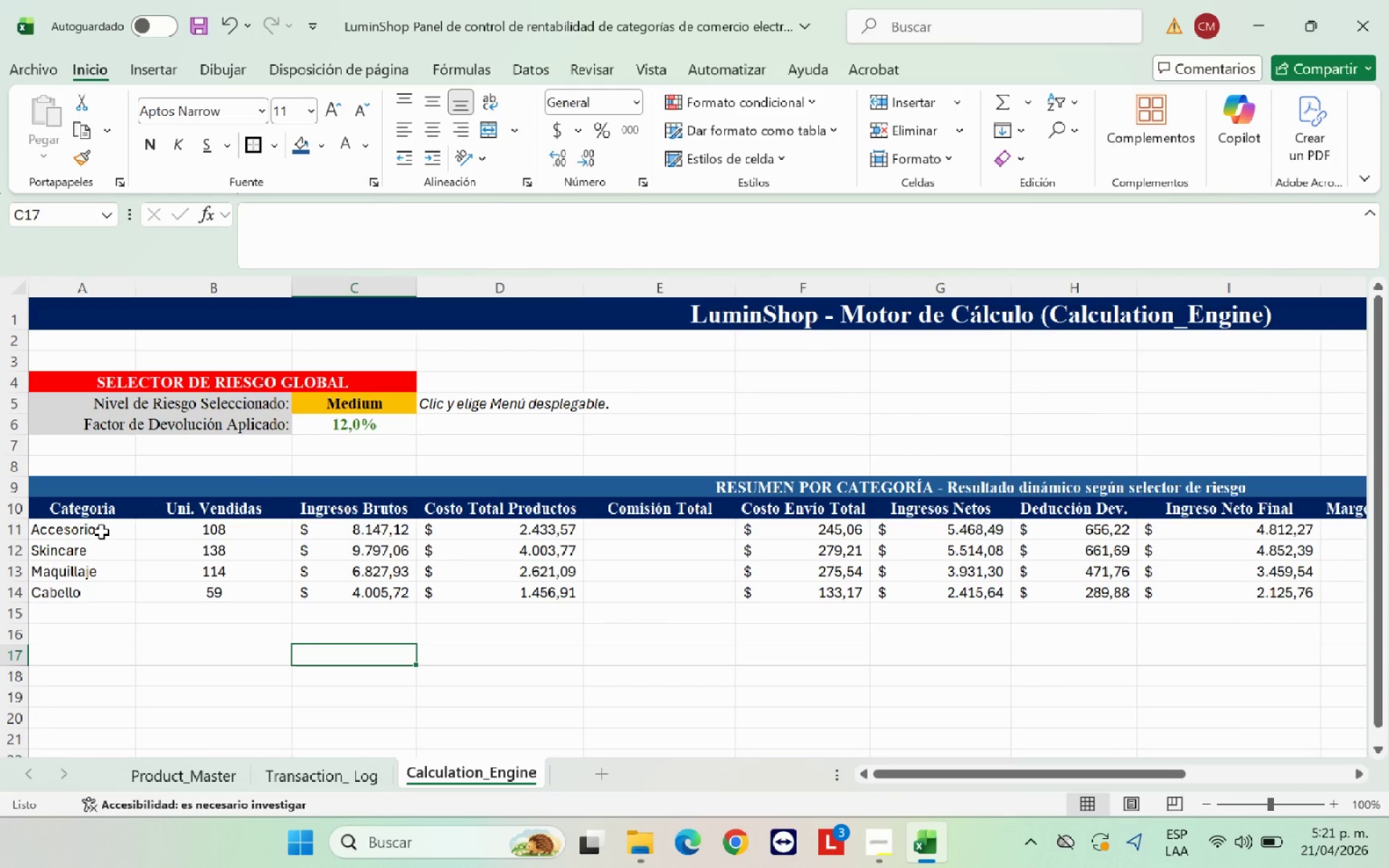 
left_click_drag(start_coordinate=[101, 532], to_coordinate=[98, 593])
 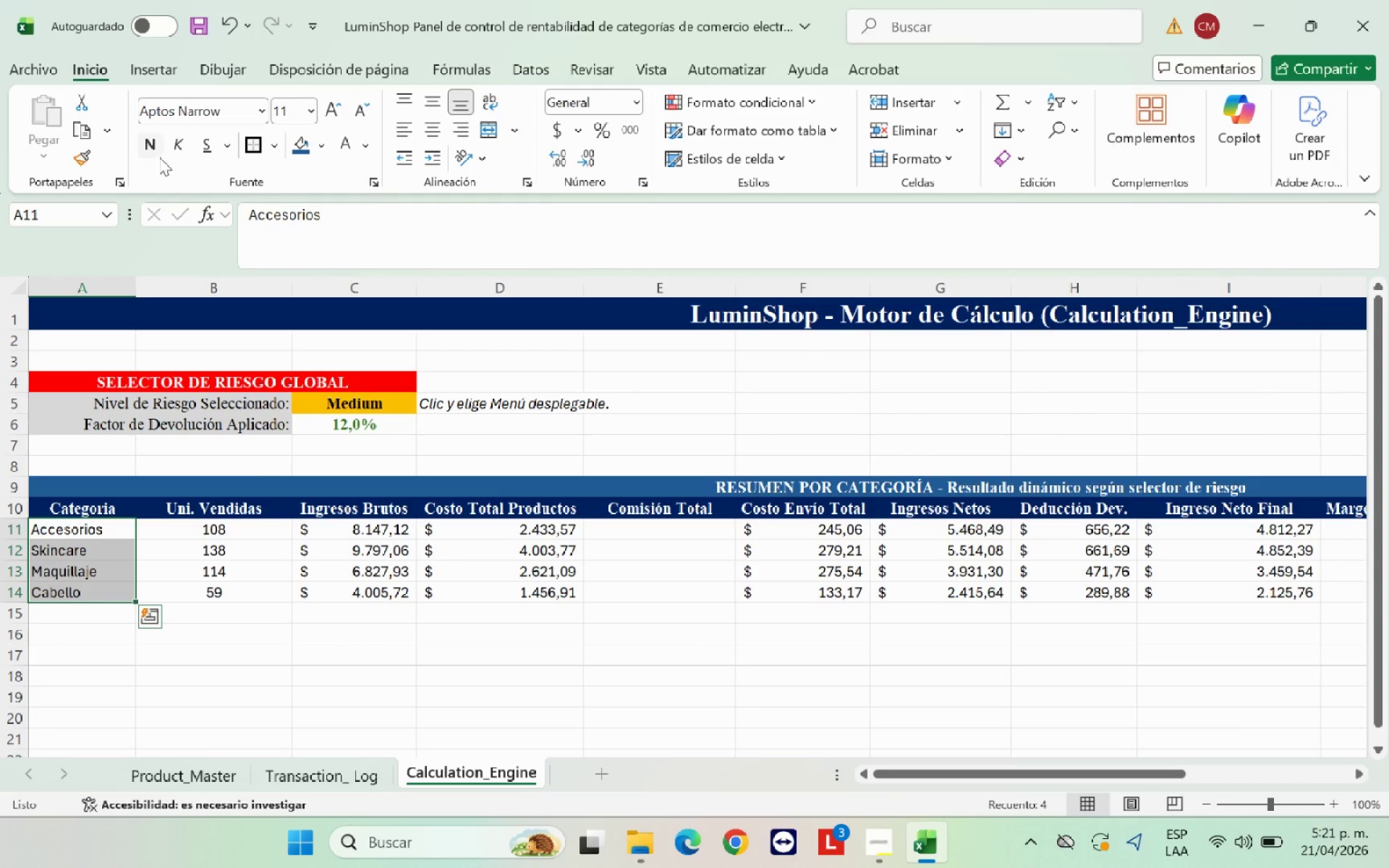 
left_click([153, 146])
 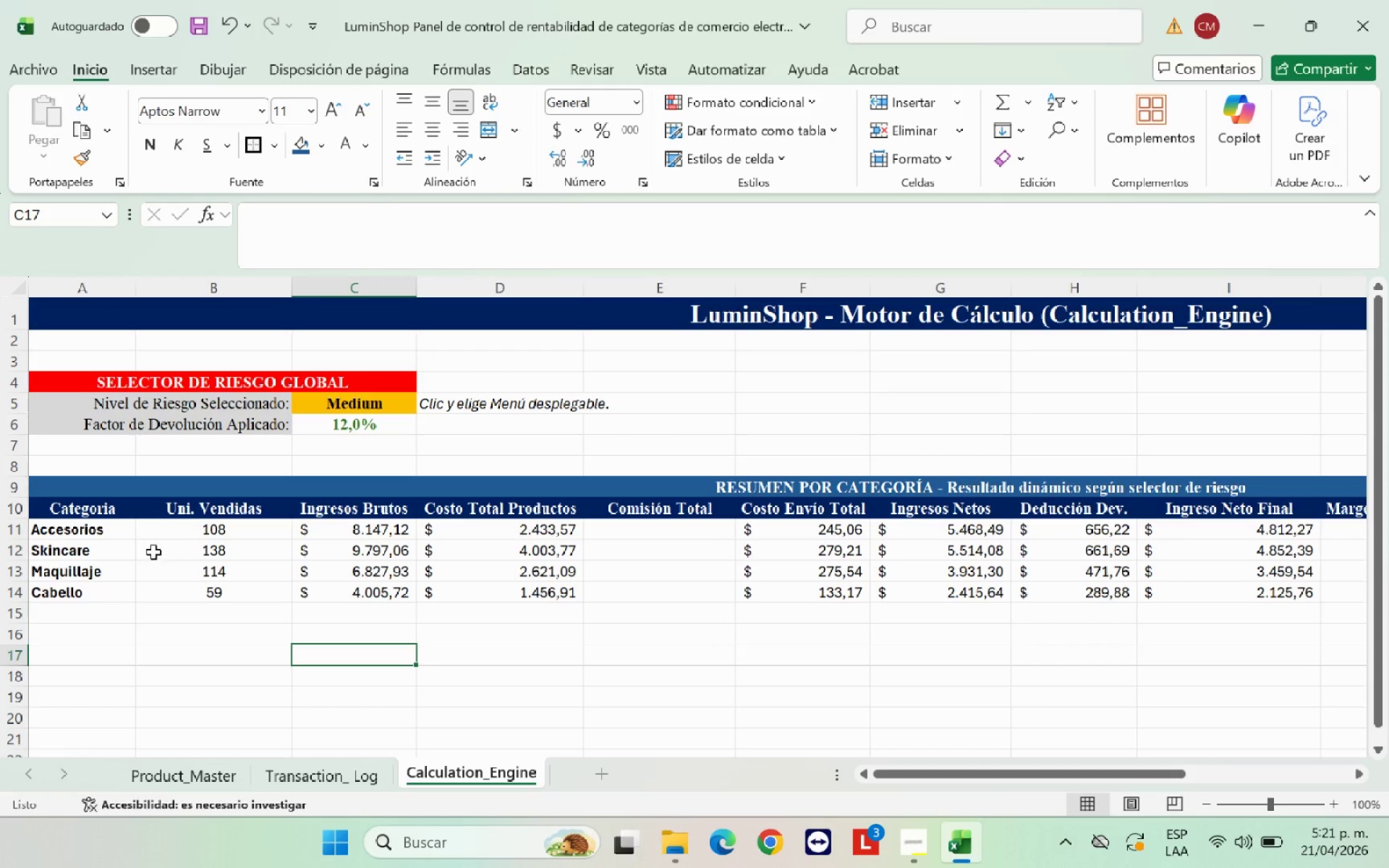 
left_click_drag(start_coordinate=[111, 534], to_coordinate=[1188, 590])
 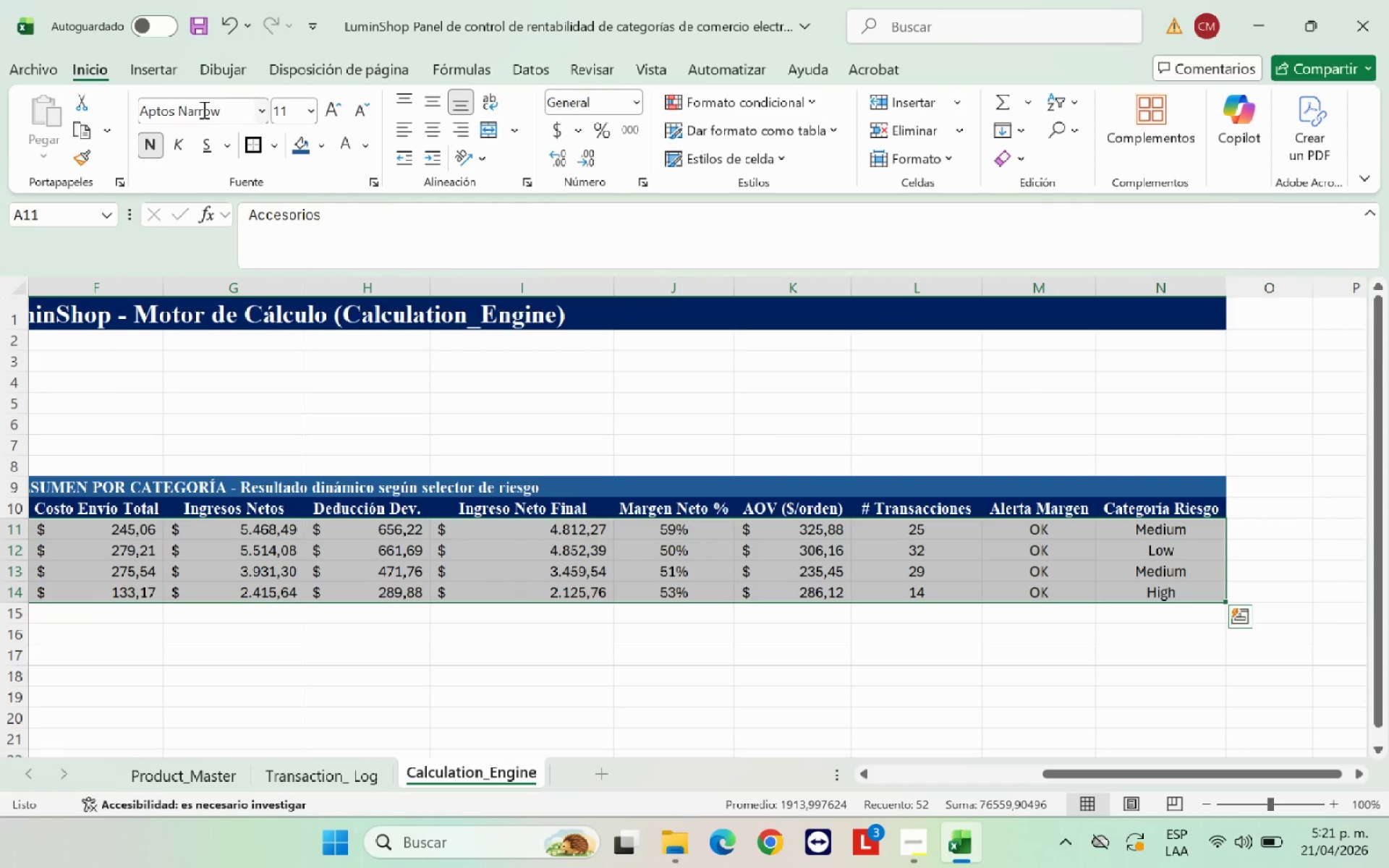 
left_click([198, 110])
 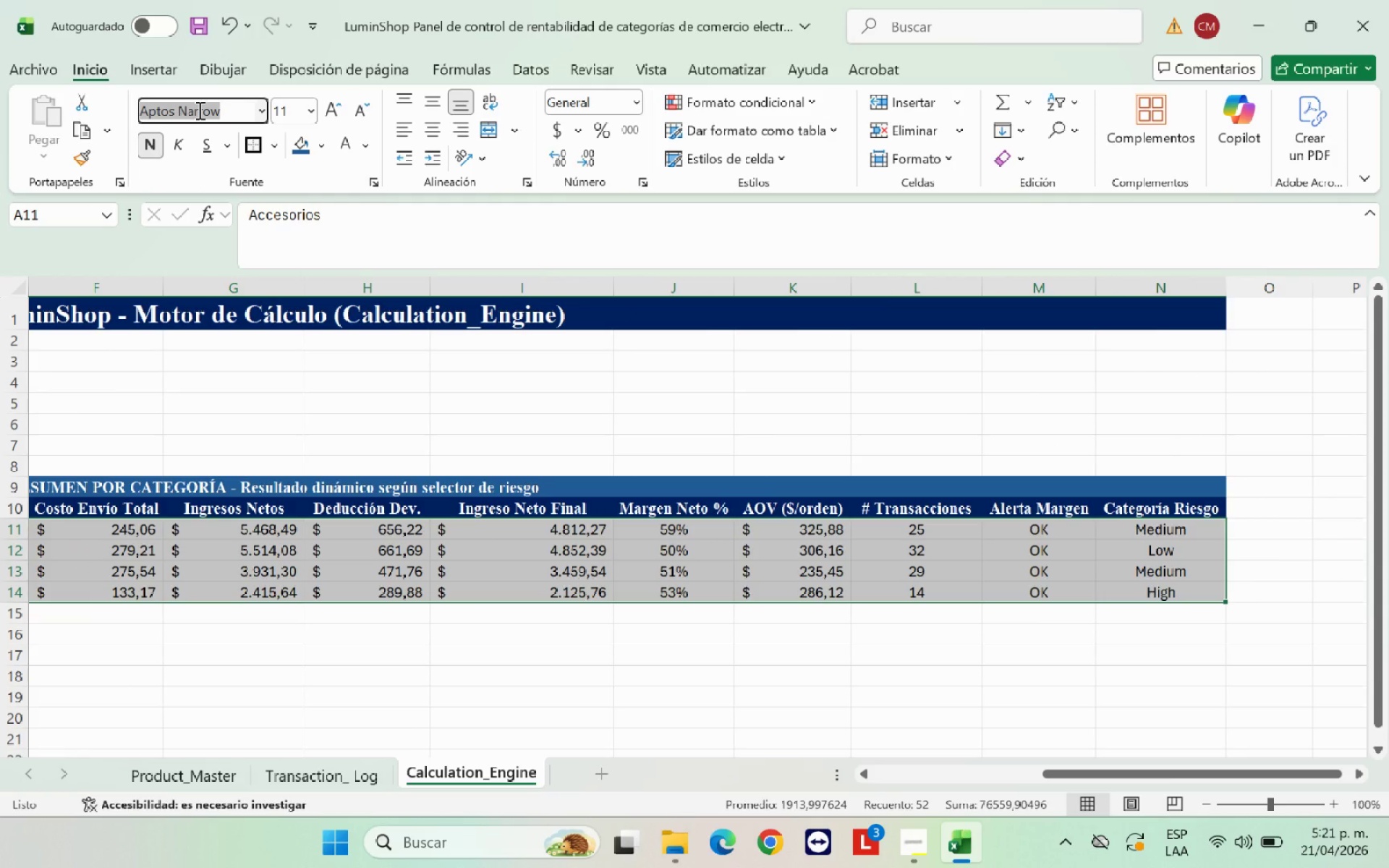 
type(tim)
 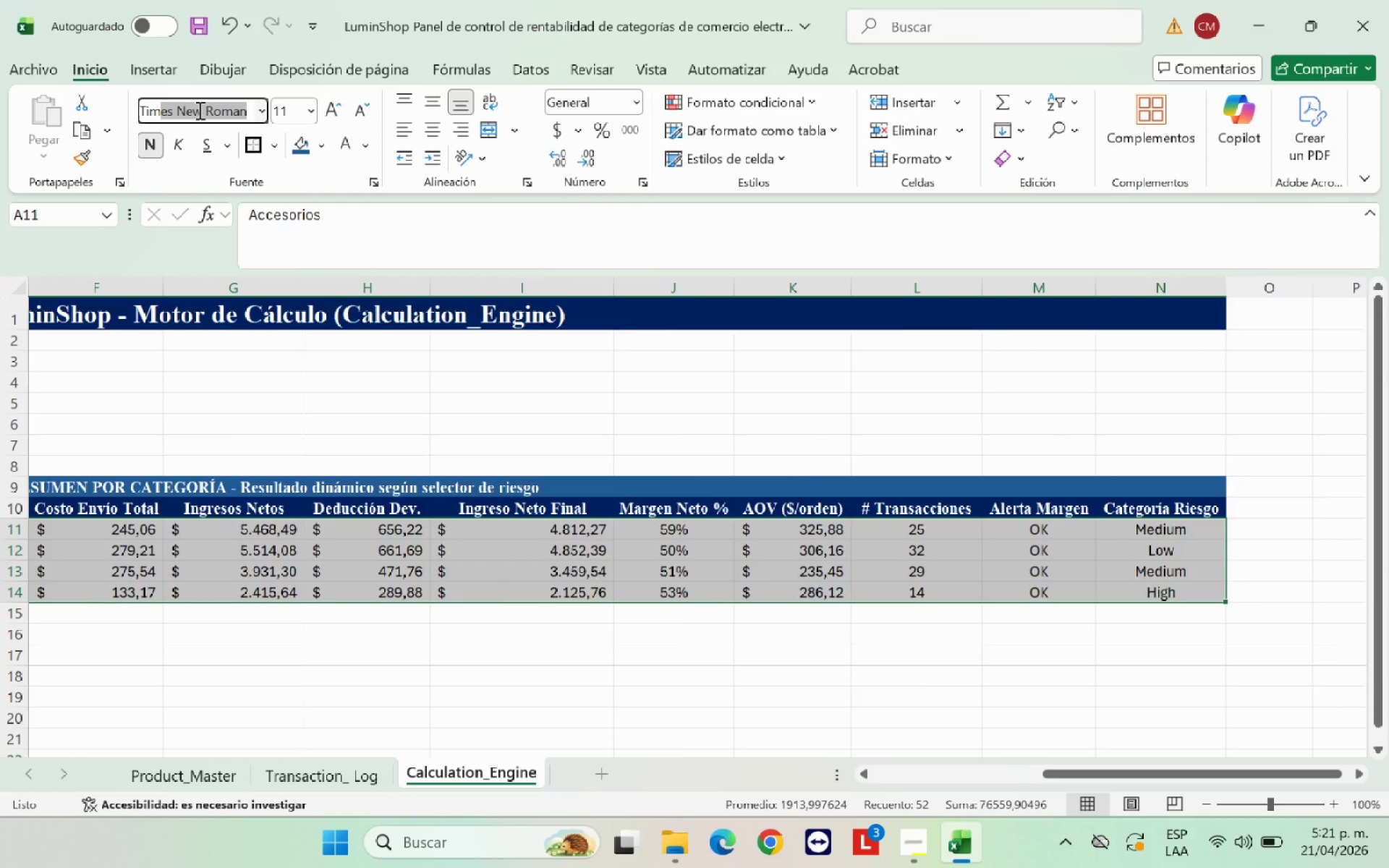 
key(Enter)
 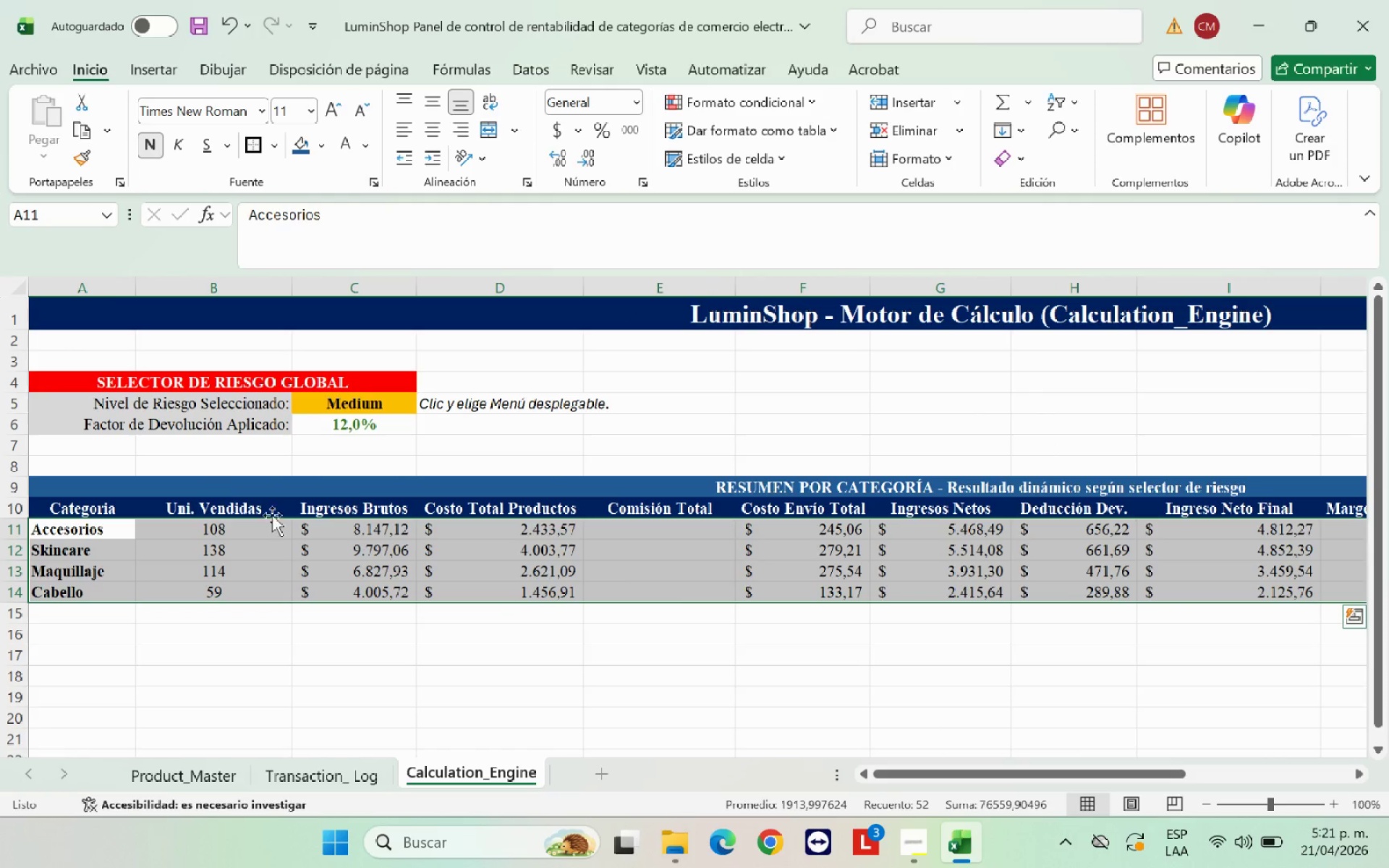 
left_click([677, 677])
 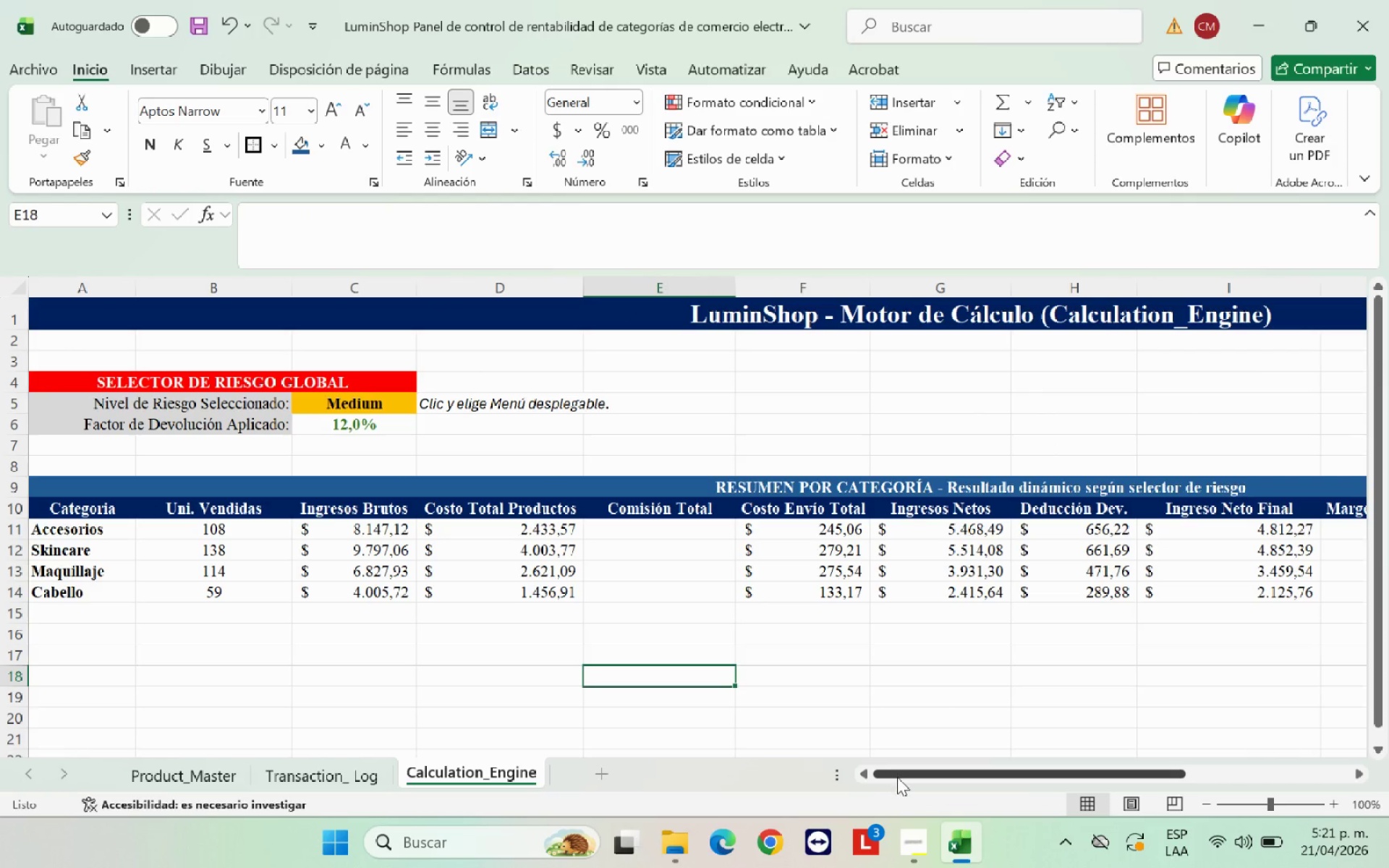 
left_click_drag(start_coordinate=[897, 777], to_coordinate=[875, 777])
 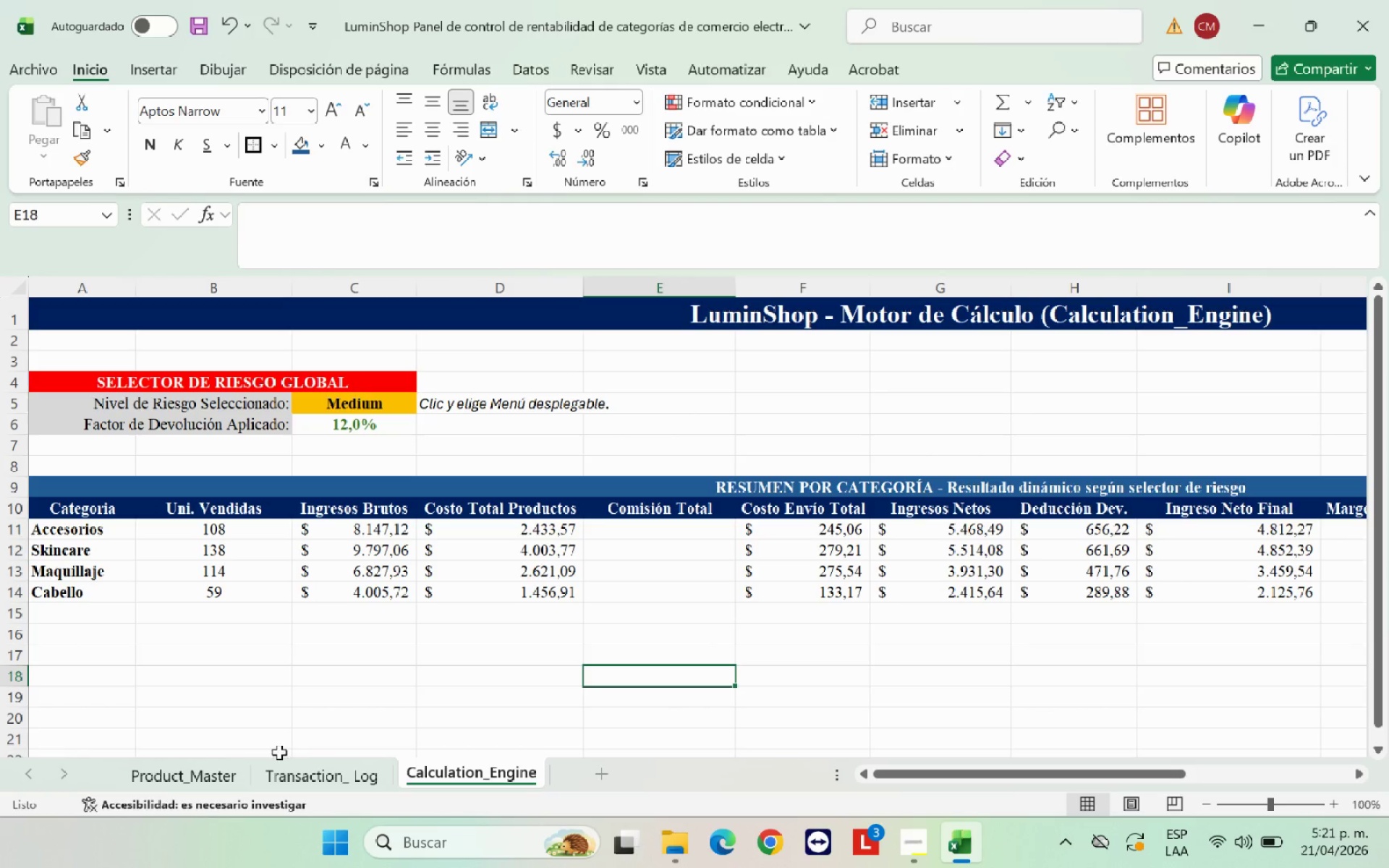 
left_click([311, 770])
 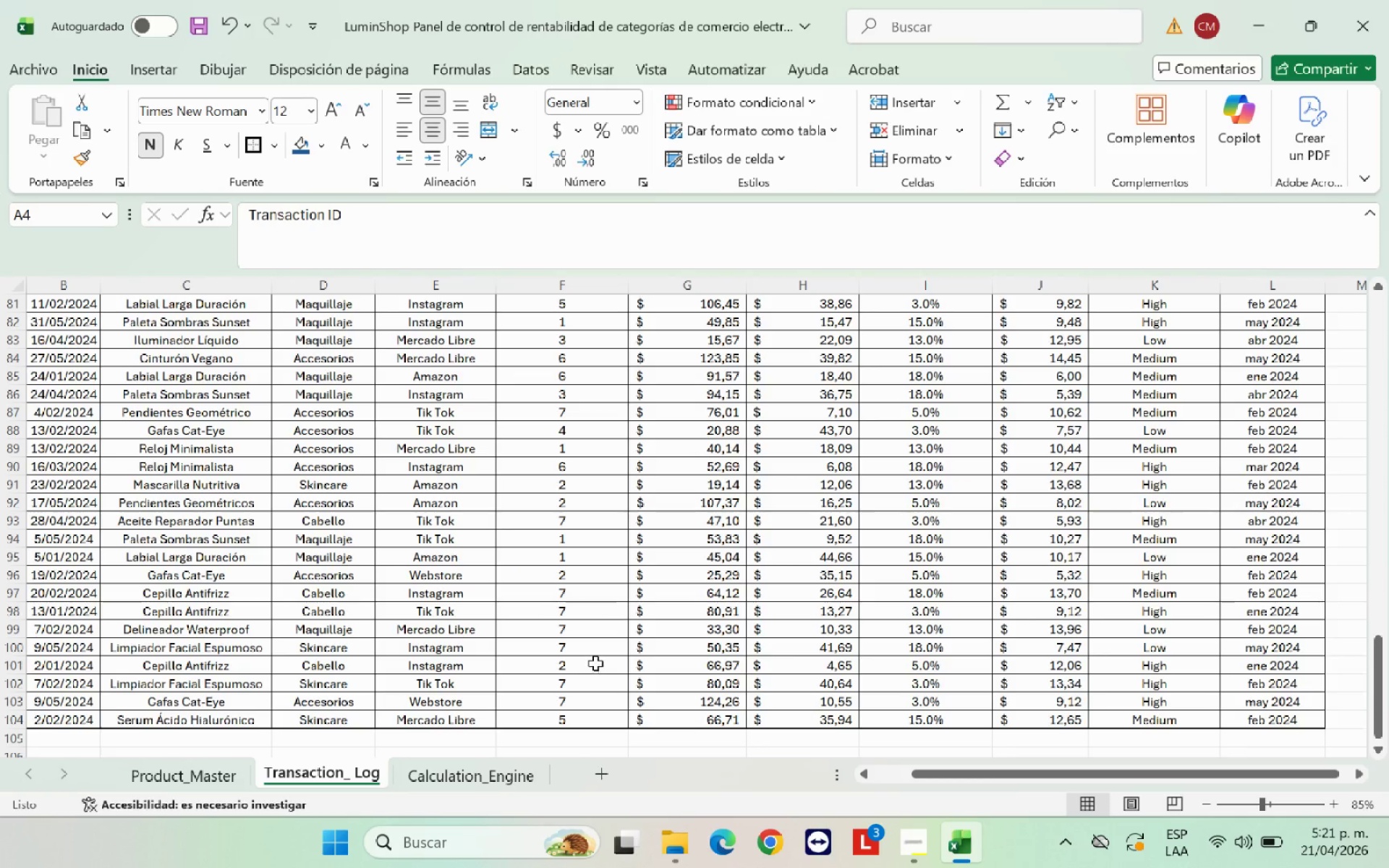 
scroll: coordinate [590, 652], scroll_direction: up, amount: 35.0
 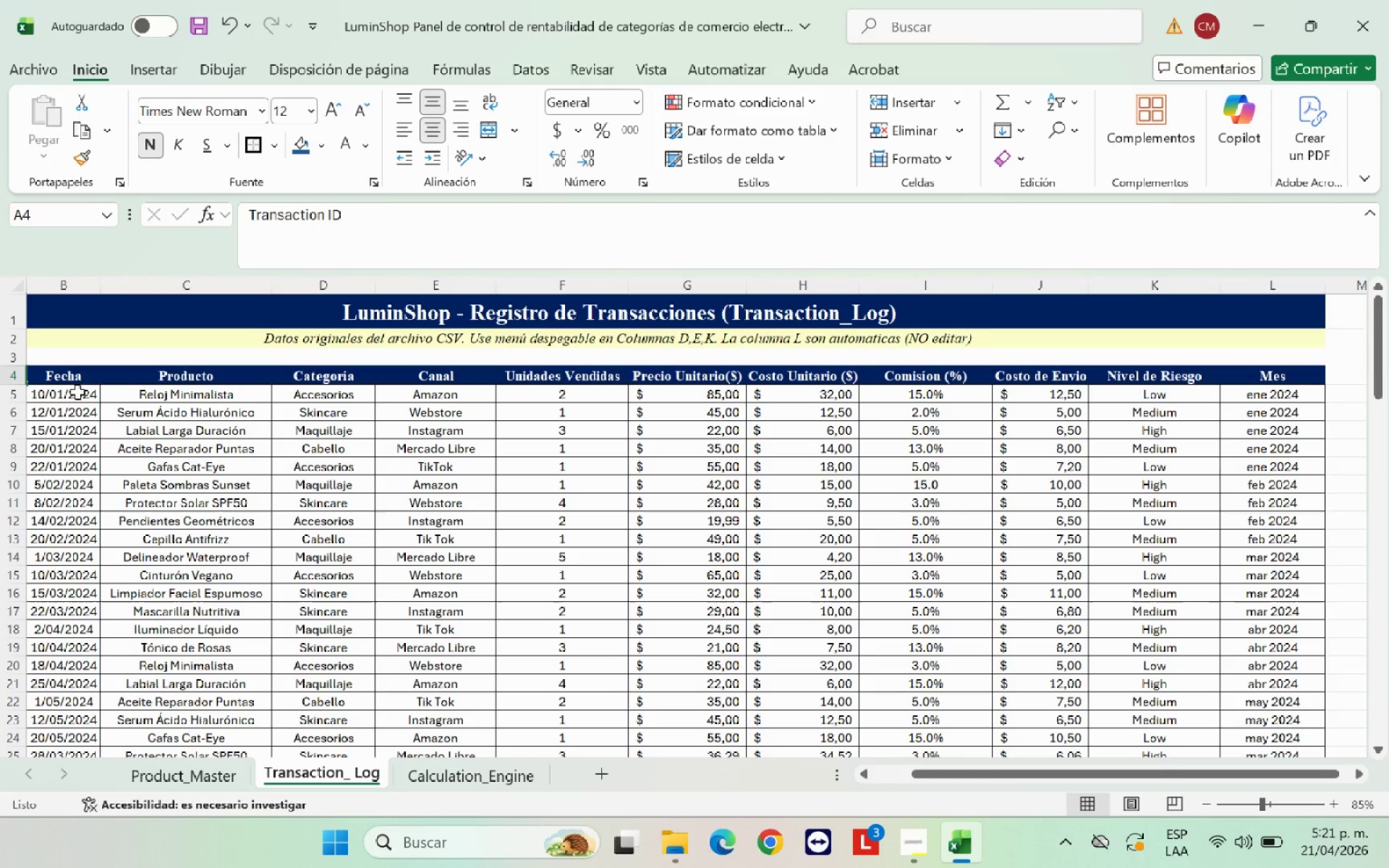 
left_click([74, 379])
 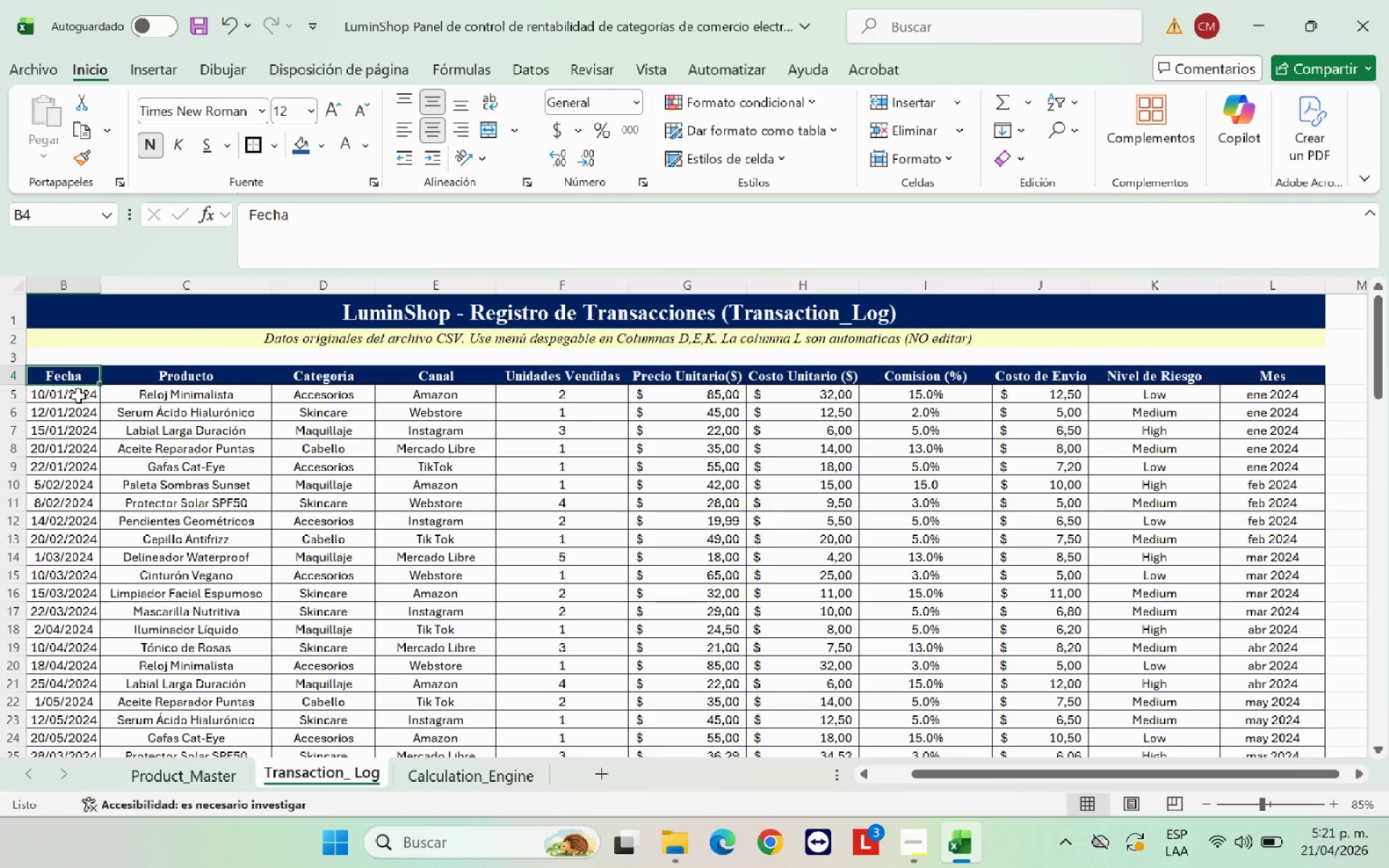 
left_click([78, 399])
 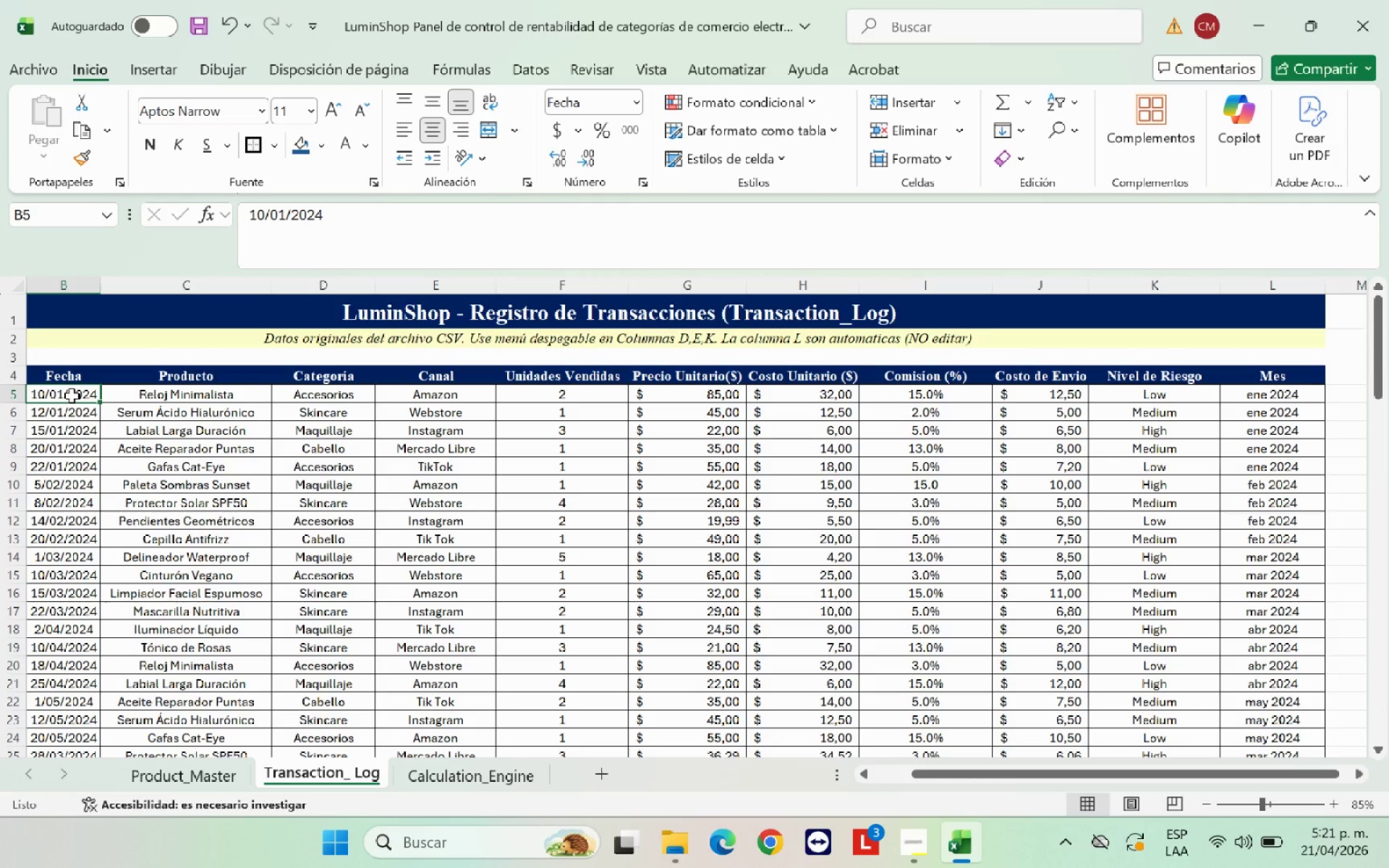 
left_click_drag(start_coordinate=[73, 396], to_coordinate=[1262, 719])
 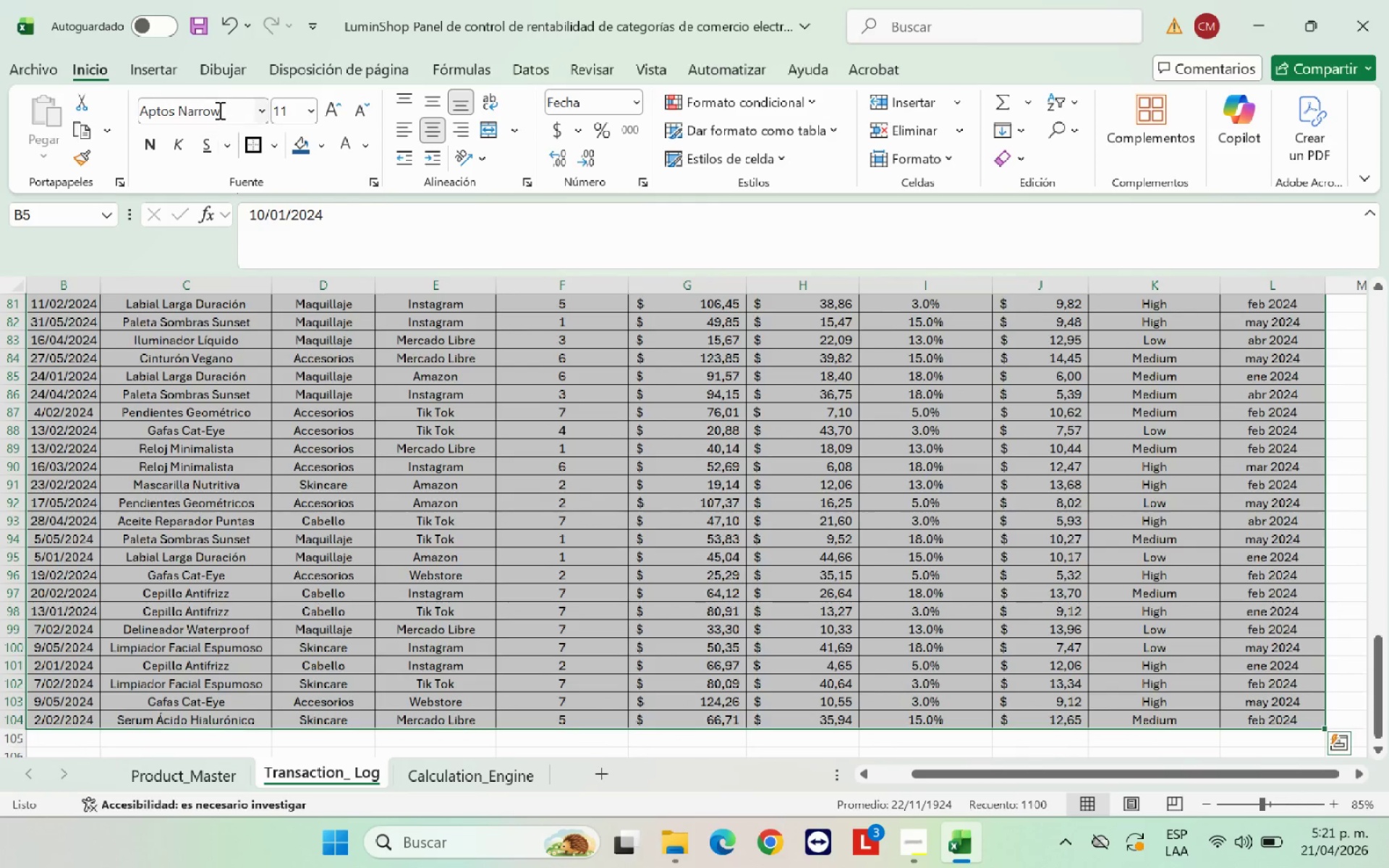 
left_click([218, 108])
 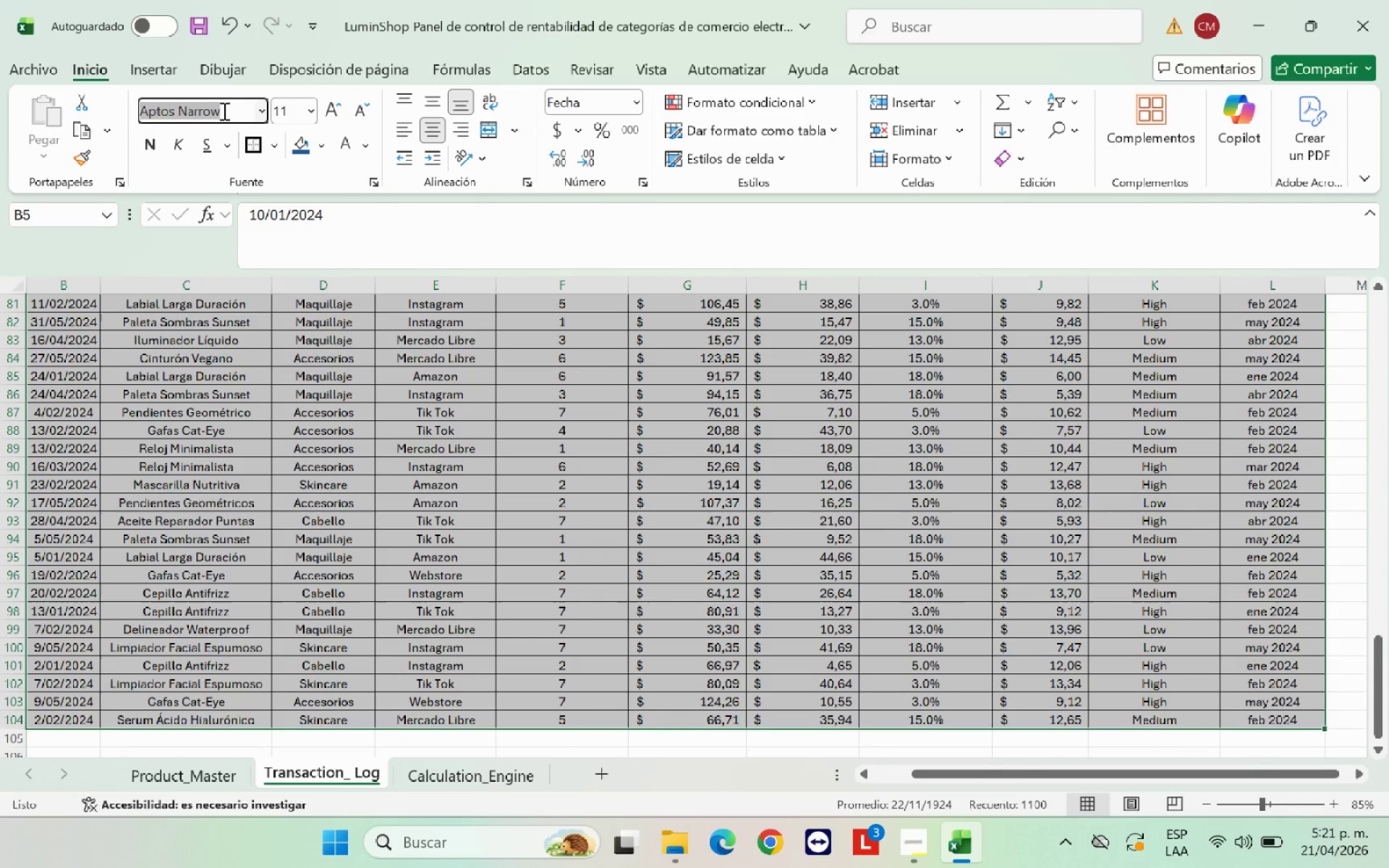 
type(time)
 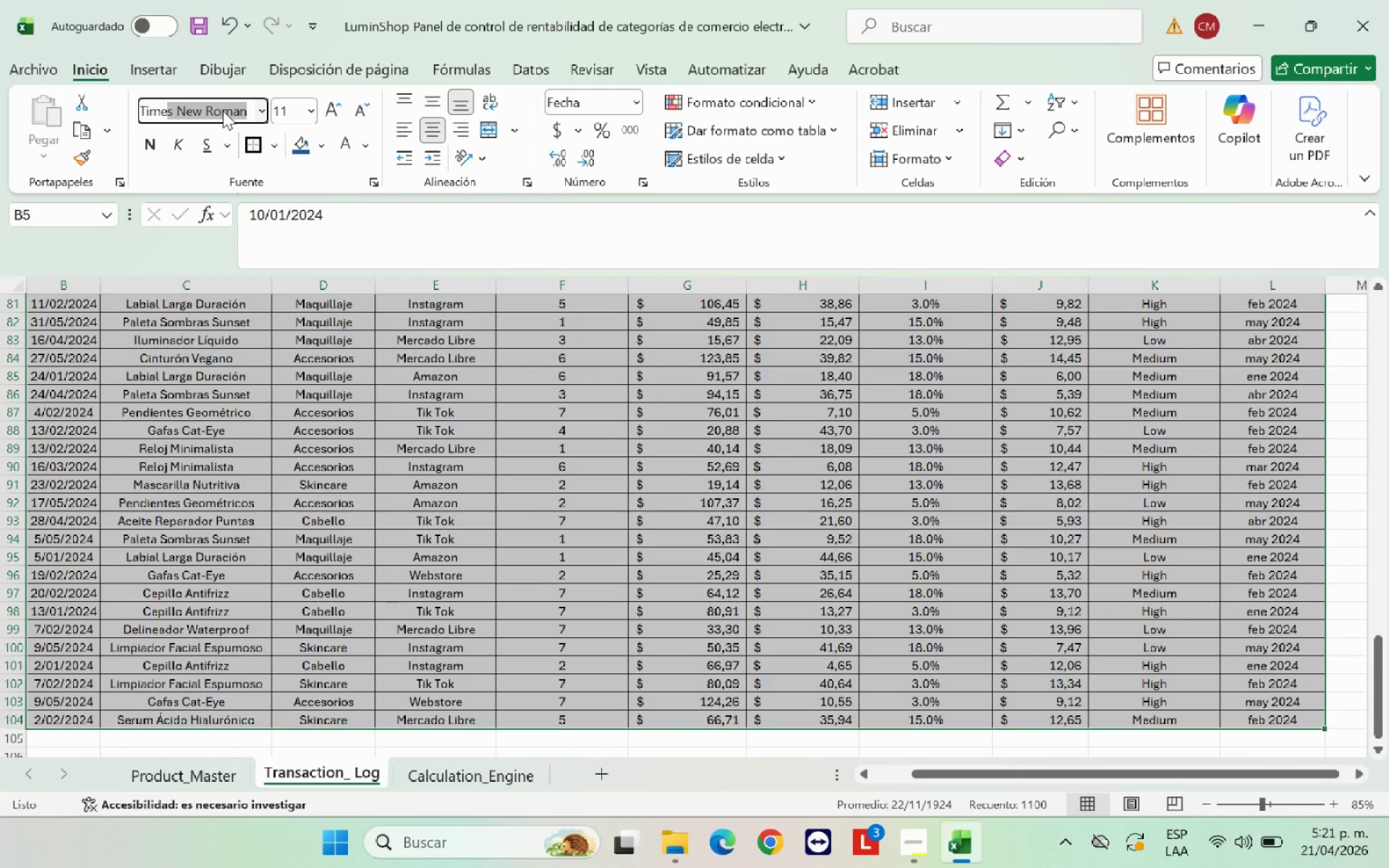 
key(Enter)
 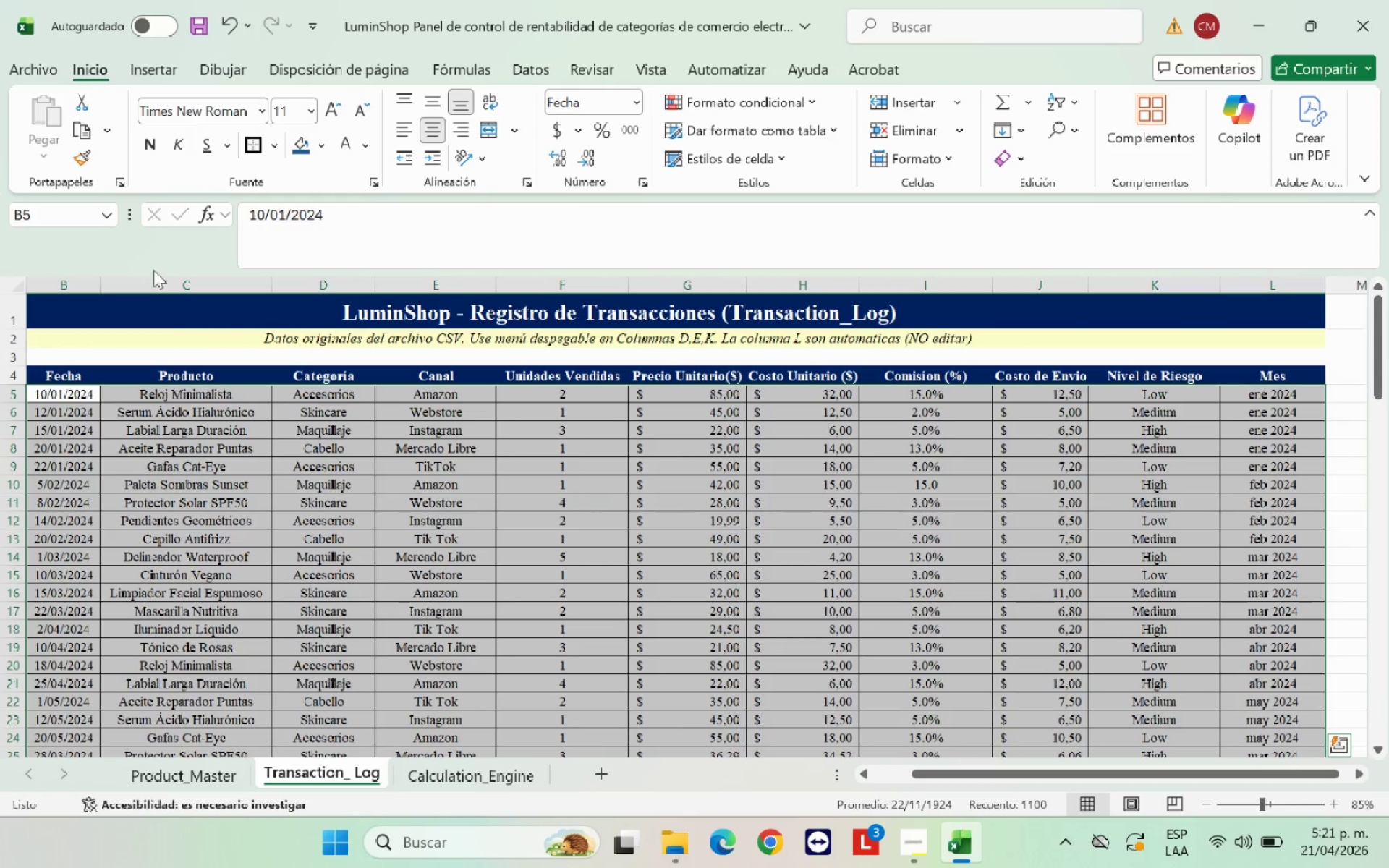 
left_click([330, 425])
 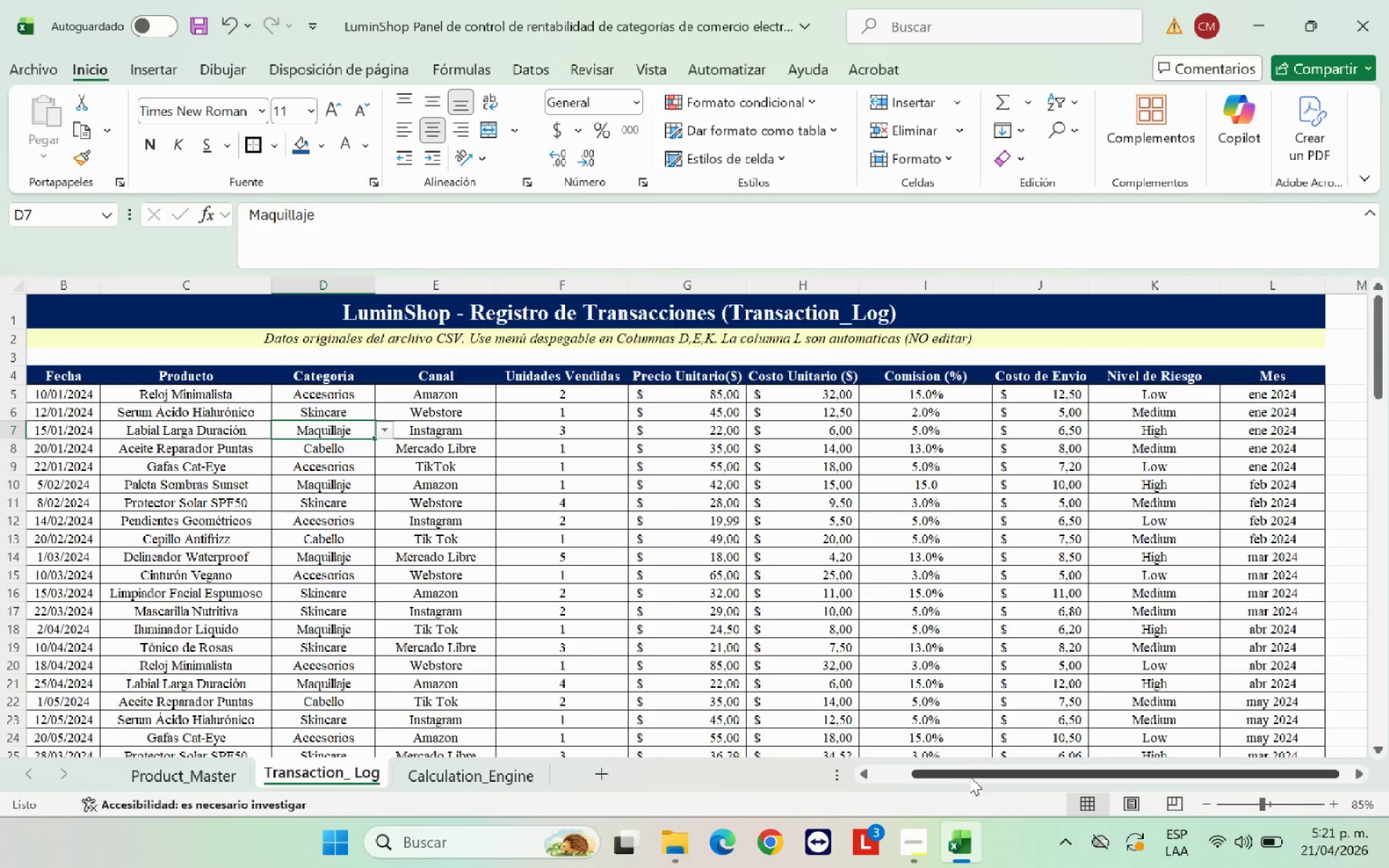 
left_click_drag(start_coordinate=[969, 775], to_coordinate=[872, 775])
 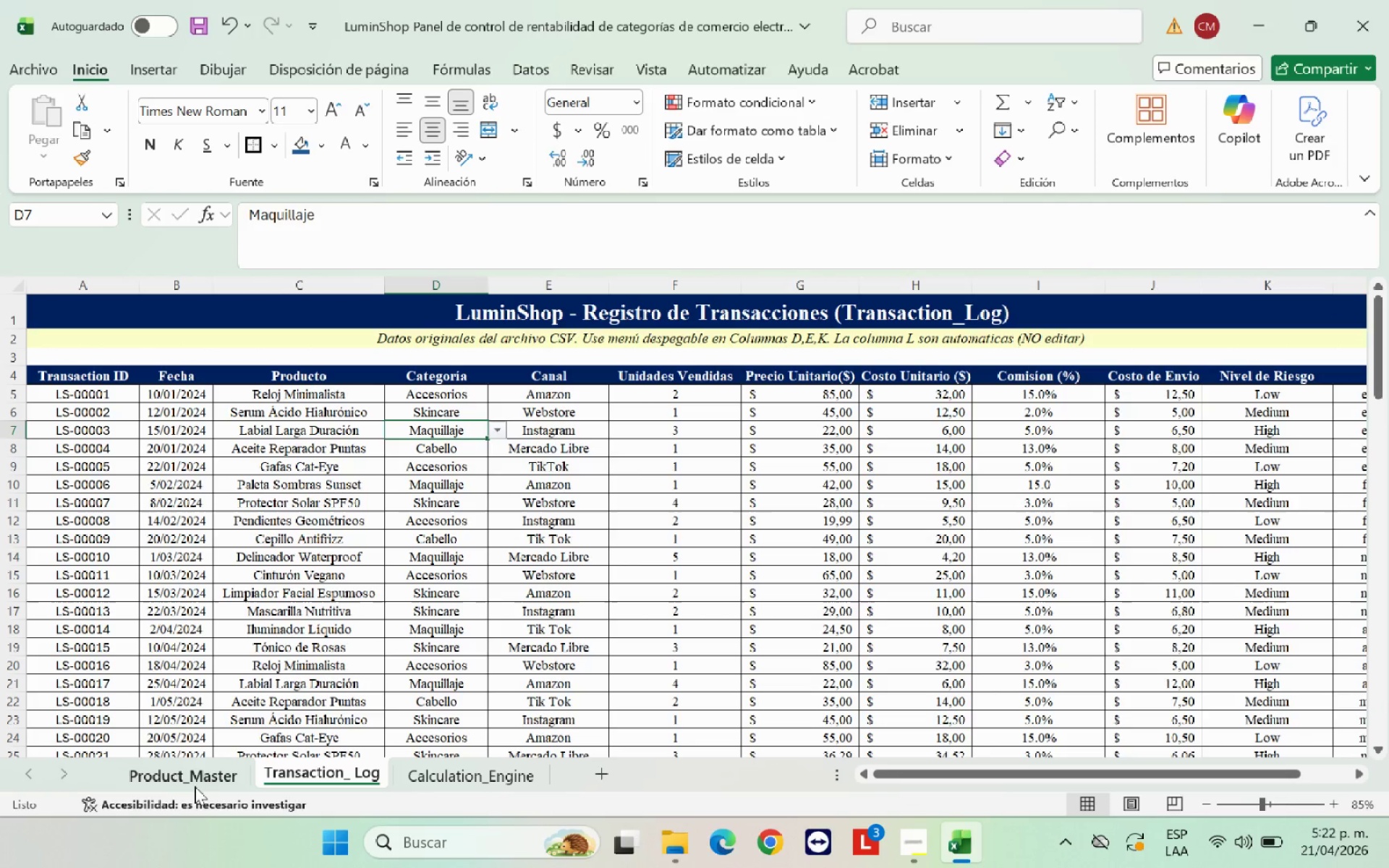 
left_click([192, 775])
 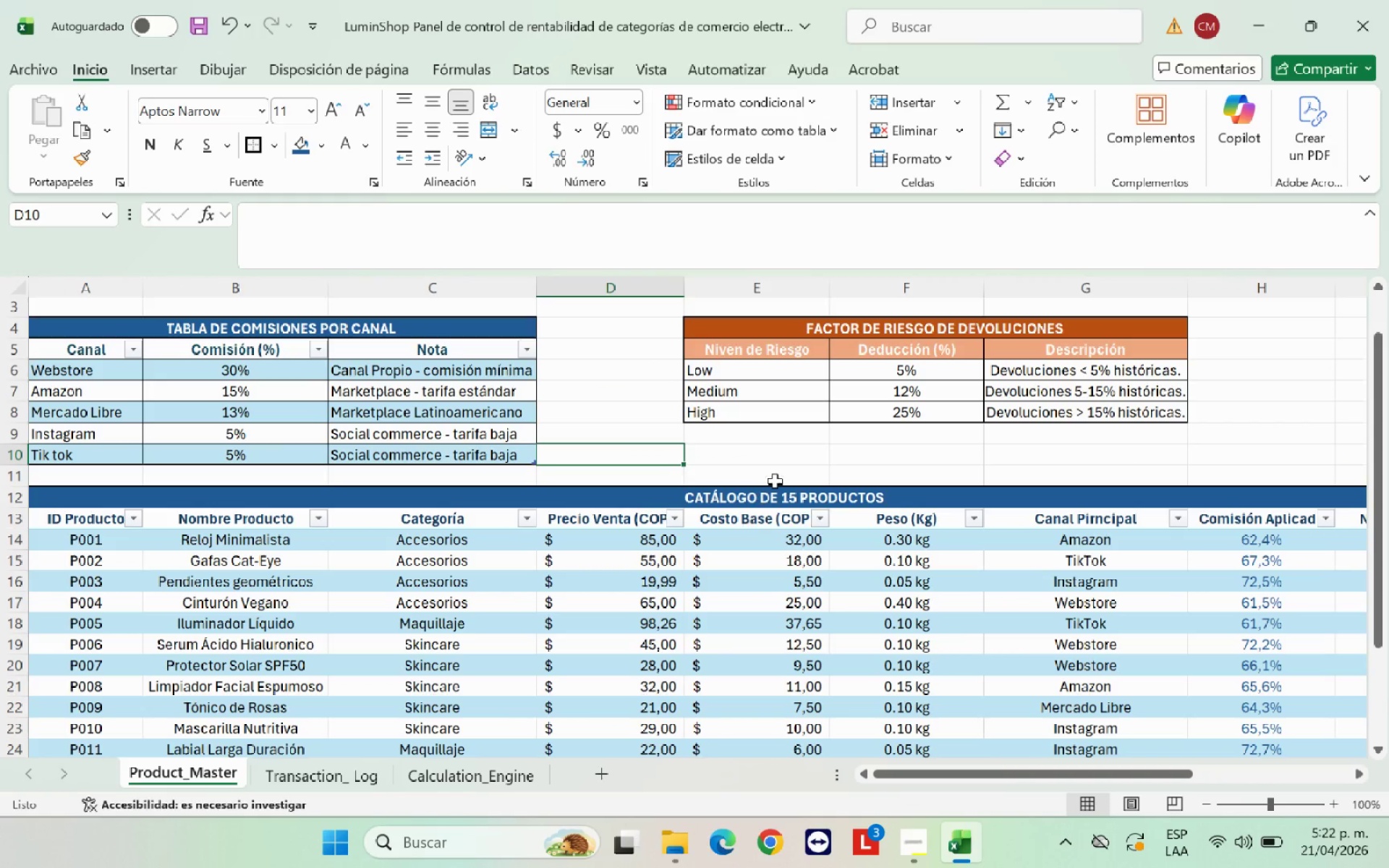 
left_click([811, 461])
 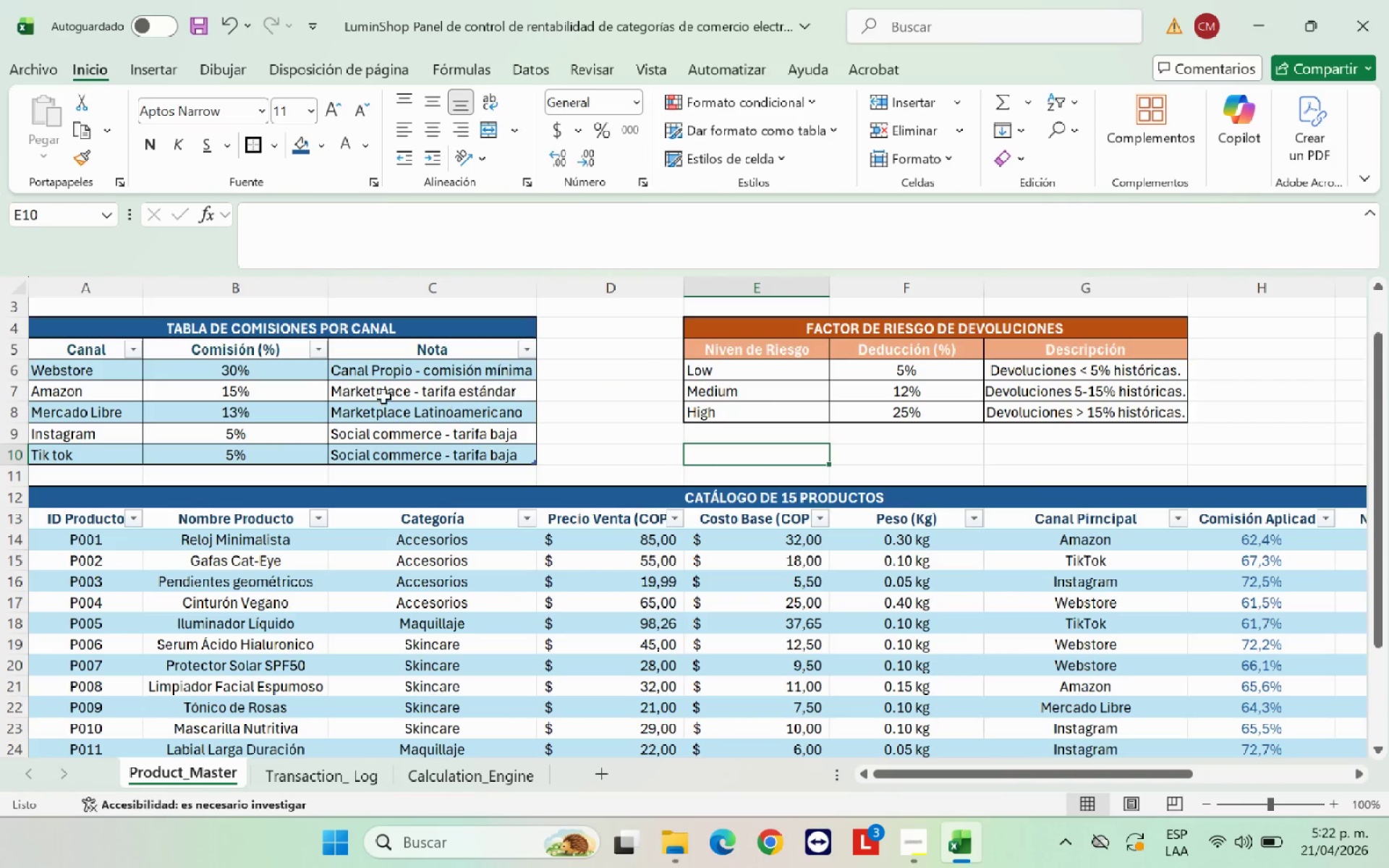 
scroll: coordinate [177, 391], scroll_direction: up, amount: 4.0
 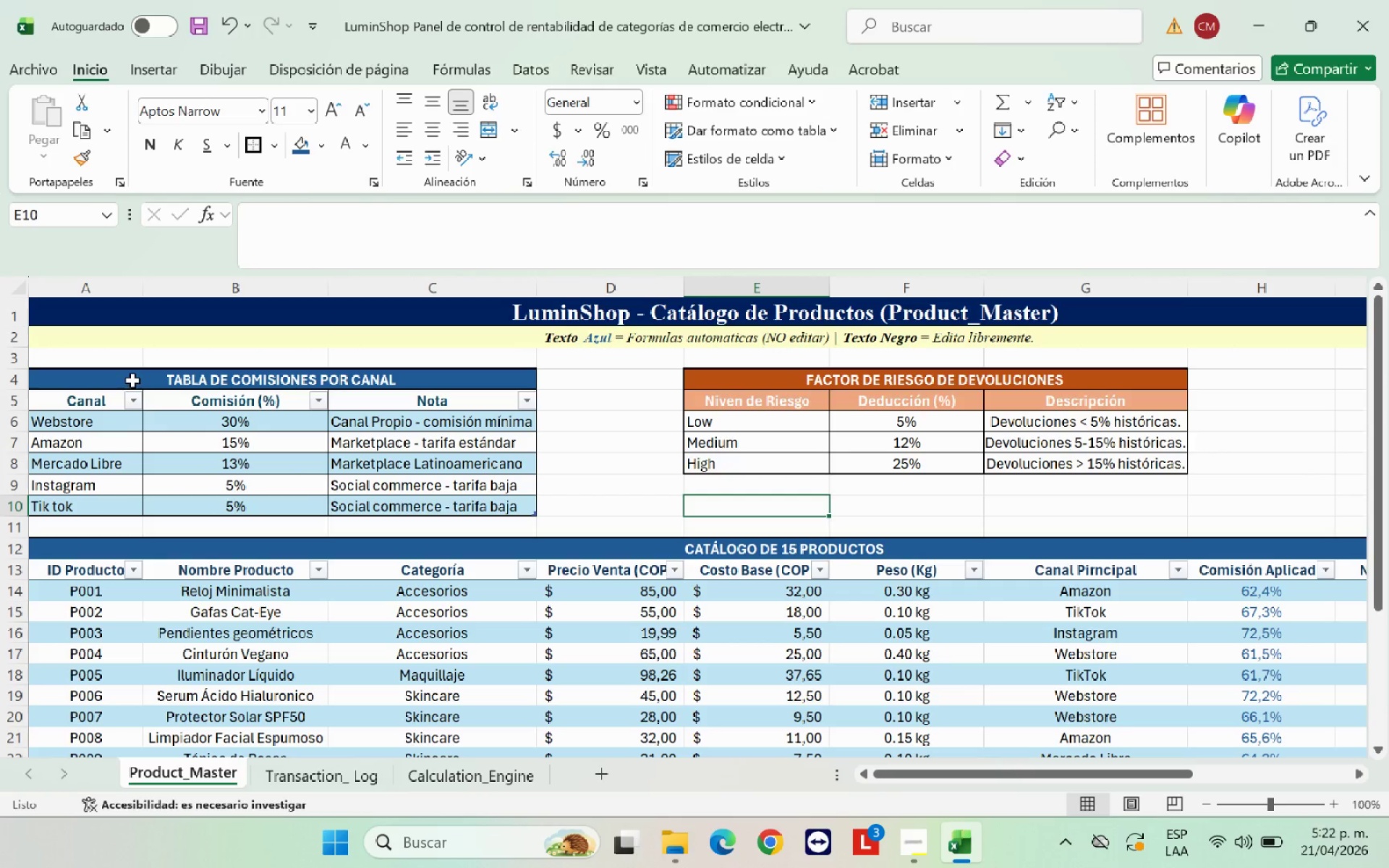 
left_click_drag(start_coordinate=[135, 378], to_coordinate=[878, 681])
 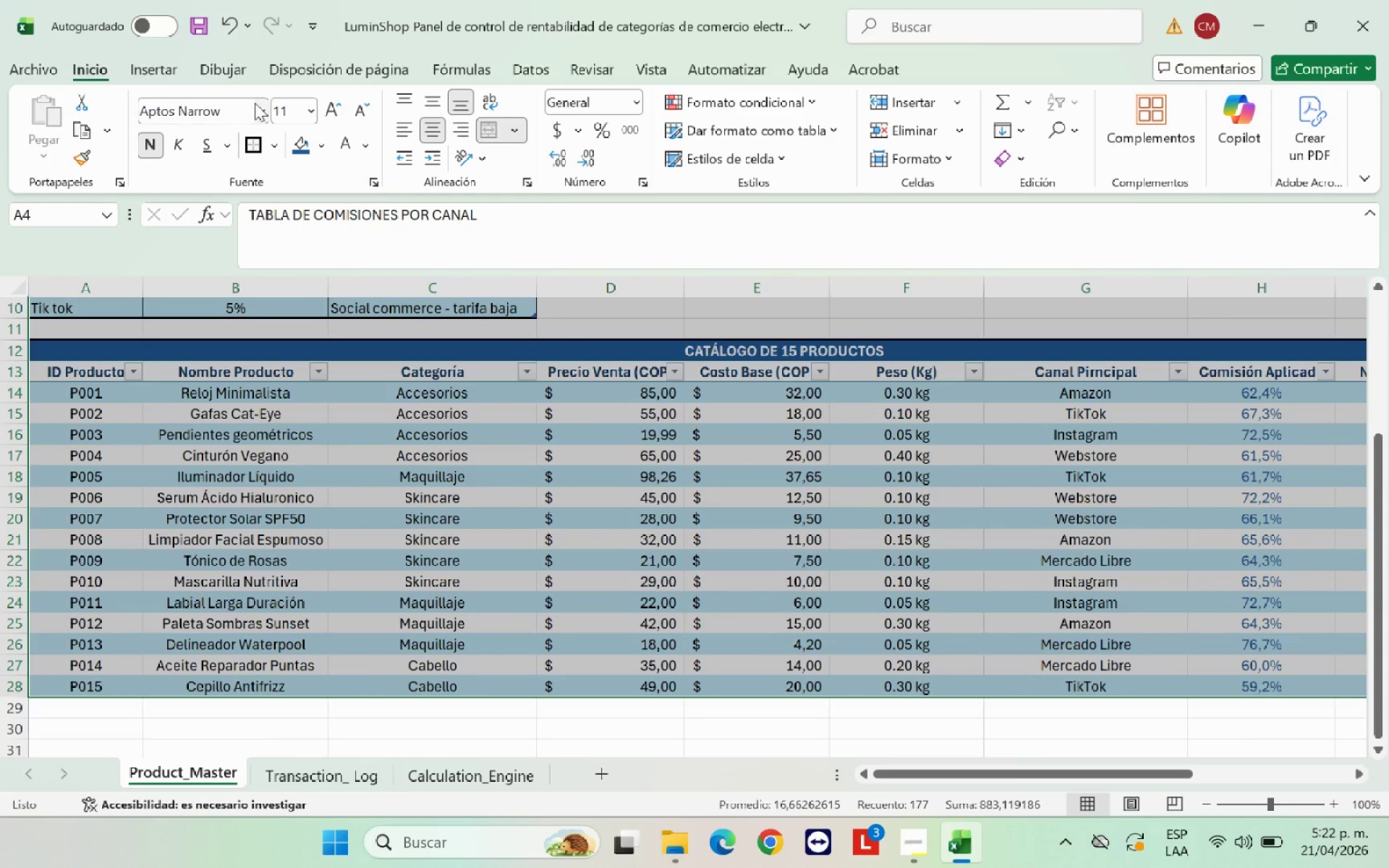 
left_click([231, 108])
 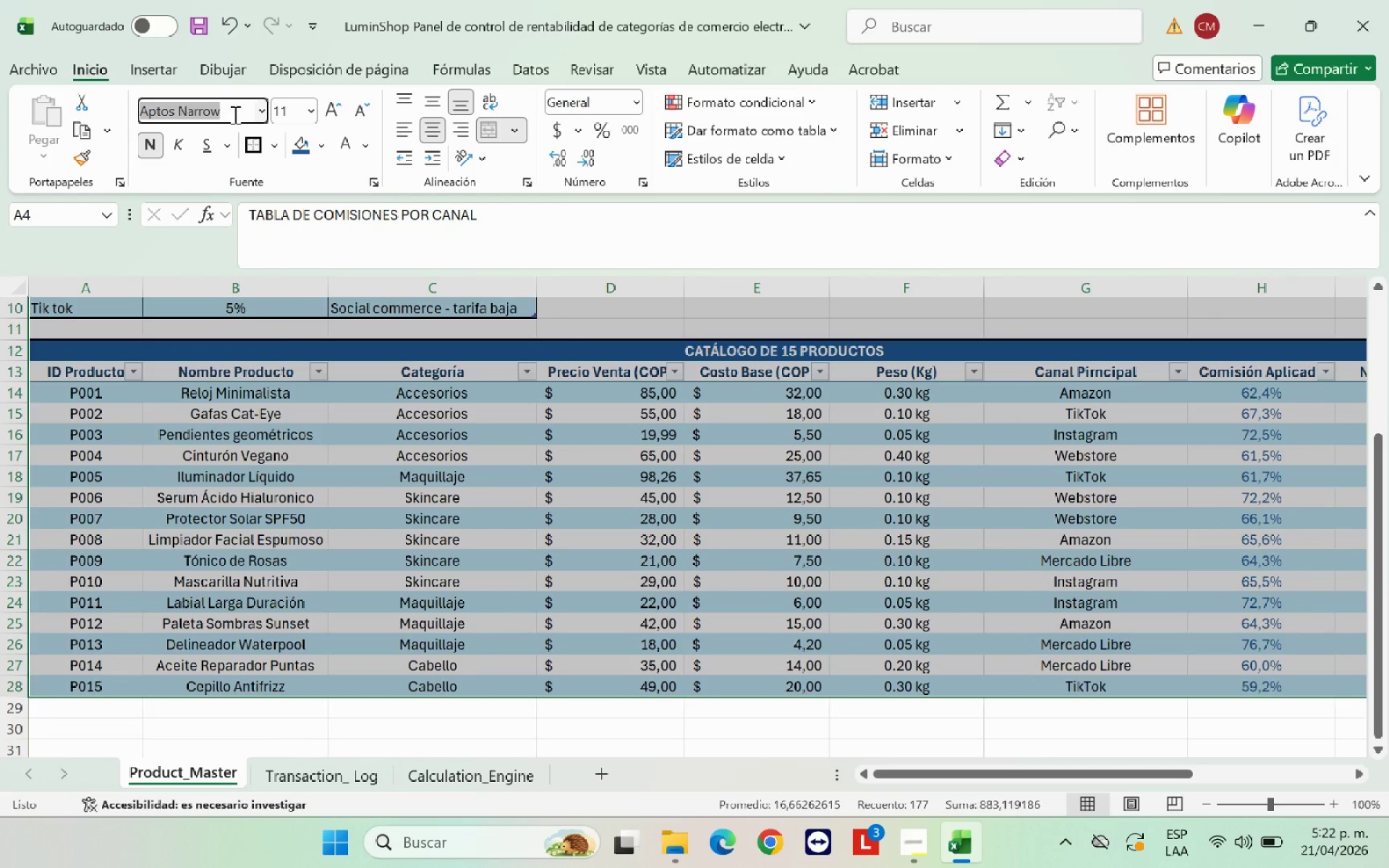 
type(time)
 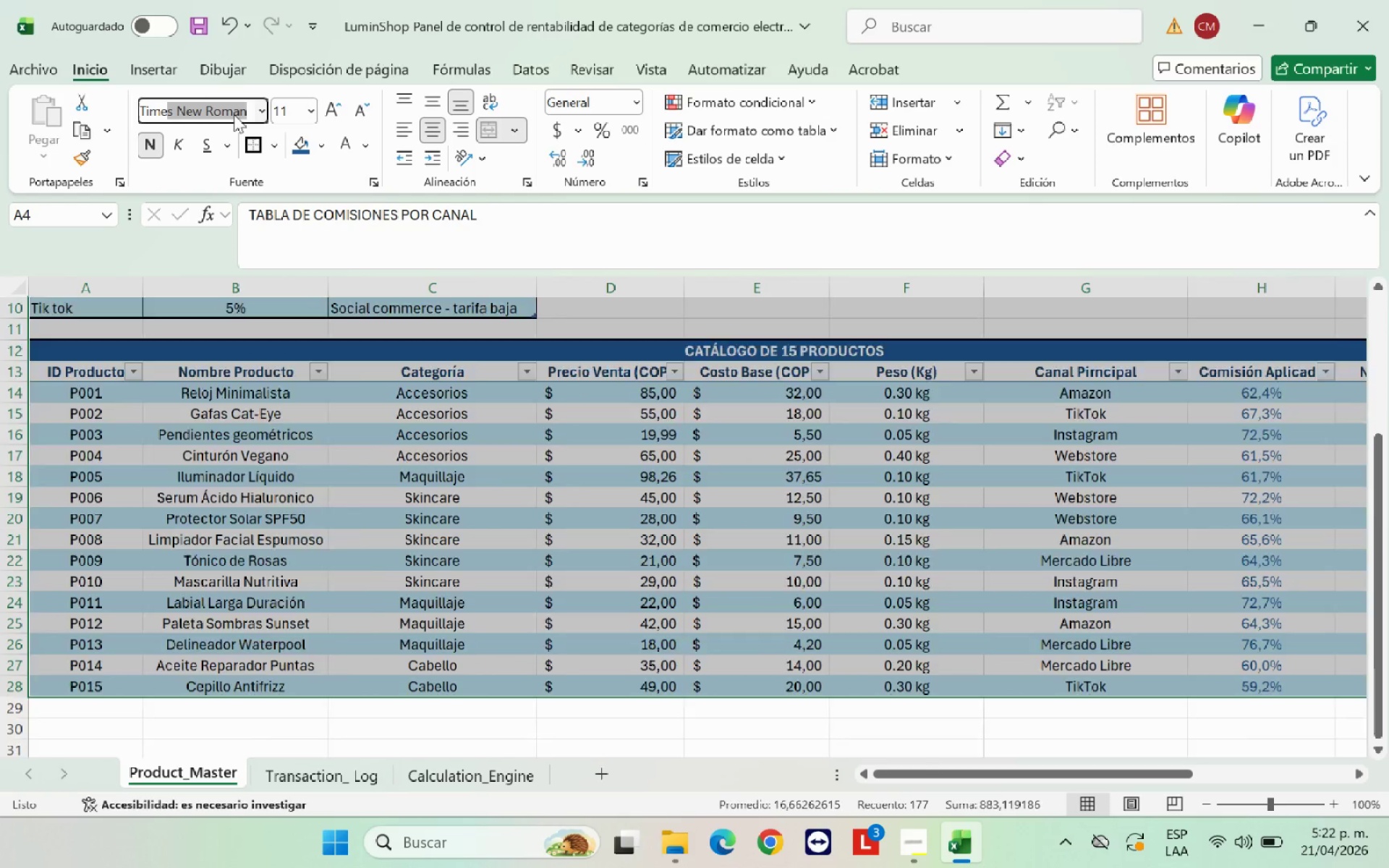 
key(Enter)
 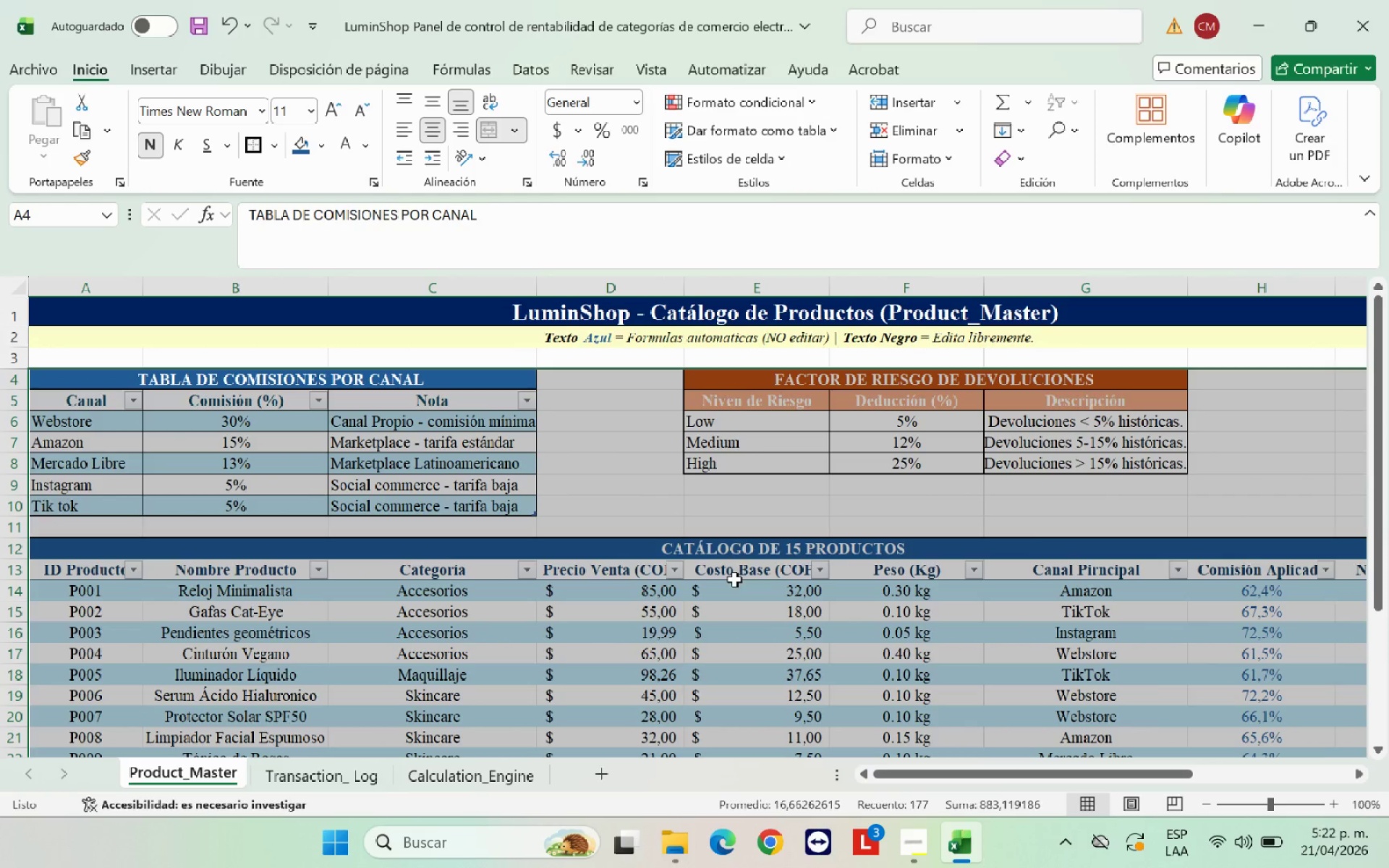 
left_click([718, 518])
 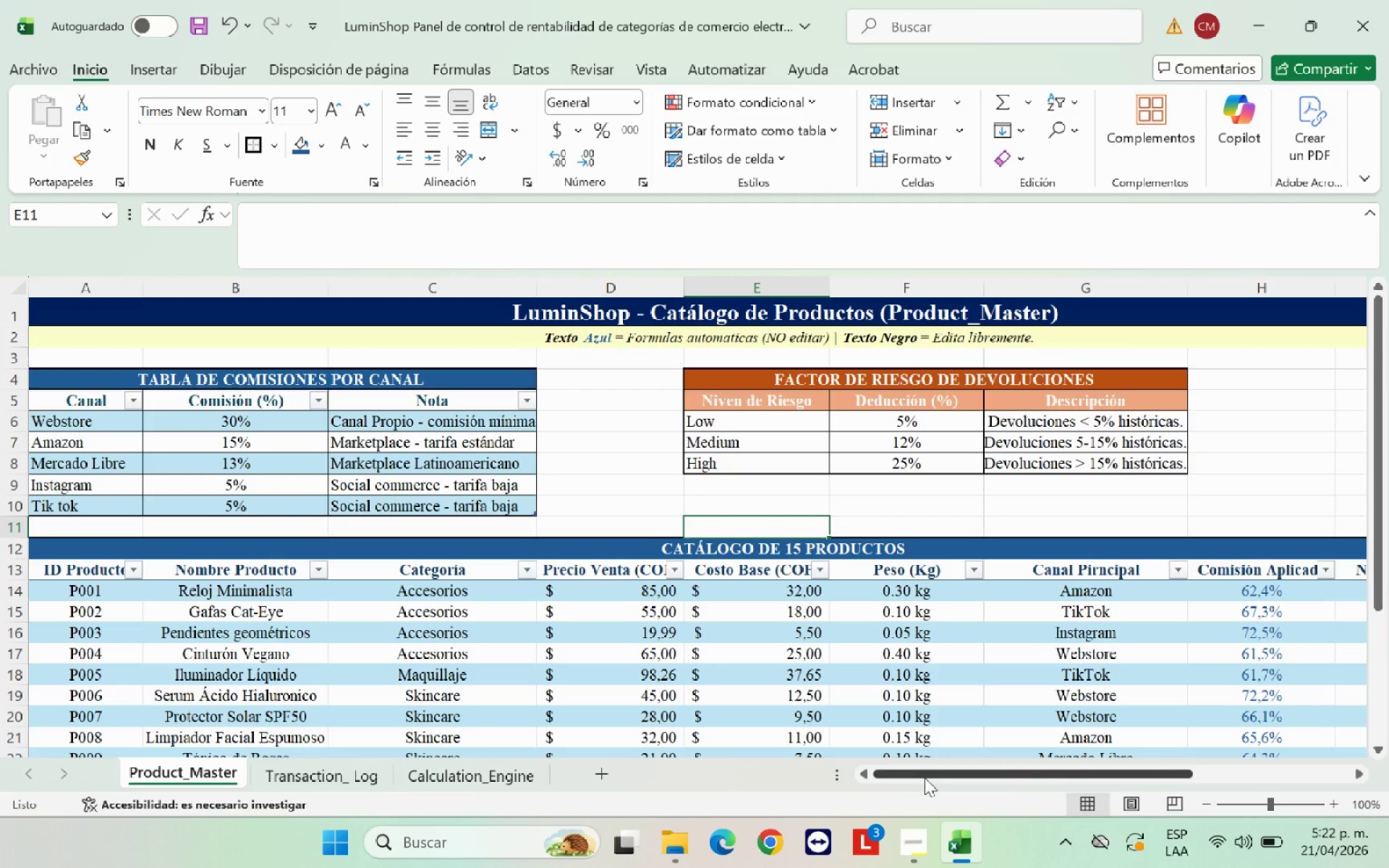 
left_click_drag(start_coordinate=[925, 776], to_coordinate=[1079, 767])
 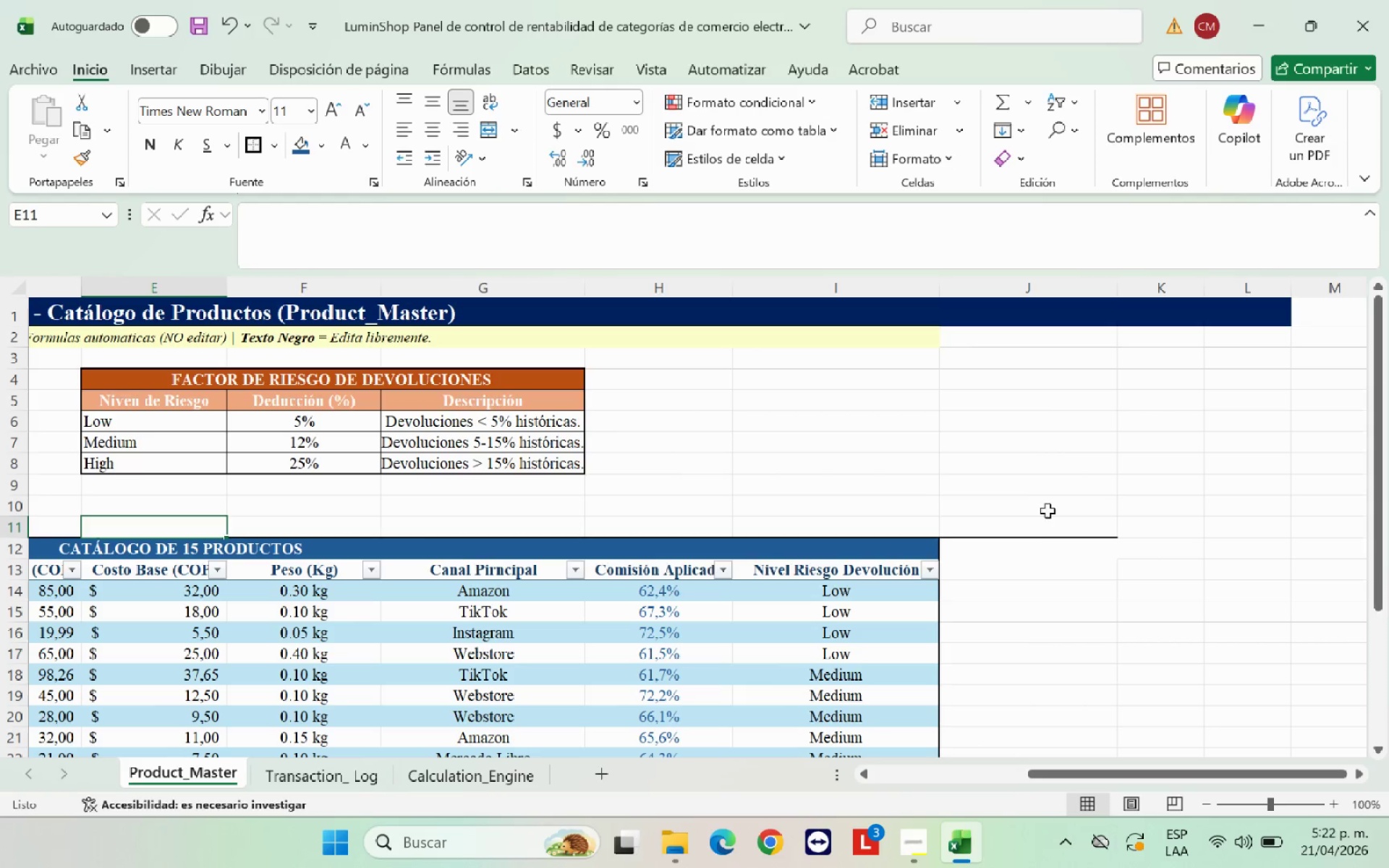 
left_click_drag(start_coordinate=[1048, 510], to_coordinate=[1063, 573])
 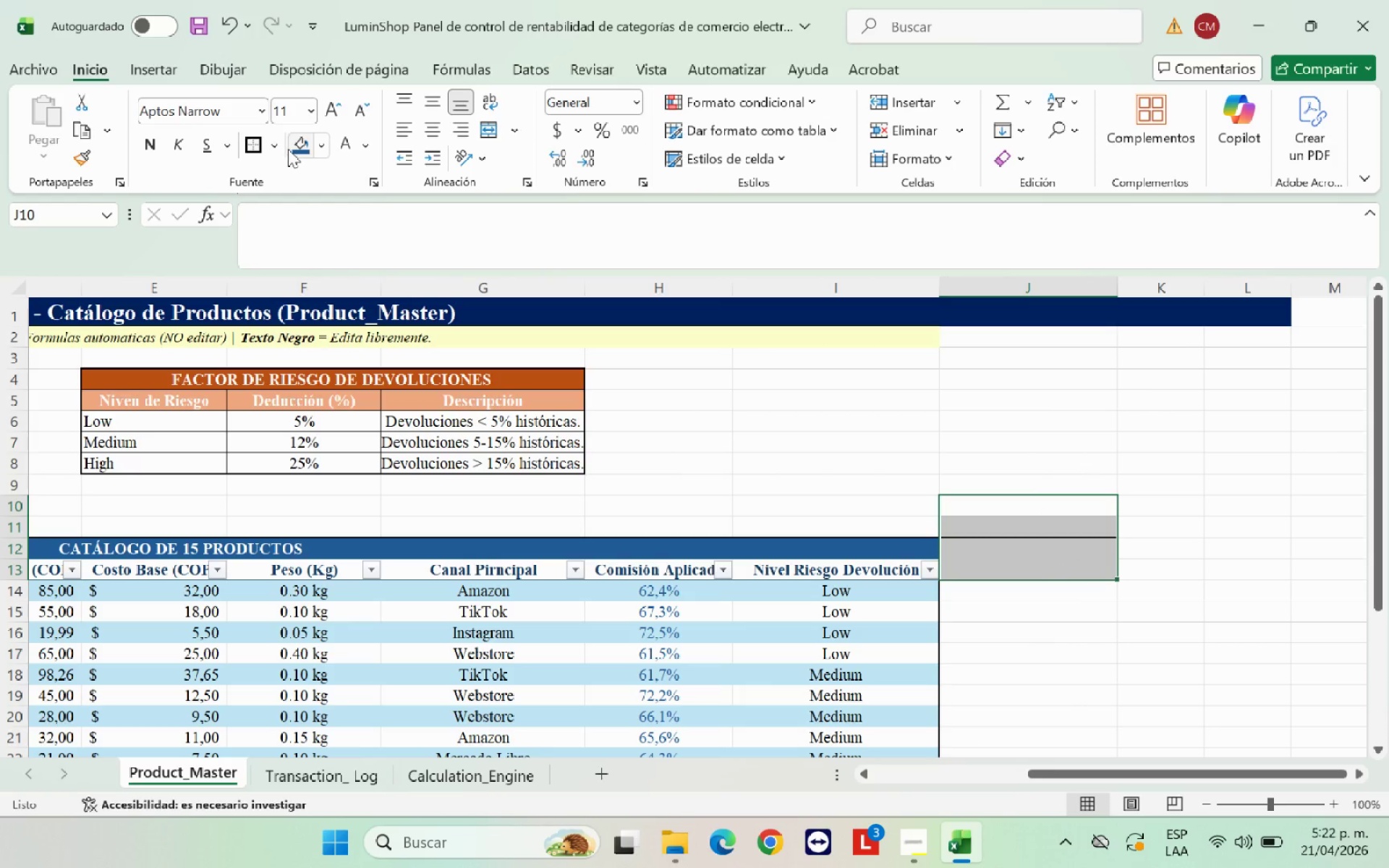 
left_click([276, 150])
 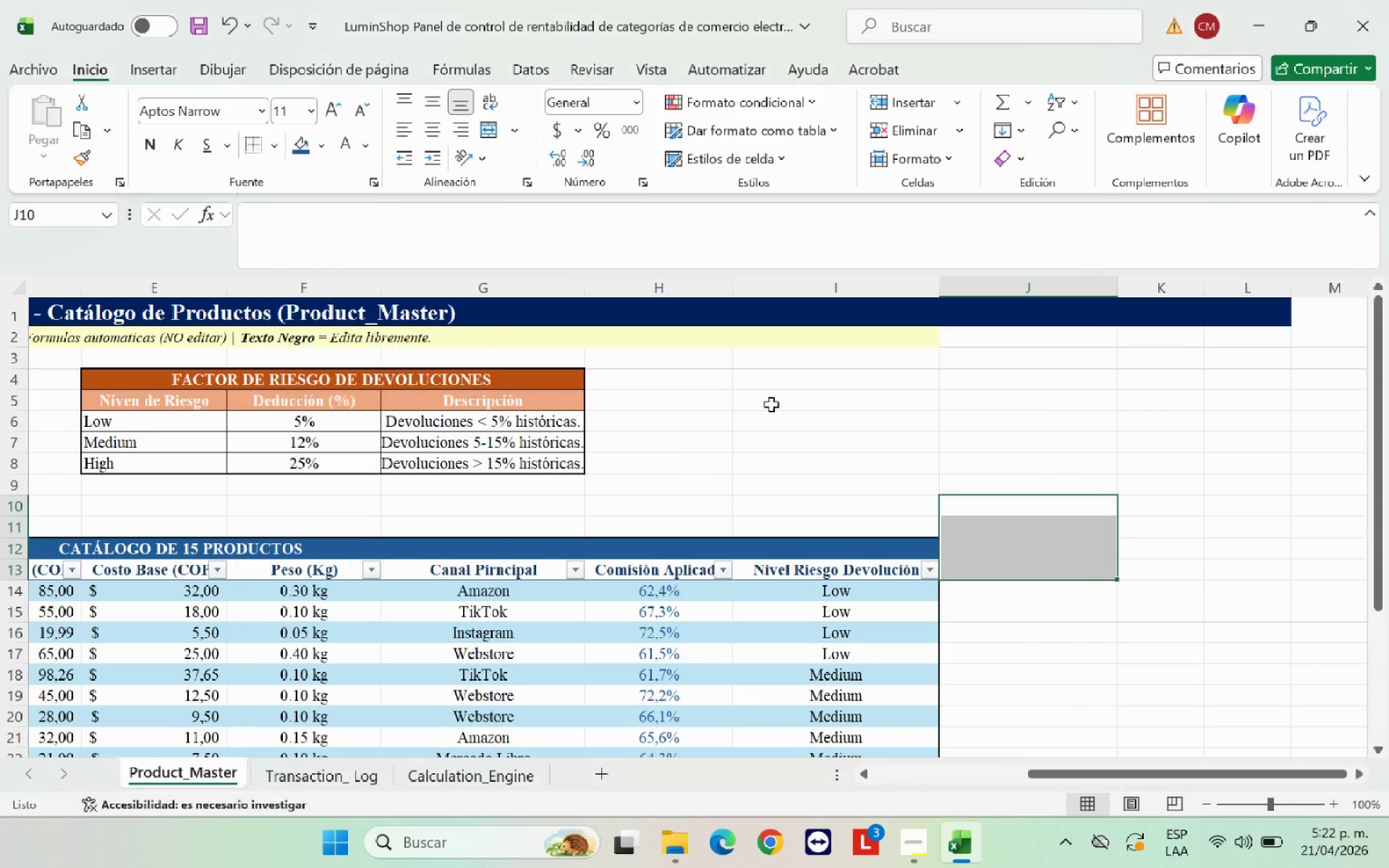 
left_click([1121, 458])
 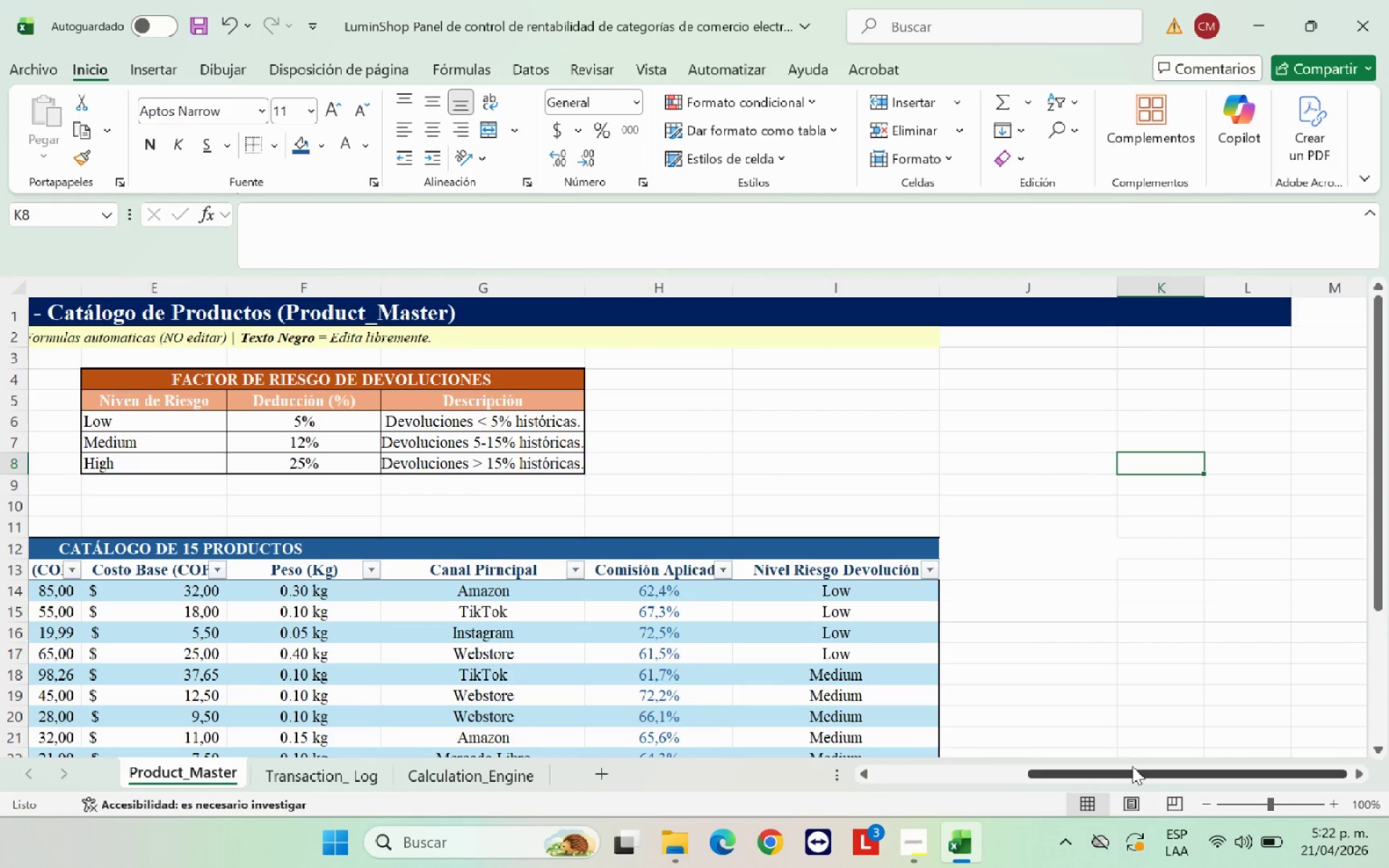 
left_click_drag(start_coordinate=[1127, 770], to_coordinate=[816, 736])
 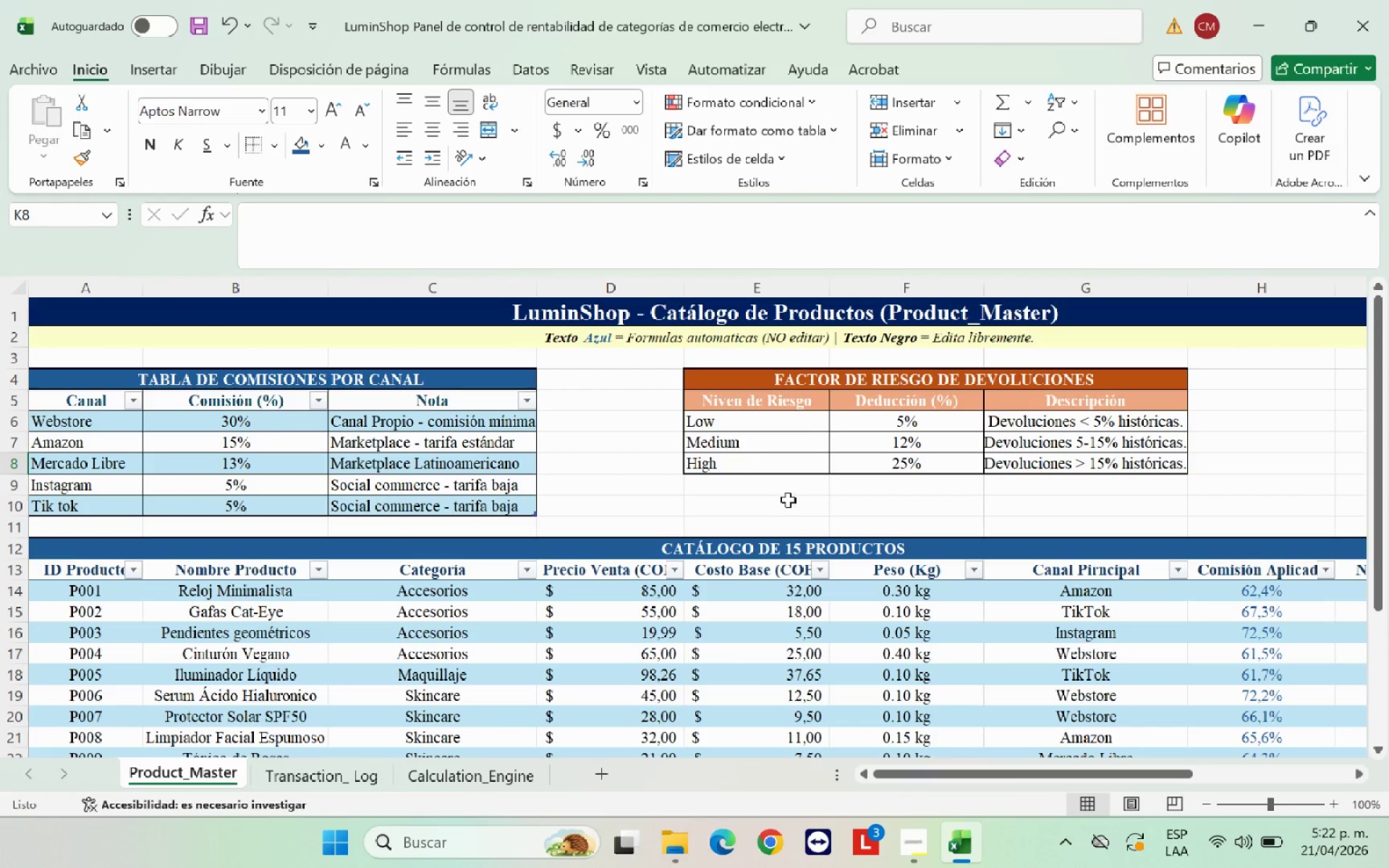 
left_click([788, 500])
 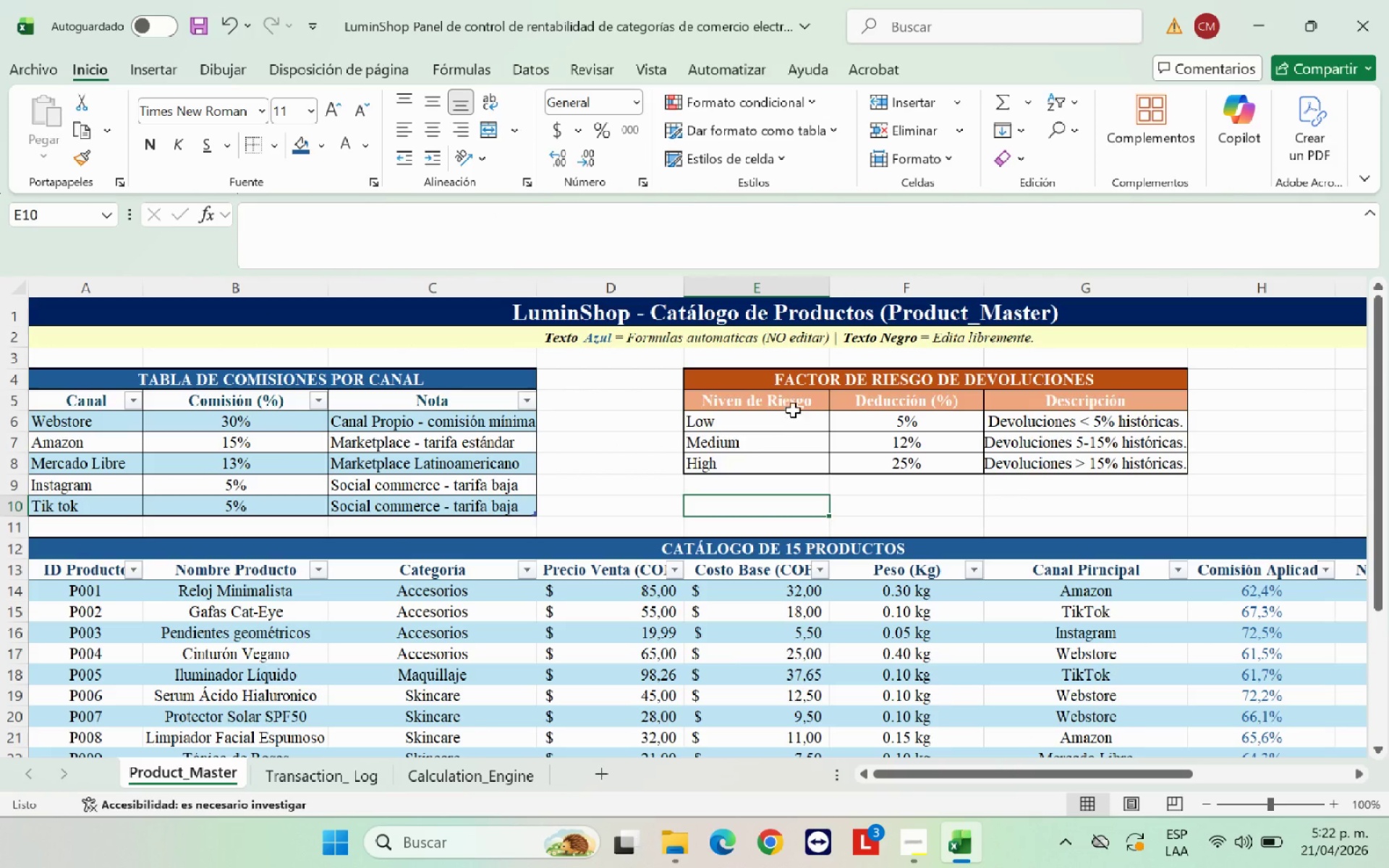 
left_click_drag(start_coordinate=[793, 410], to_coordinate=[1069, 407])
 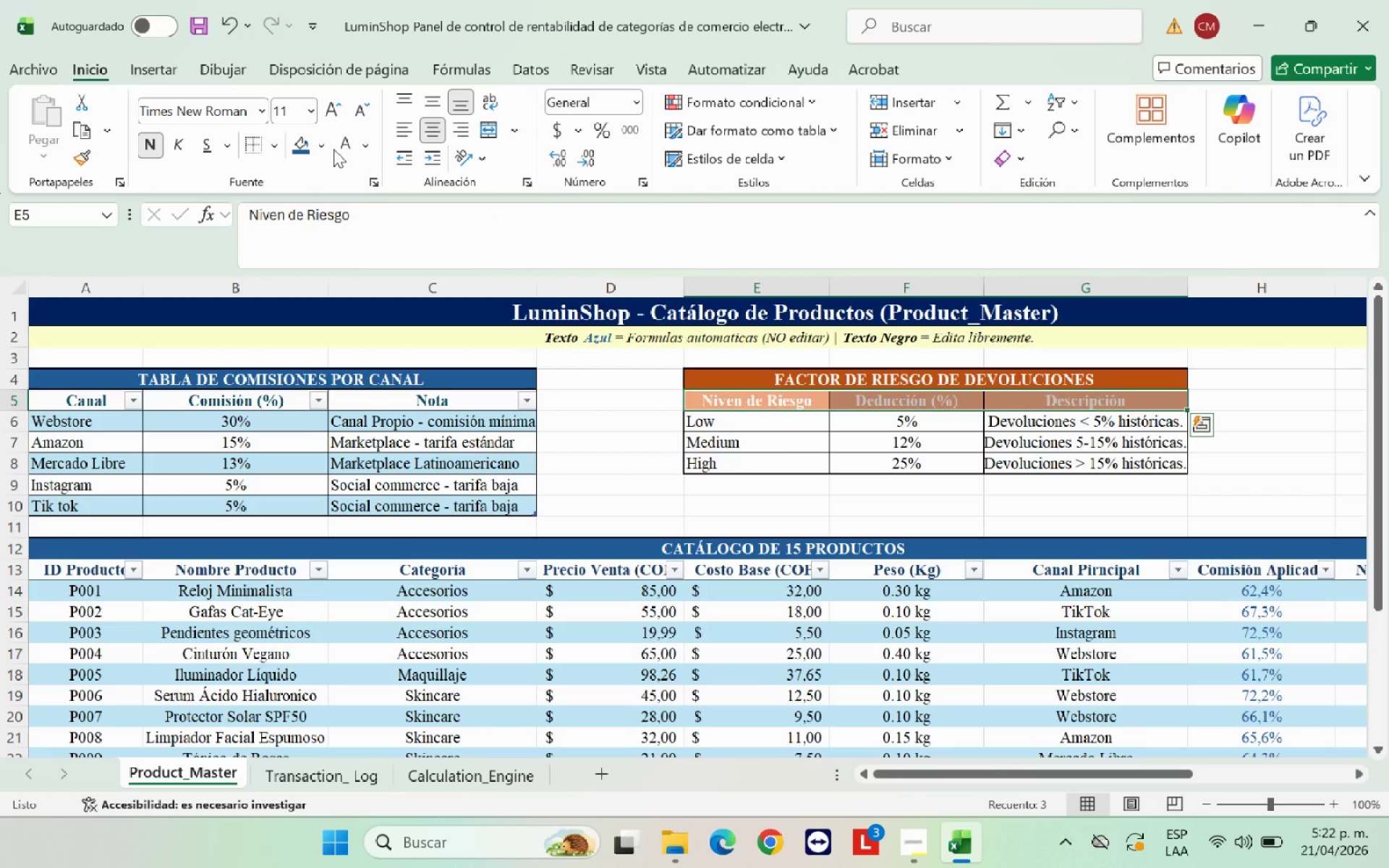 
left_click([373, 150])
 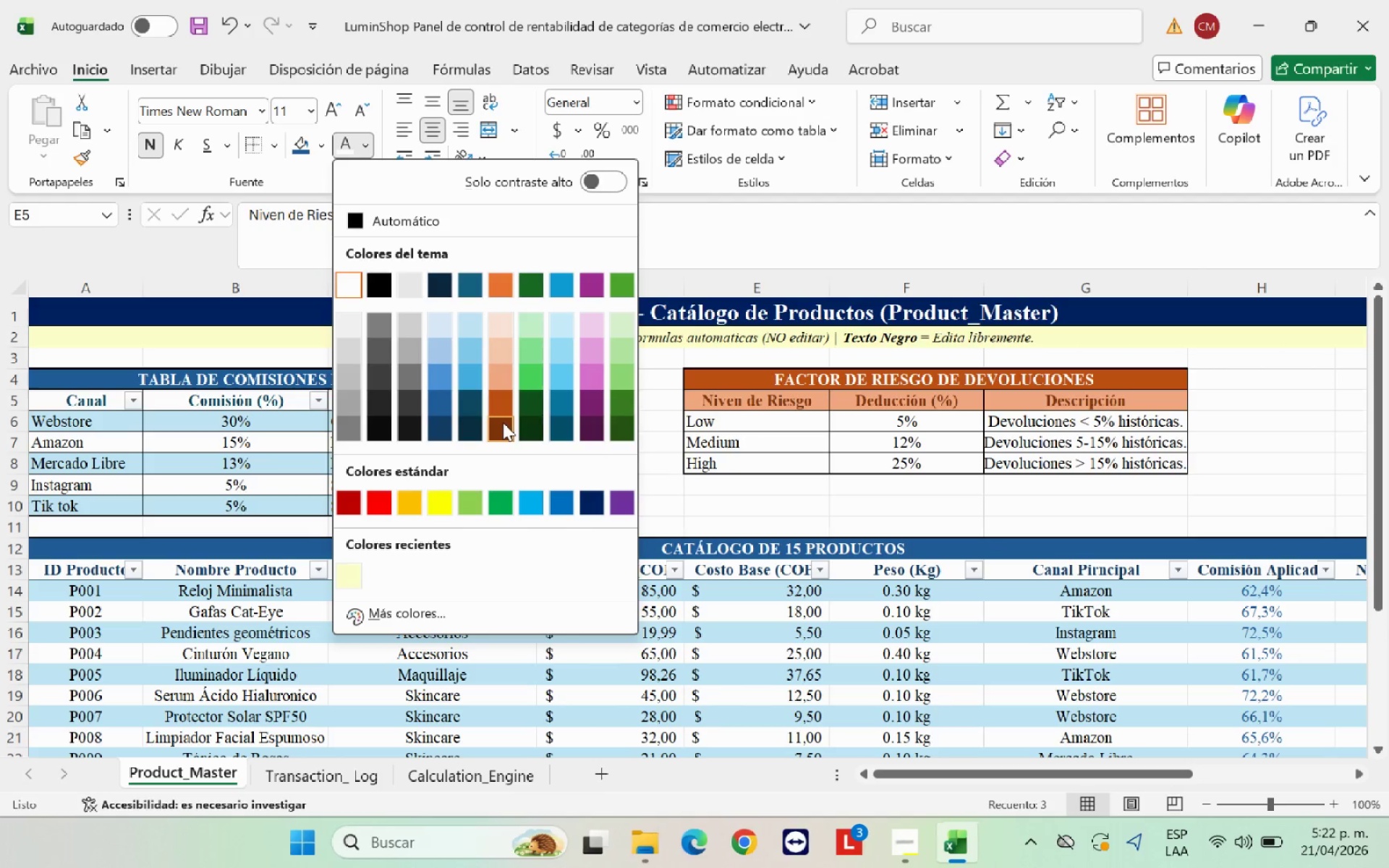 
left_click([503, 422])
 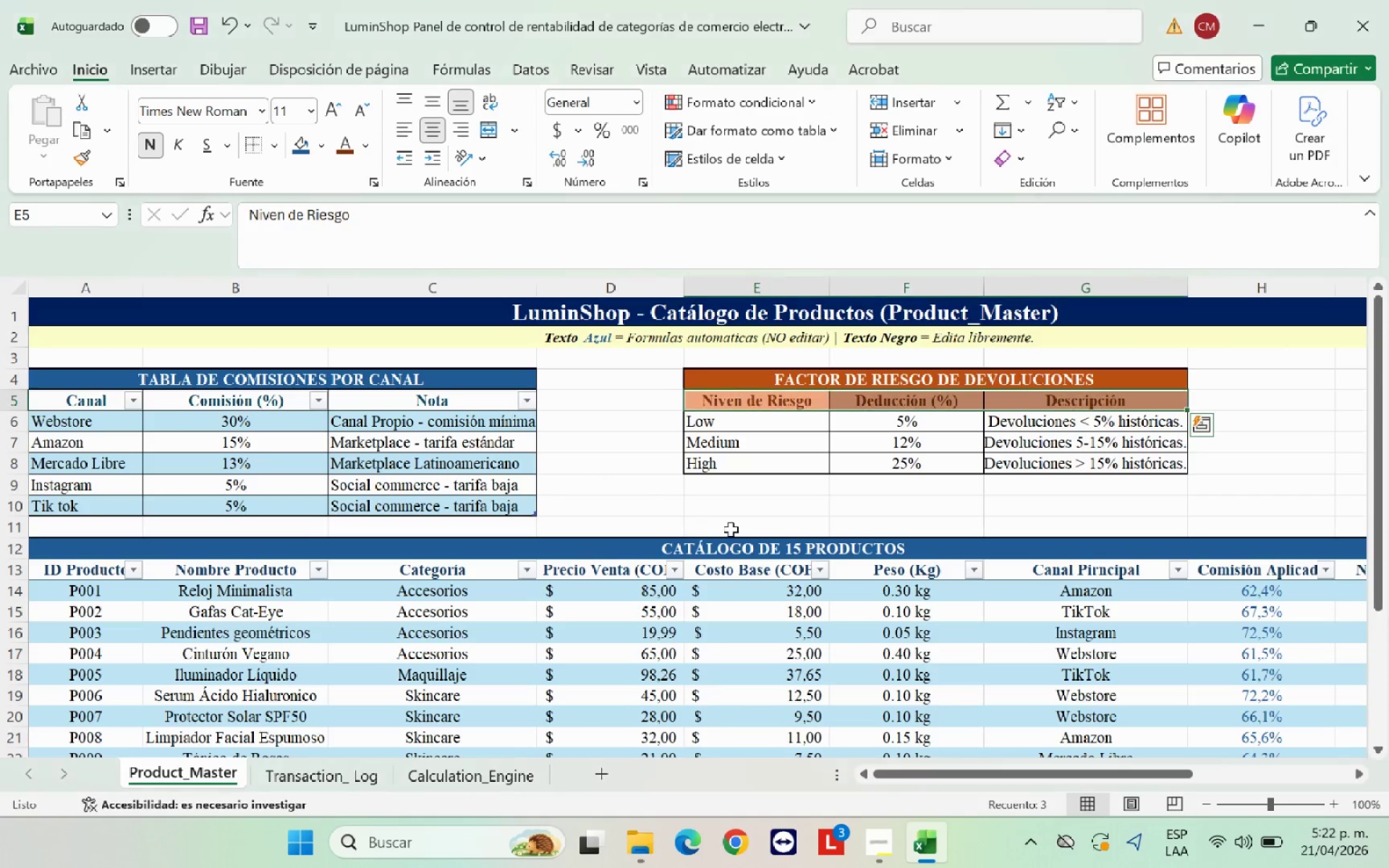 
left_click([734, 529])
 